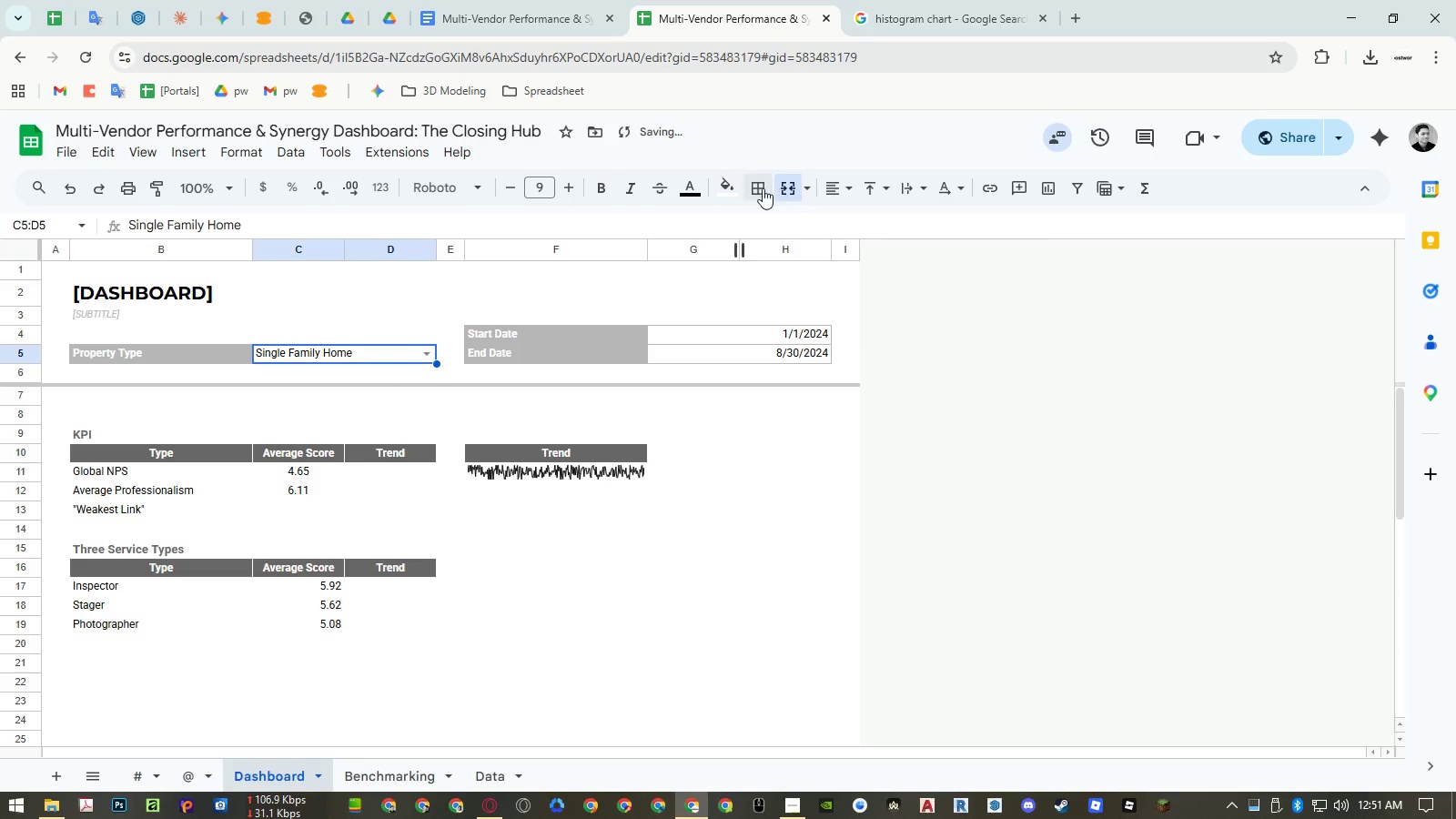 
left_click([840, 187])
 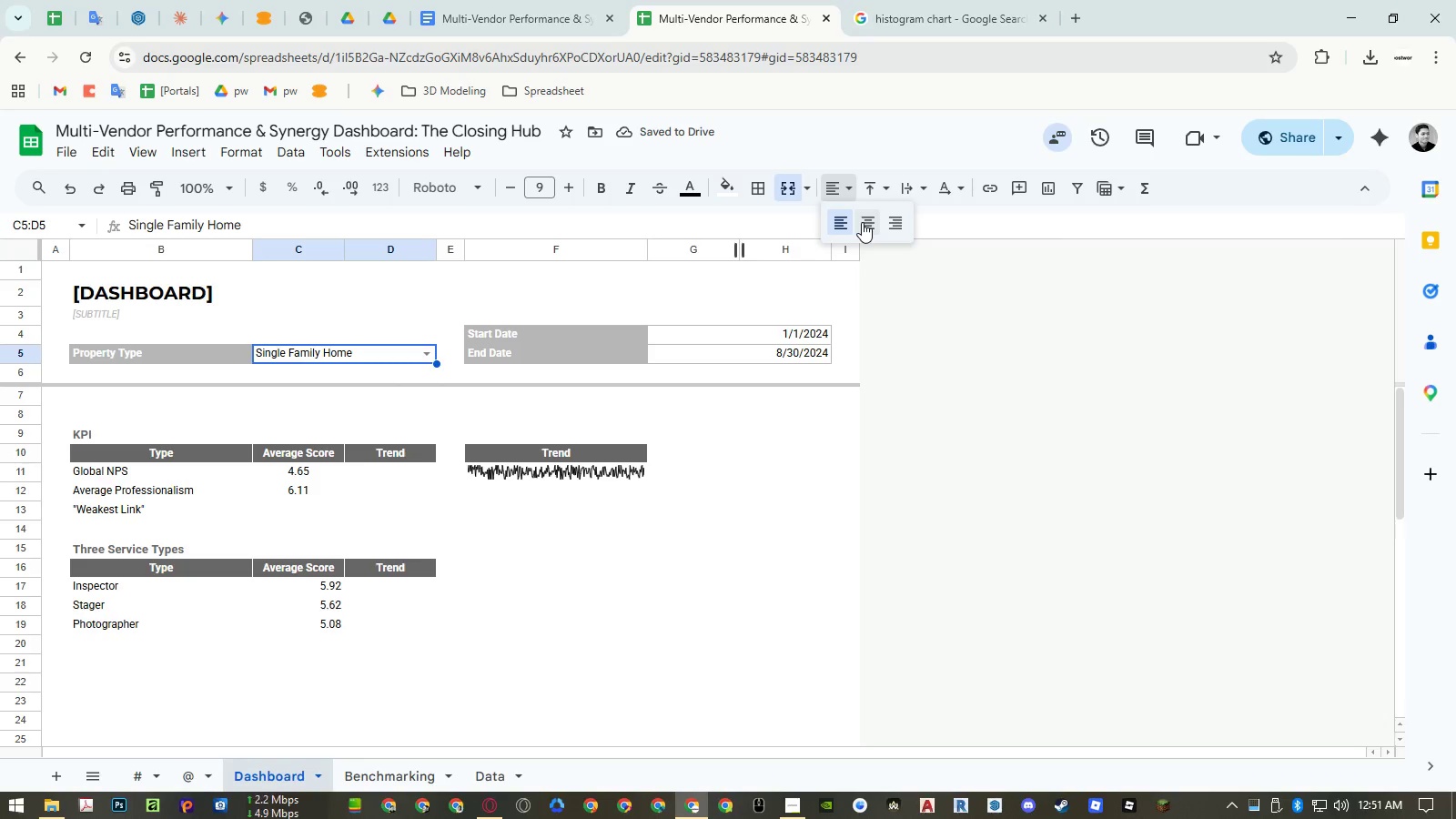 
left_click([861, 240])
 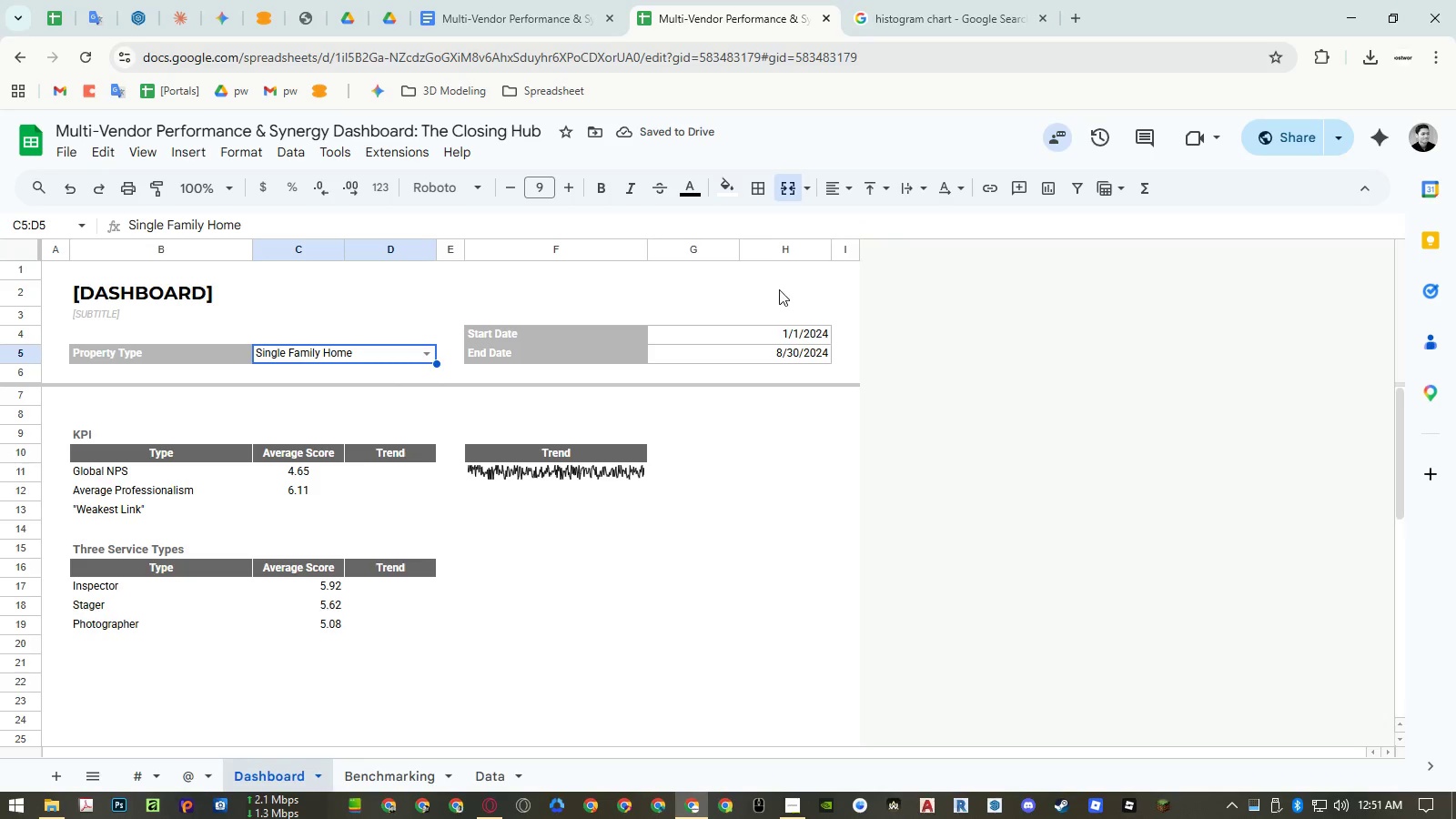 
left_click([371, 351])
 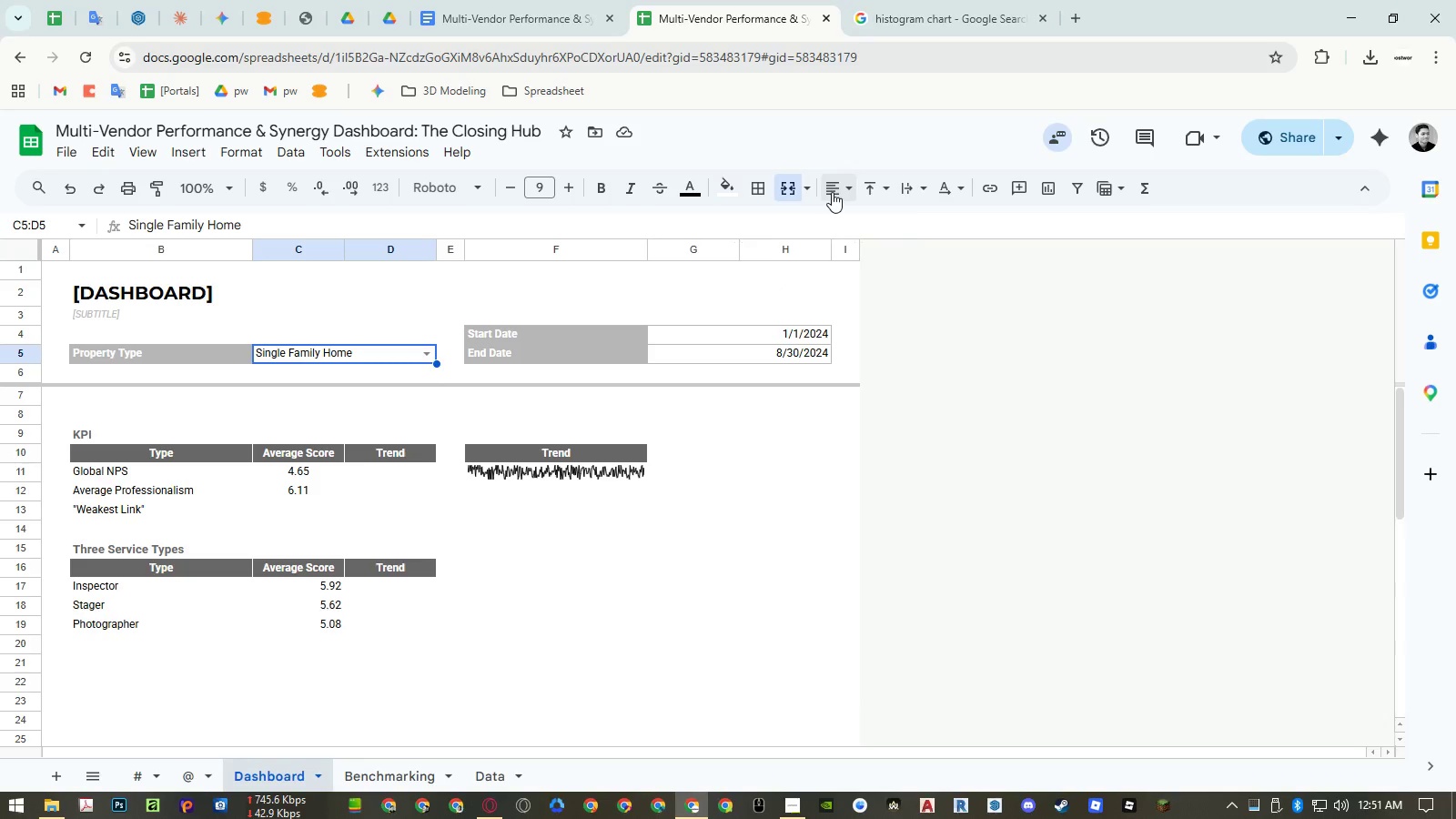 
double_click([869, 221])
 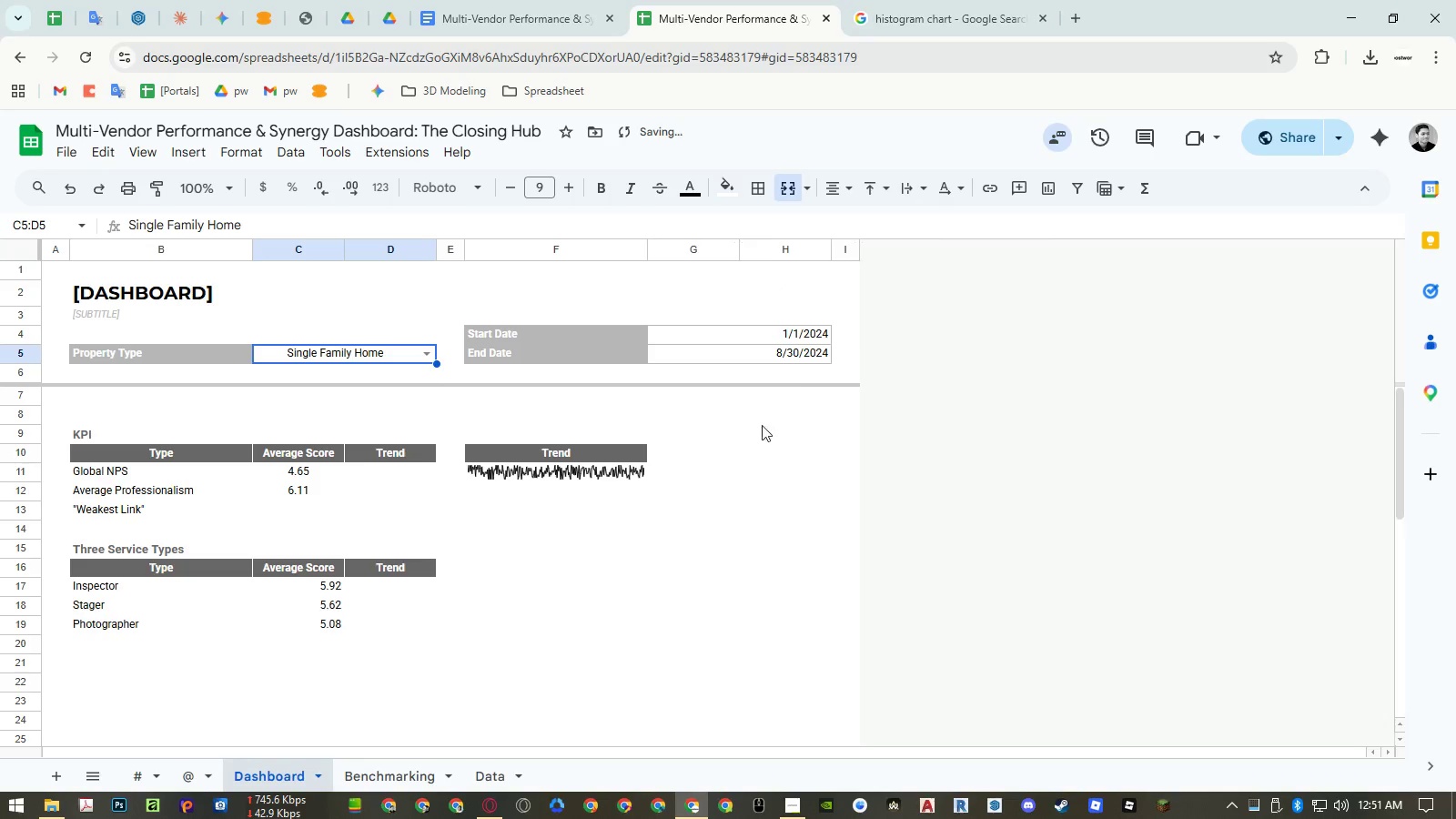 
triple_click([743, 464])
 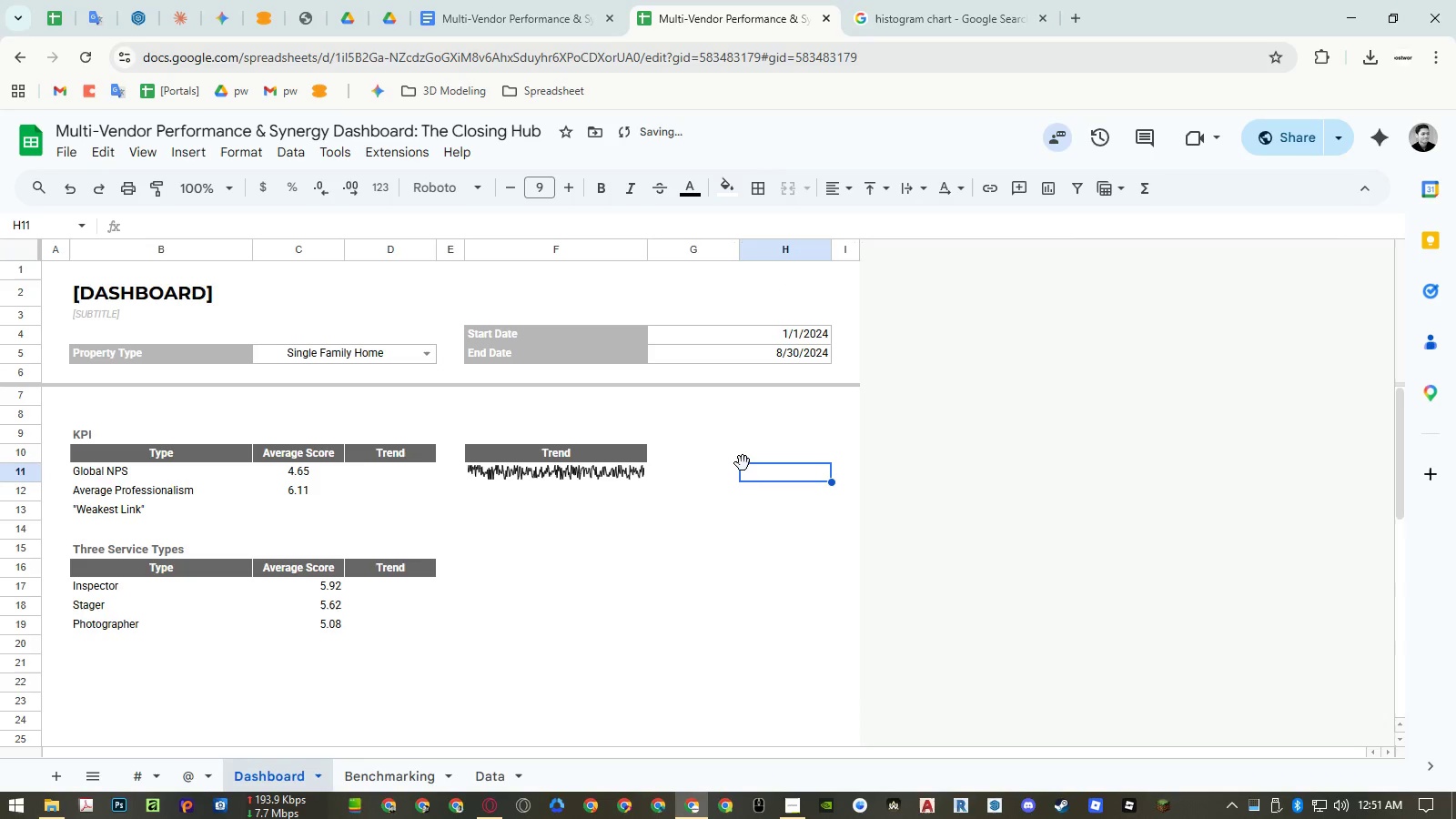 
key(Control+Z)
 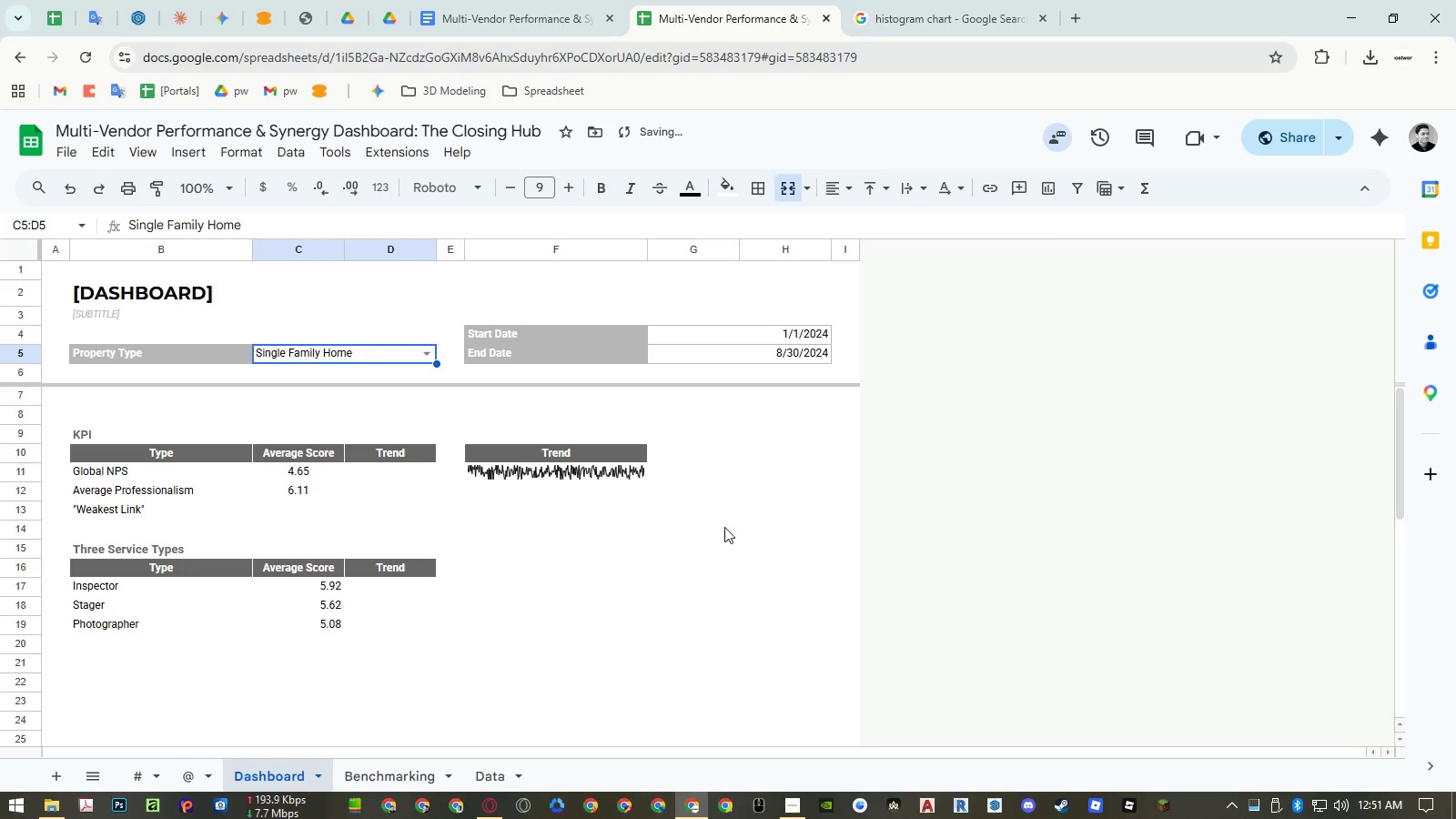 
left_click([723, 539])
 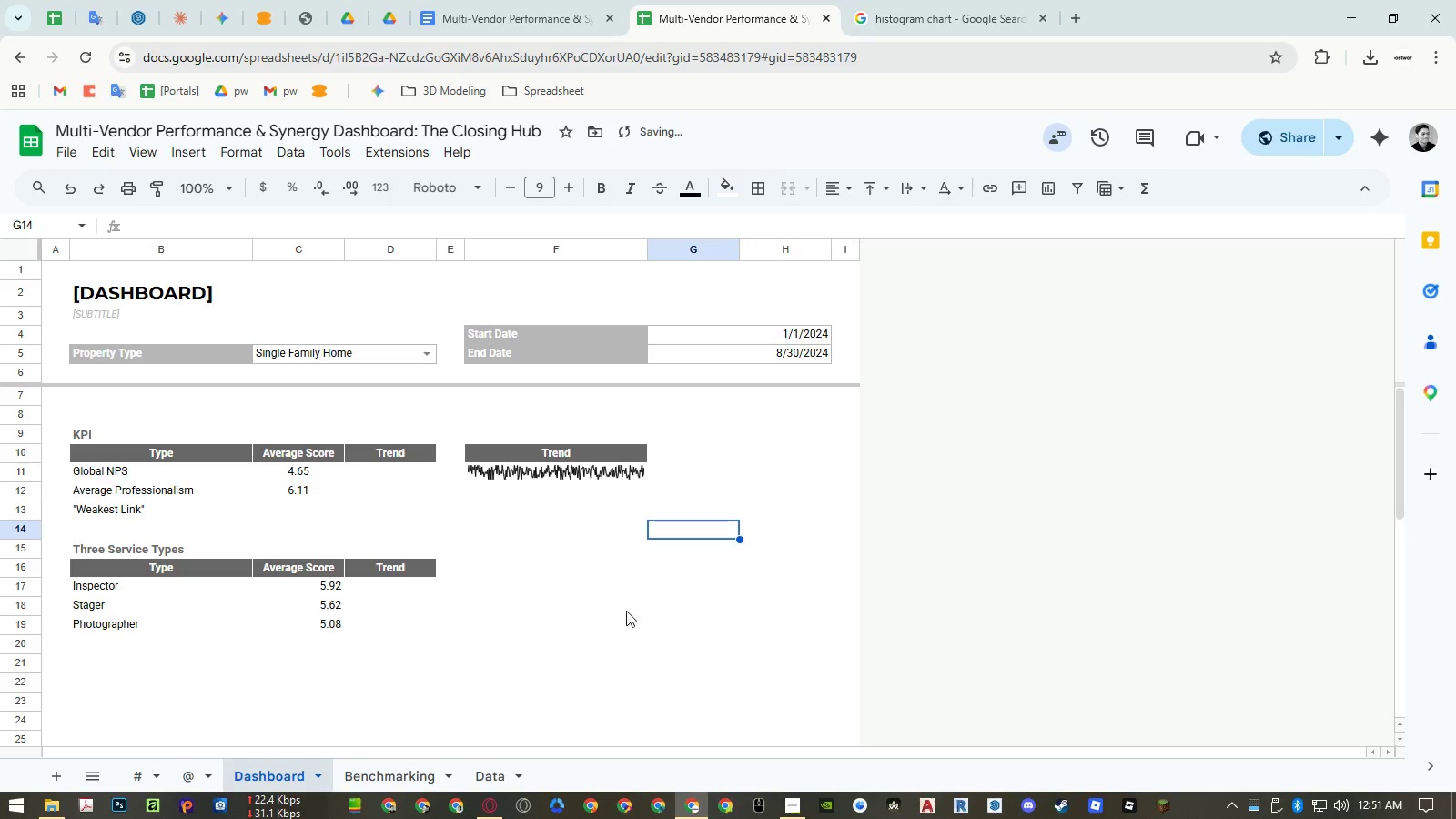 
left_click([364, 778])
 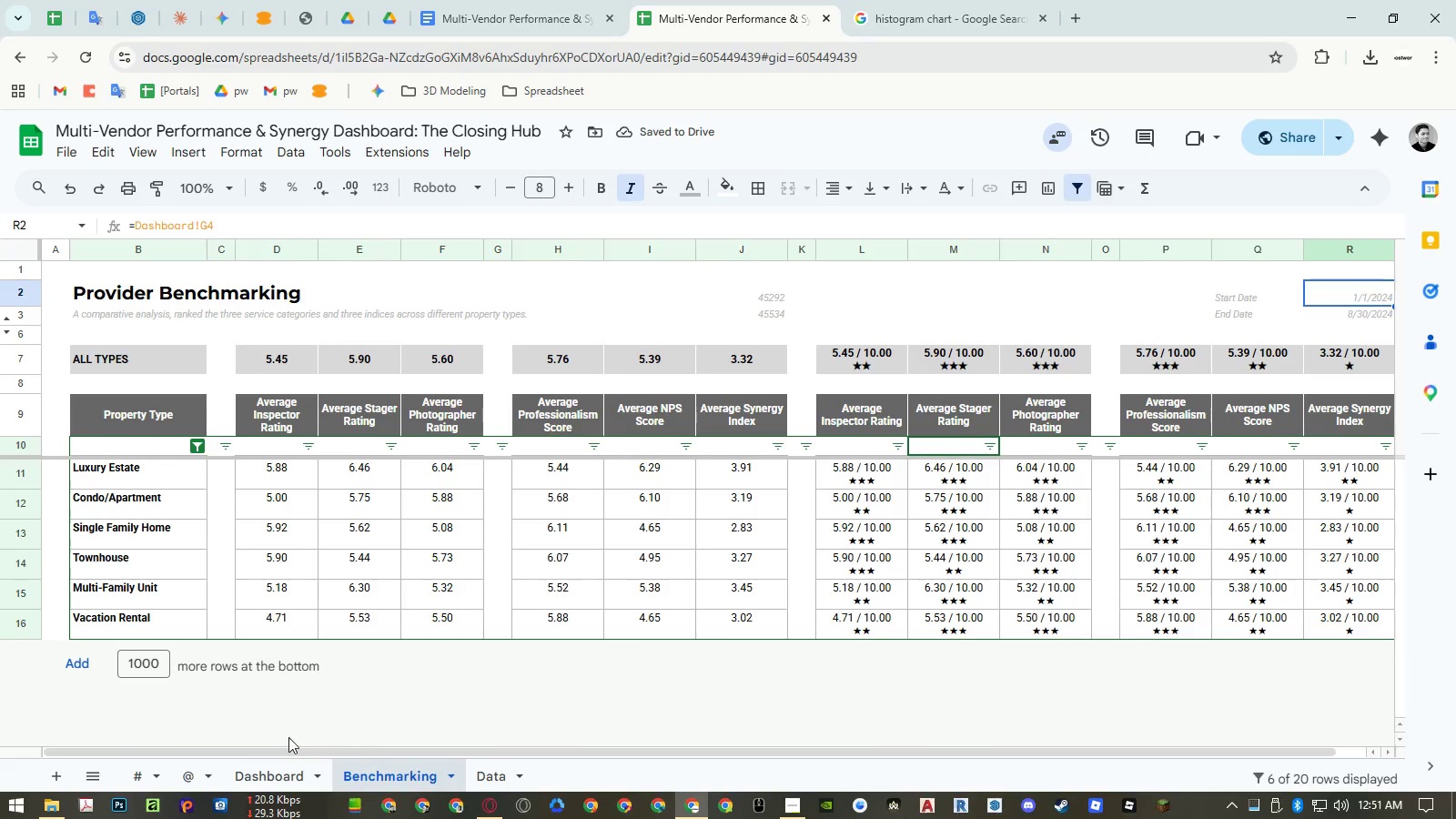 
left_click([265, 768])
 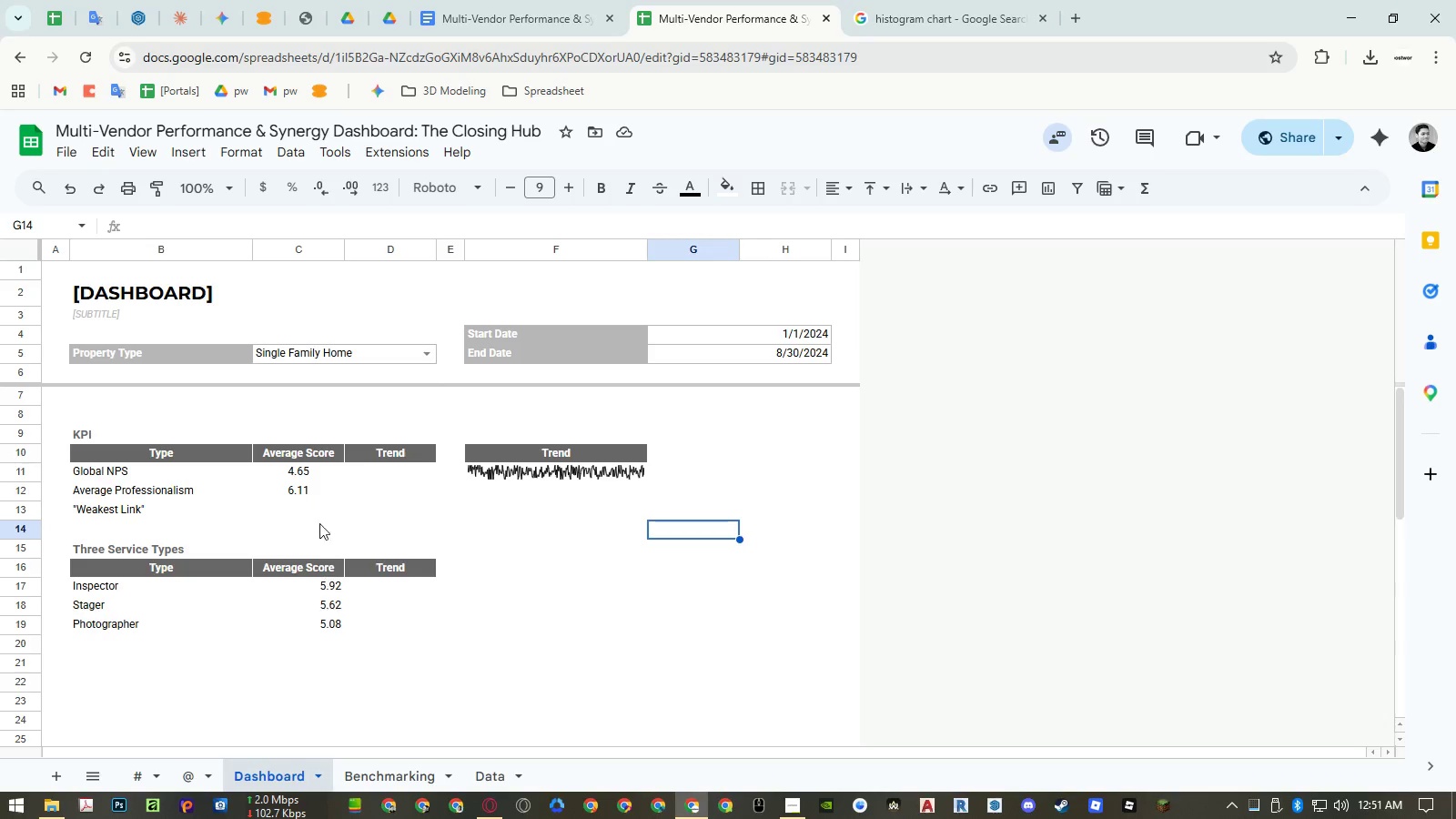 
wait(6.59)
 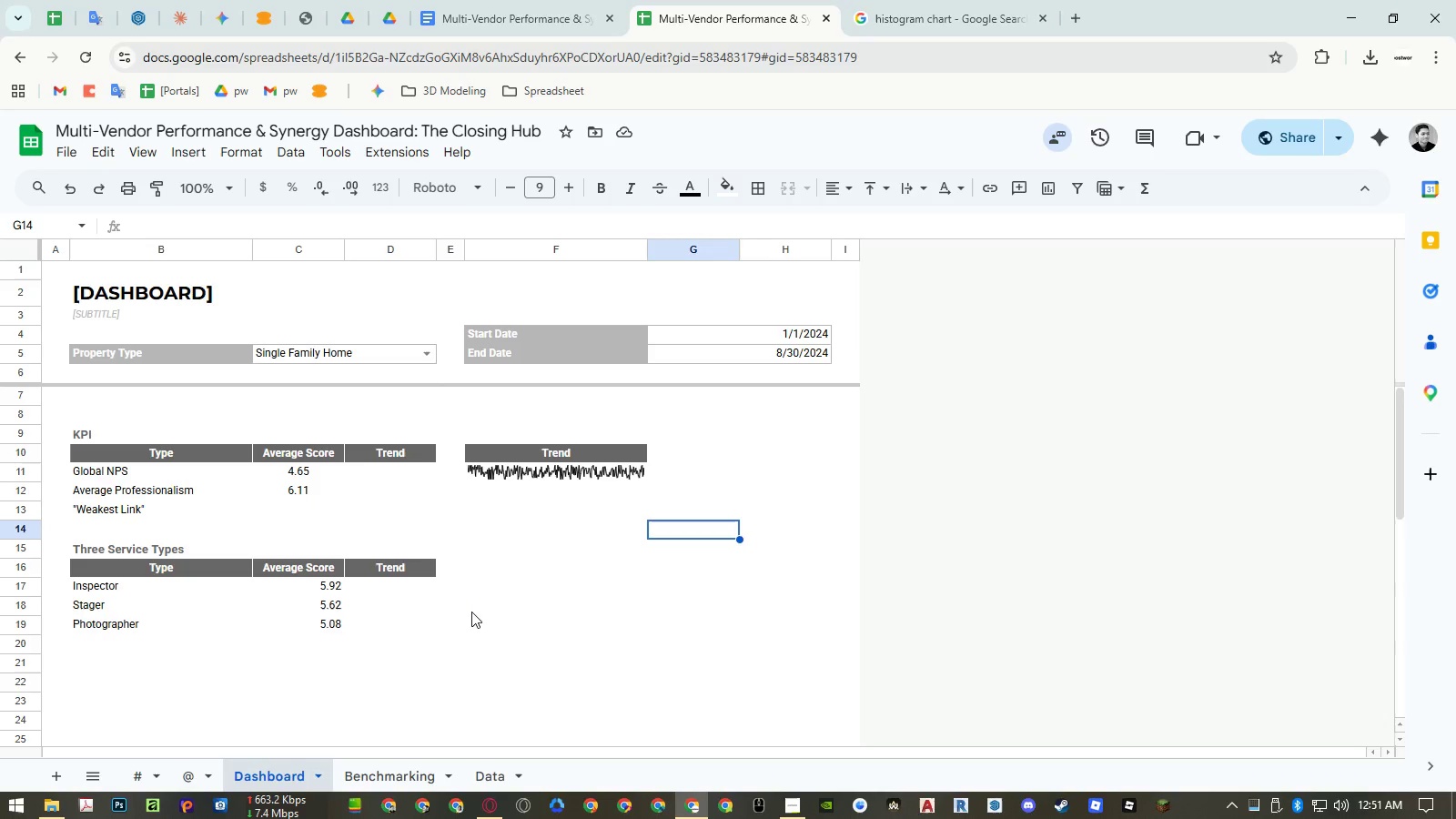 
left_click_drag(start_coordinate=[328, 454], to_coordinate=[405, 449])
 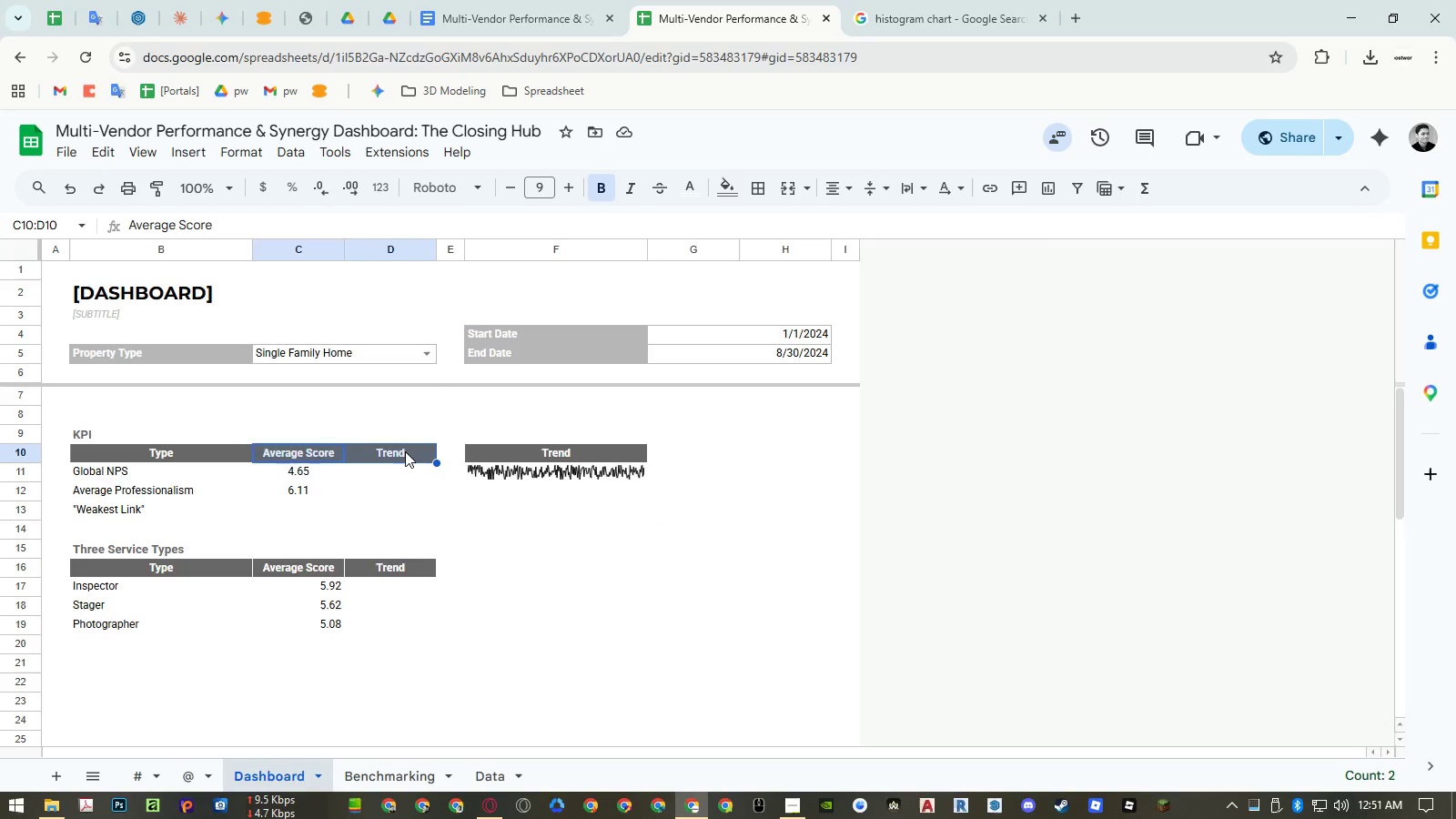 
left_click([405, 451])
 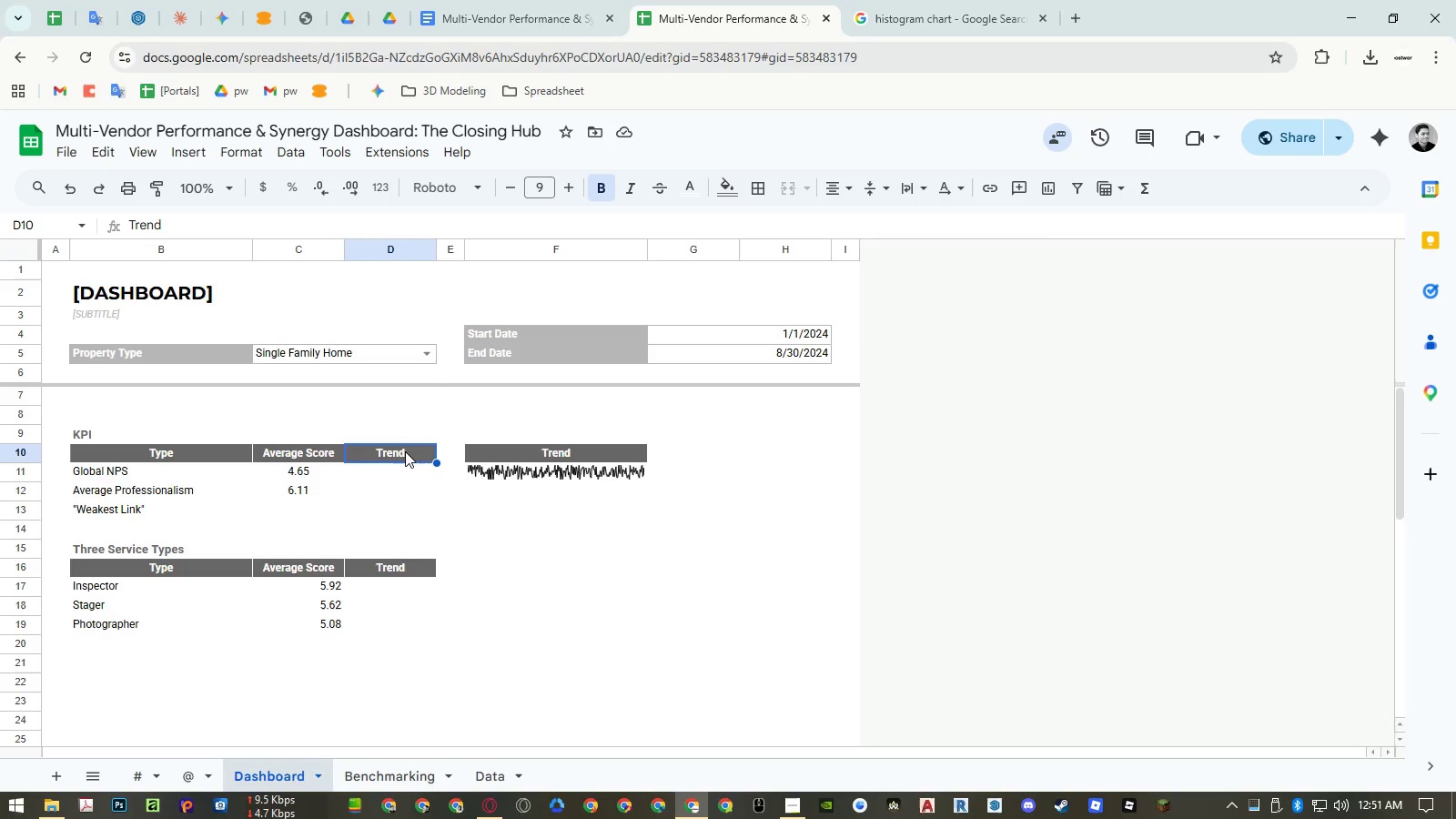 
key(Delete)
 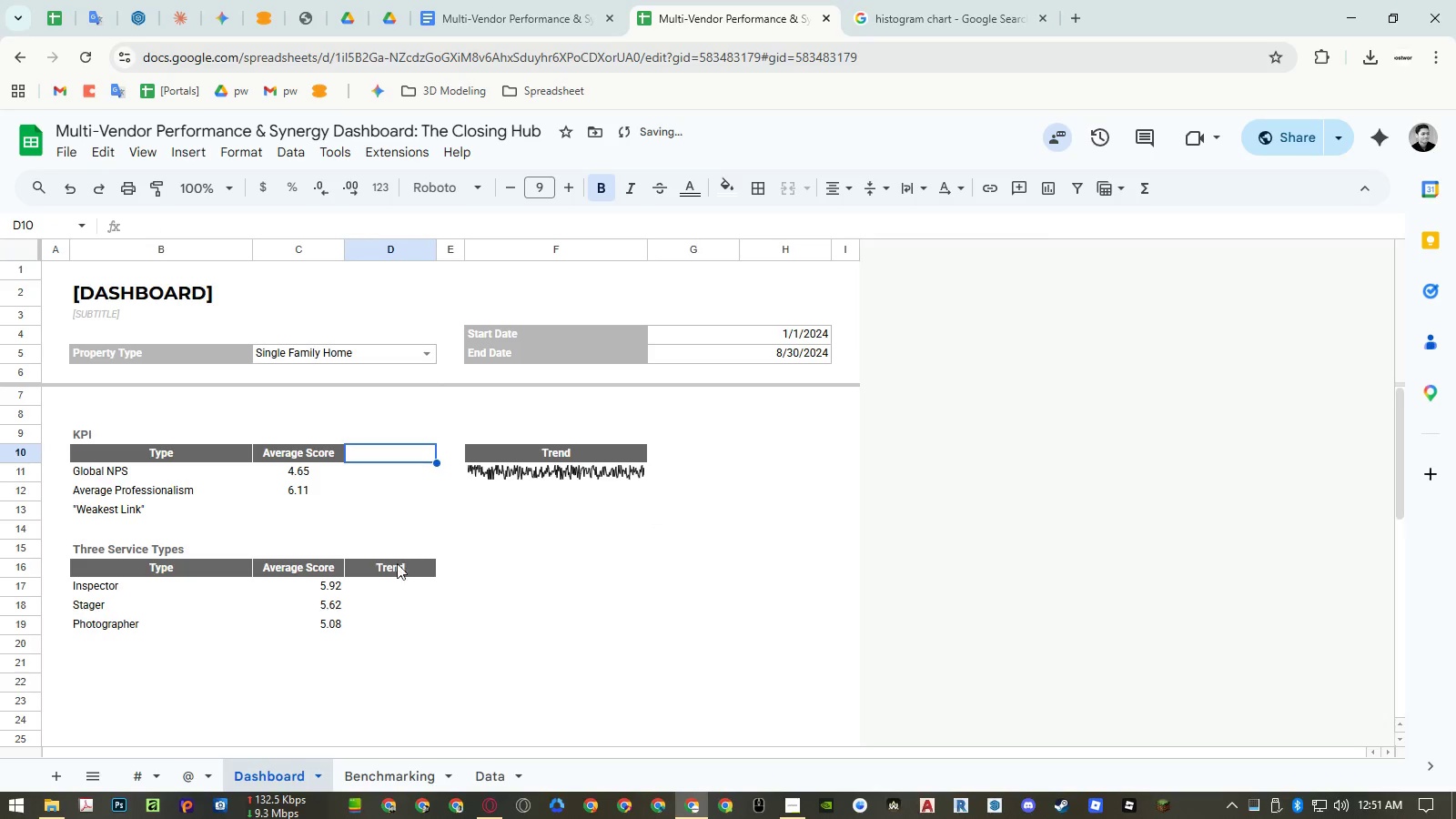 
left_click([395, 568])
 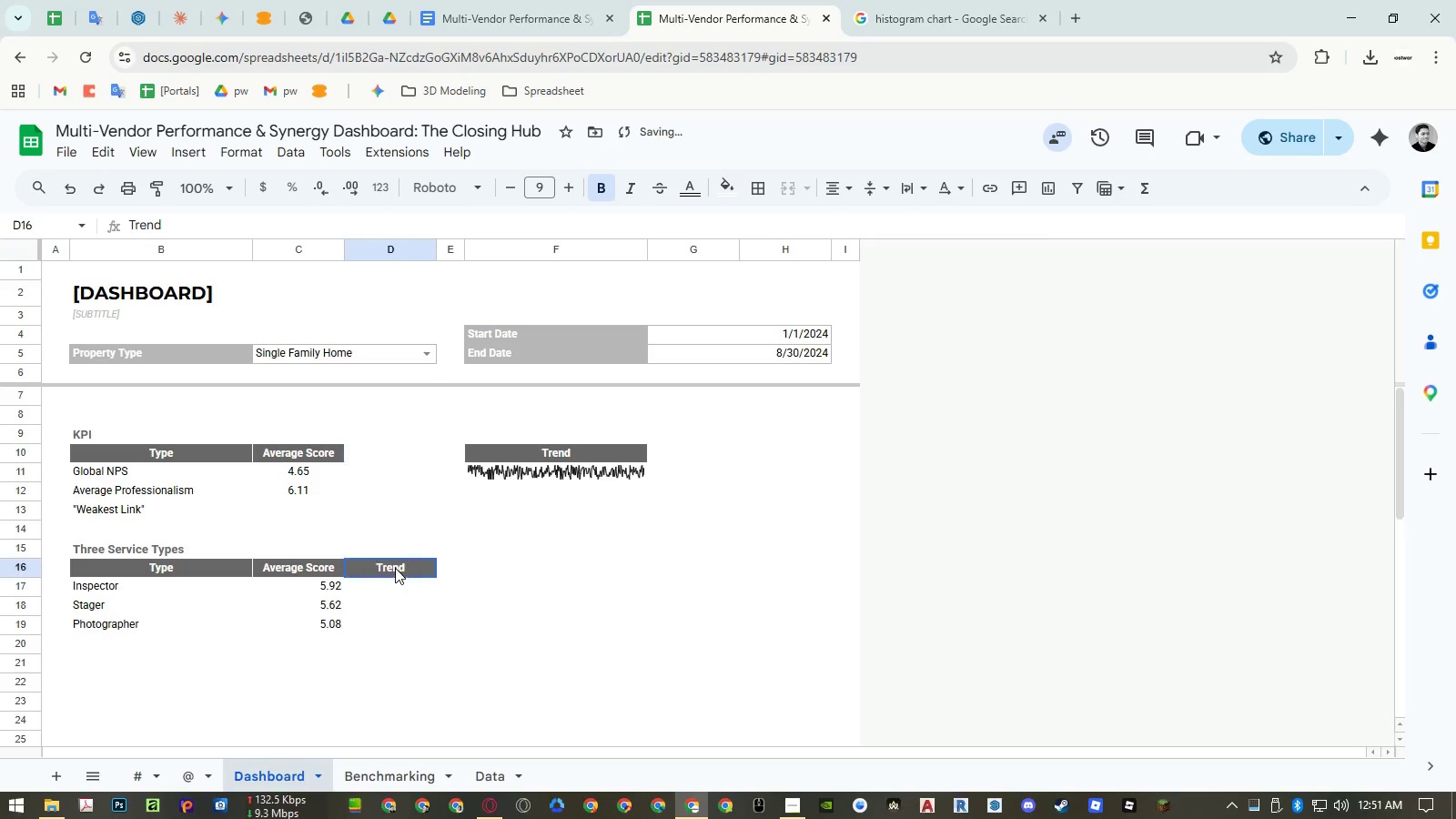 
key(Delete)
 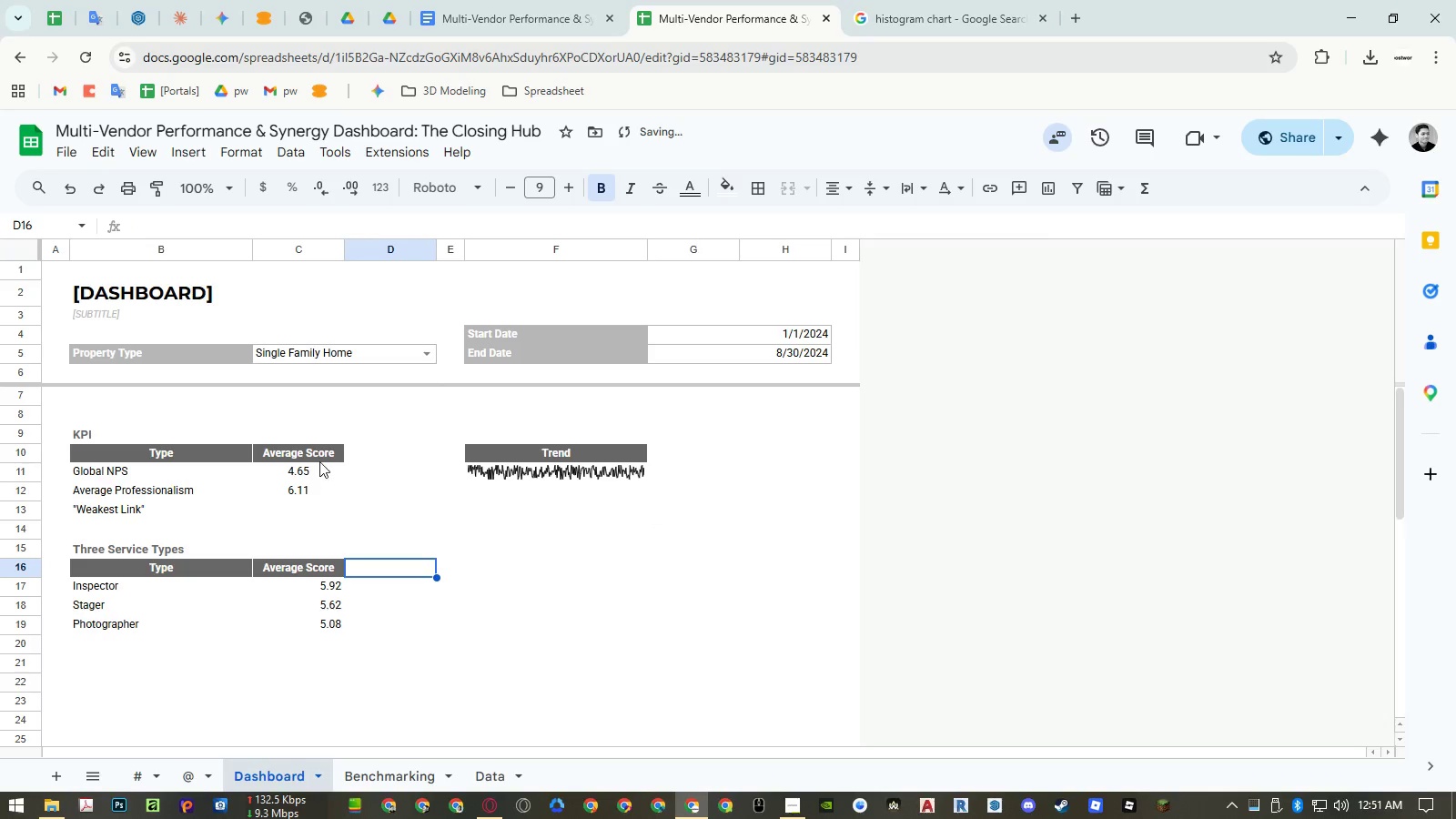 
left_click_drag(start_coordinate=[319, 459], to_coordinate=[353, 452])
 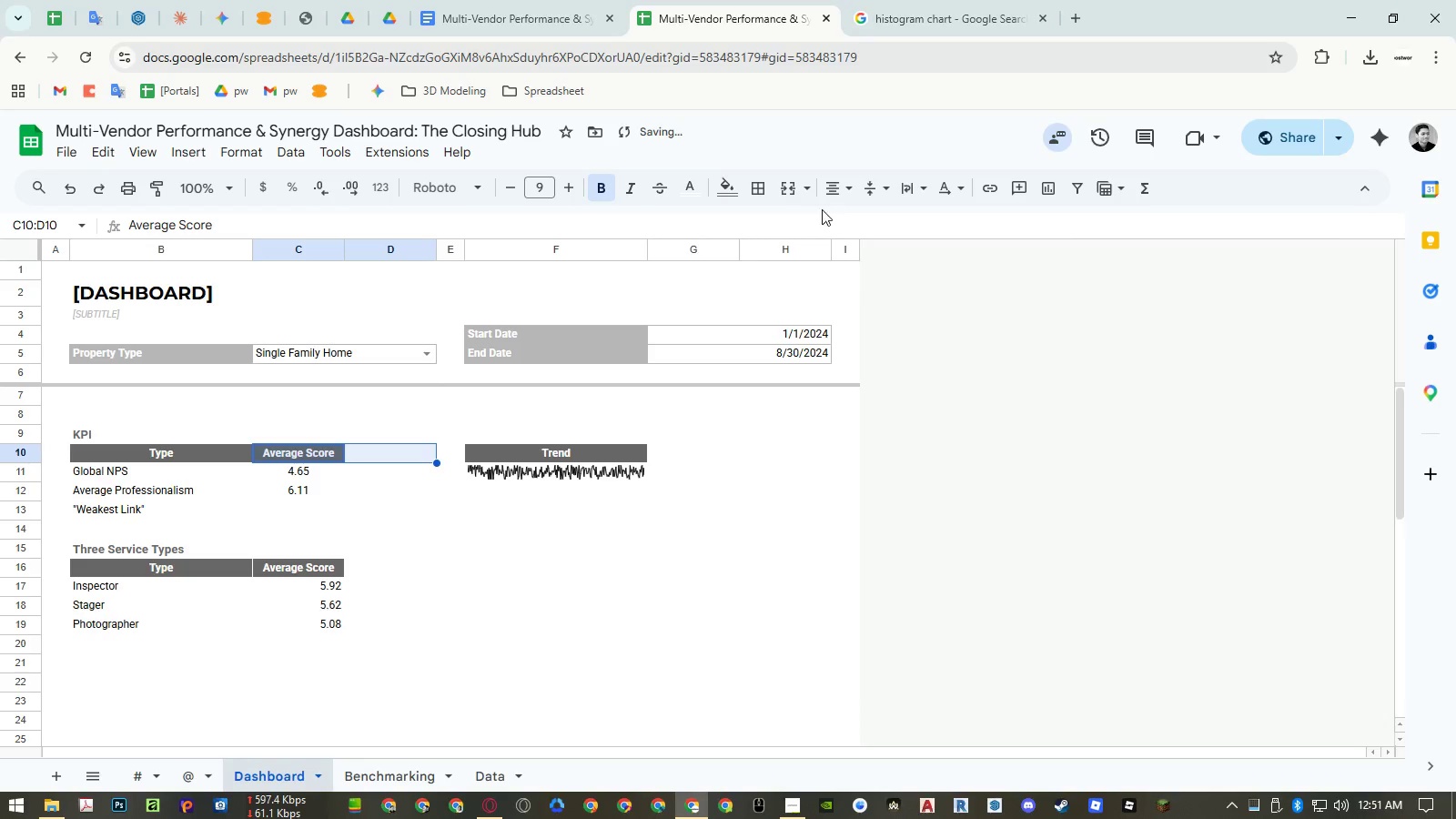 
left_click([789, 197])
 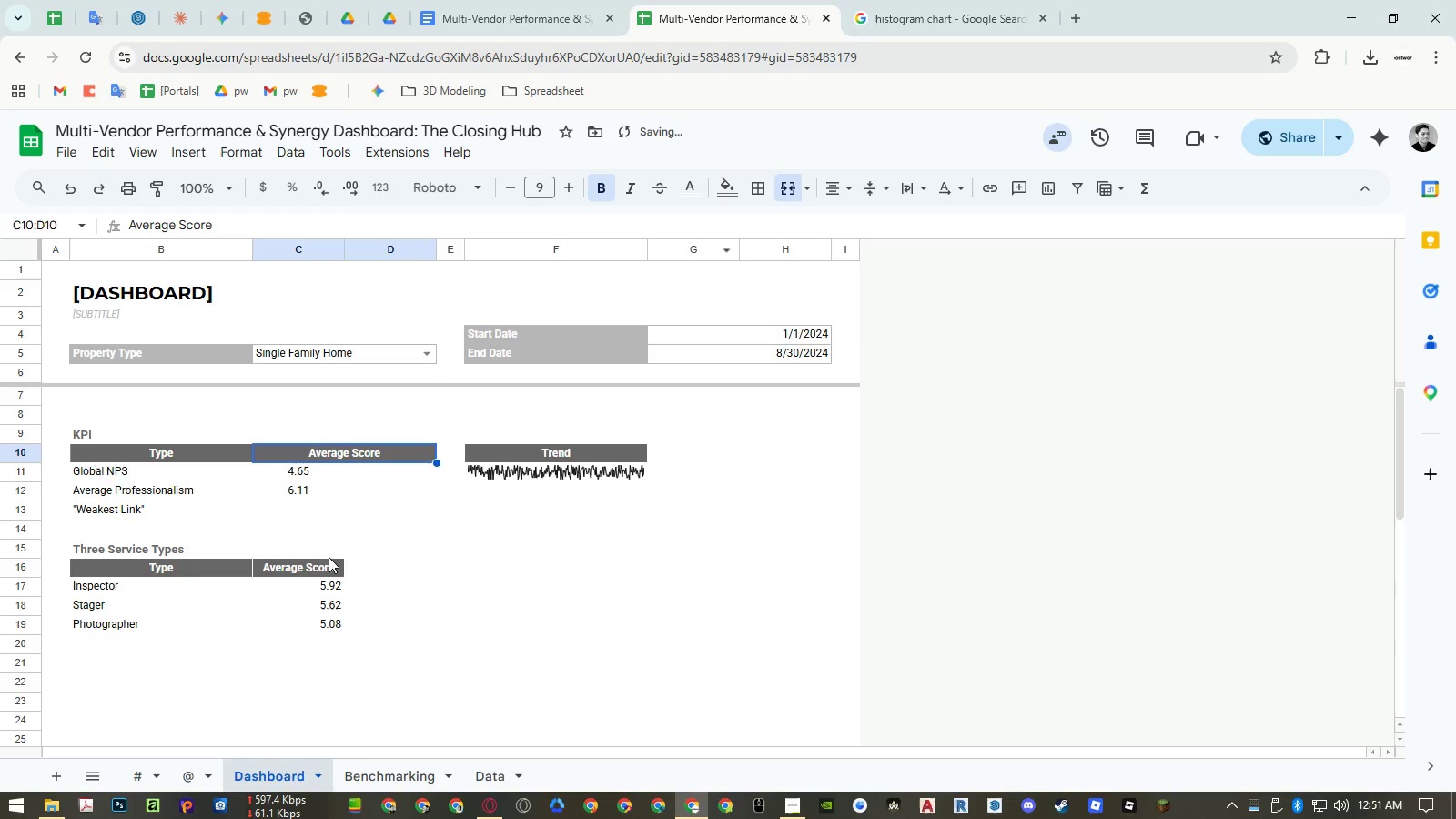 
left_click_drag(start_coordinate=[322, 563], to_coordinate=[386, 570])
 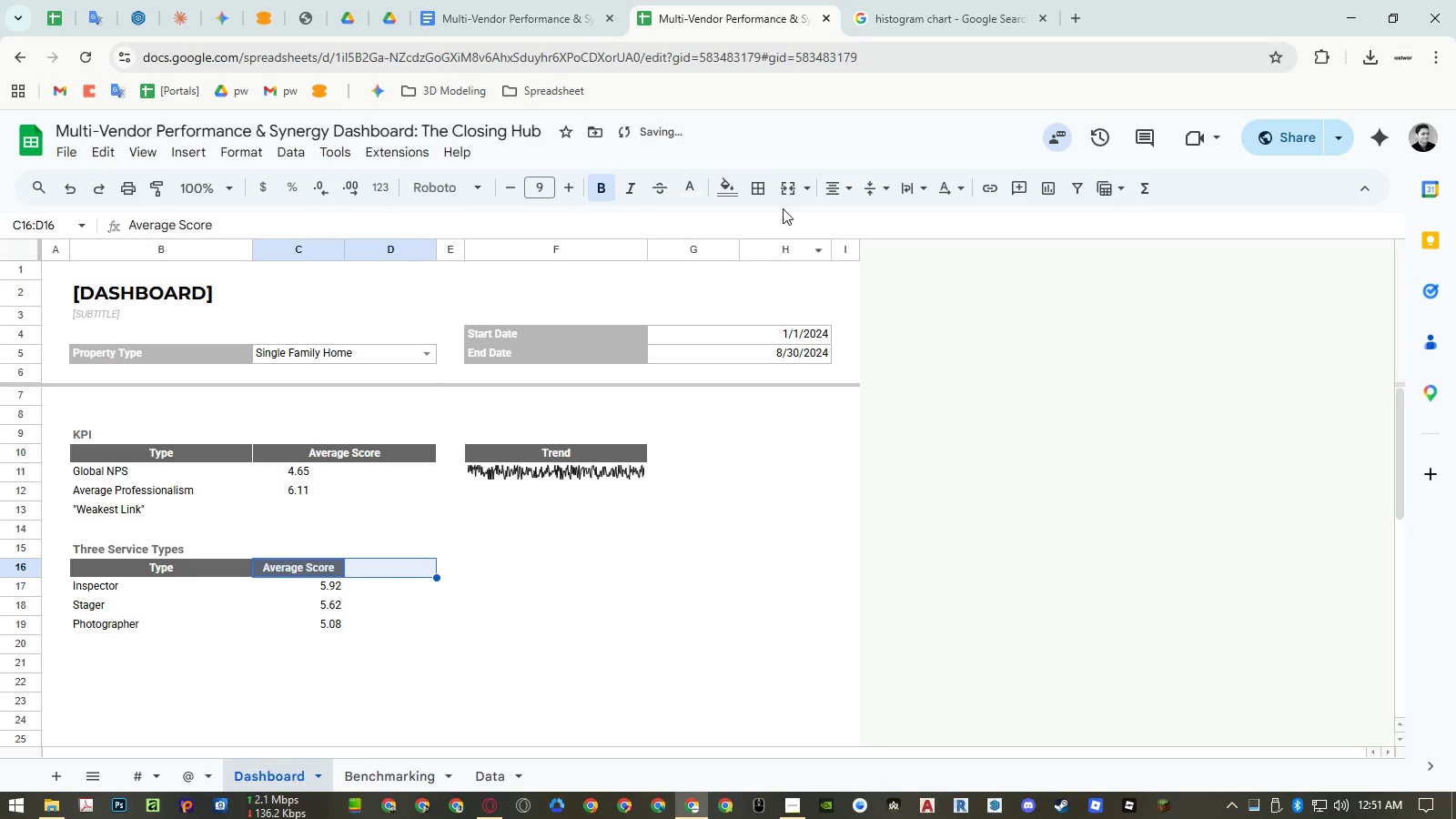 
left_click([789, 194])
 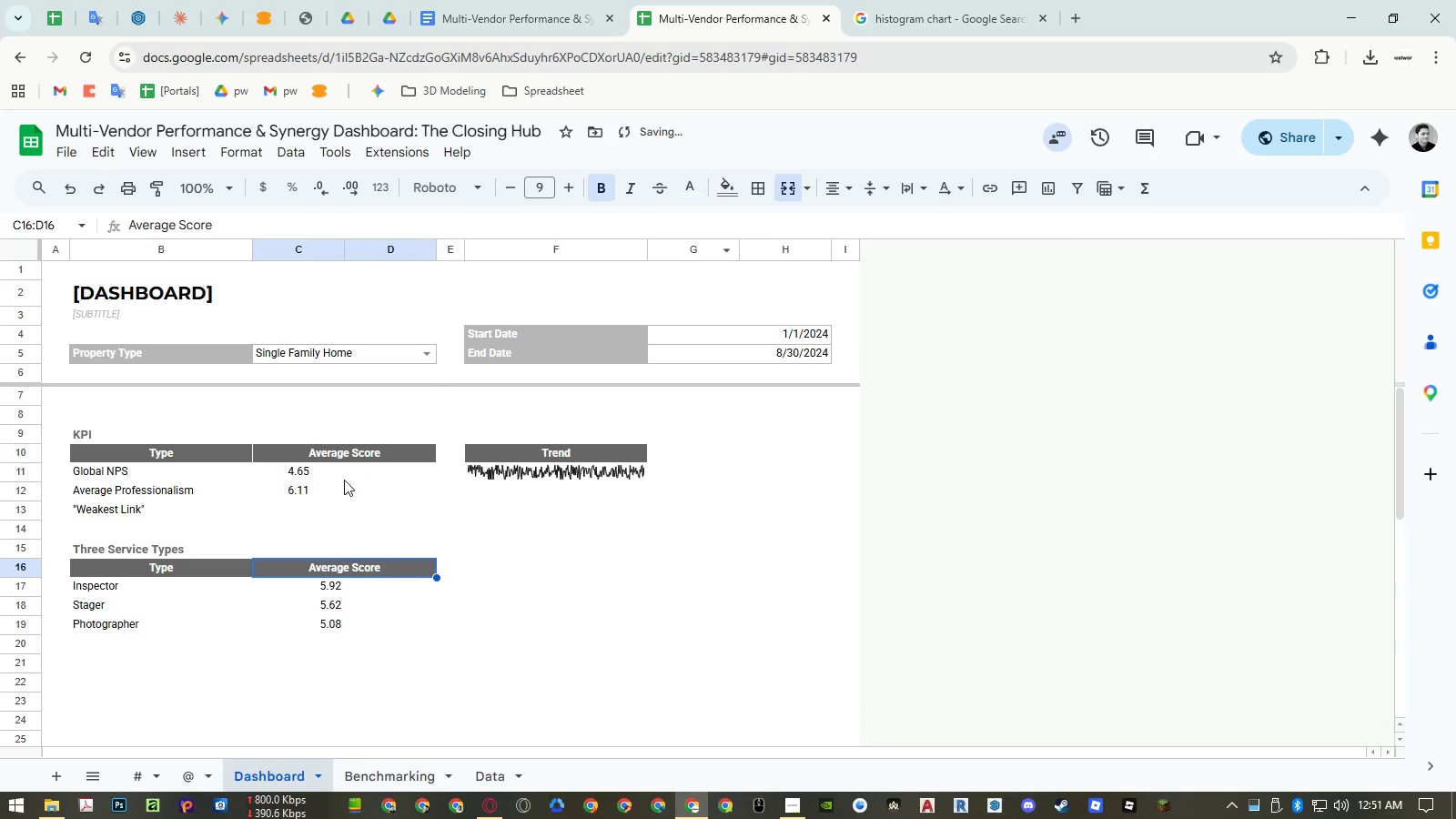 
left_click_drag(start_coordinate=[329, 479], to_coordinate=[377, 475])
 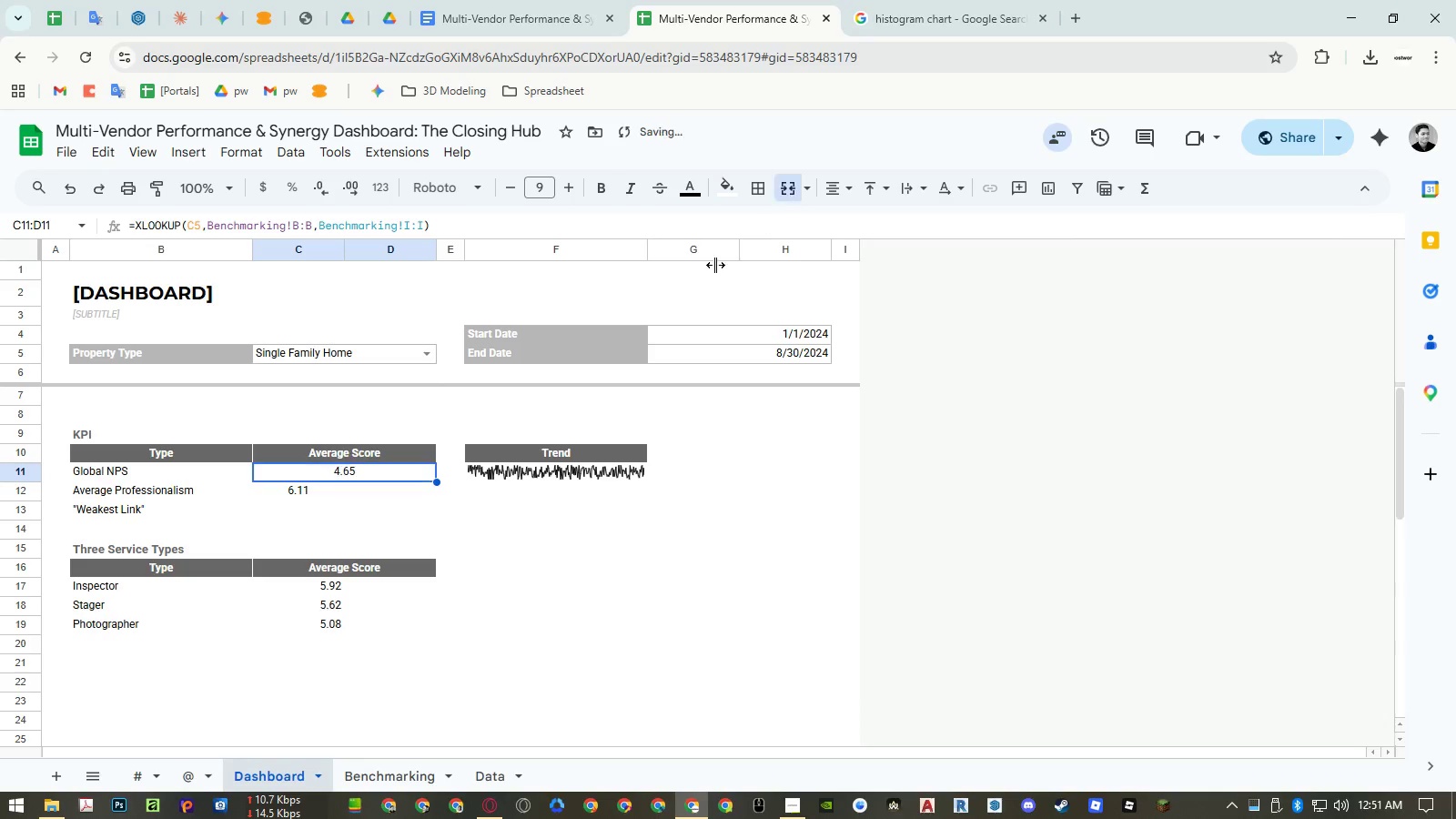 
key(Control+ControlLeft)
 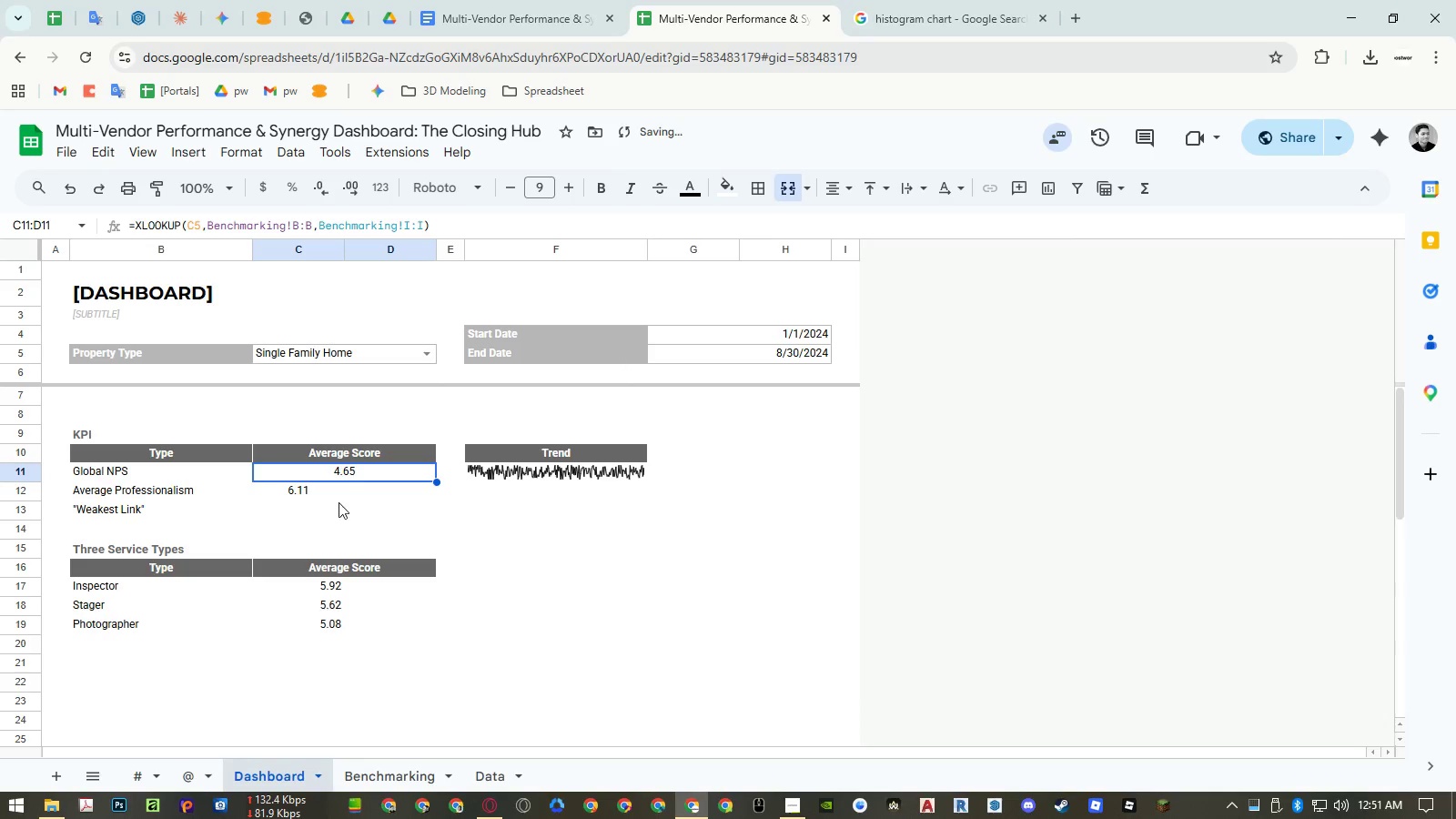 
key(Control+C)
 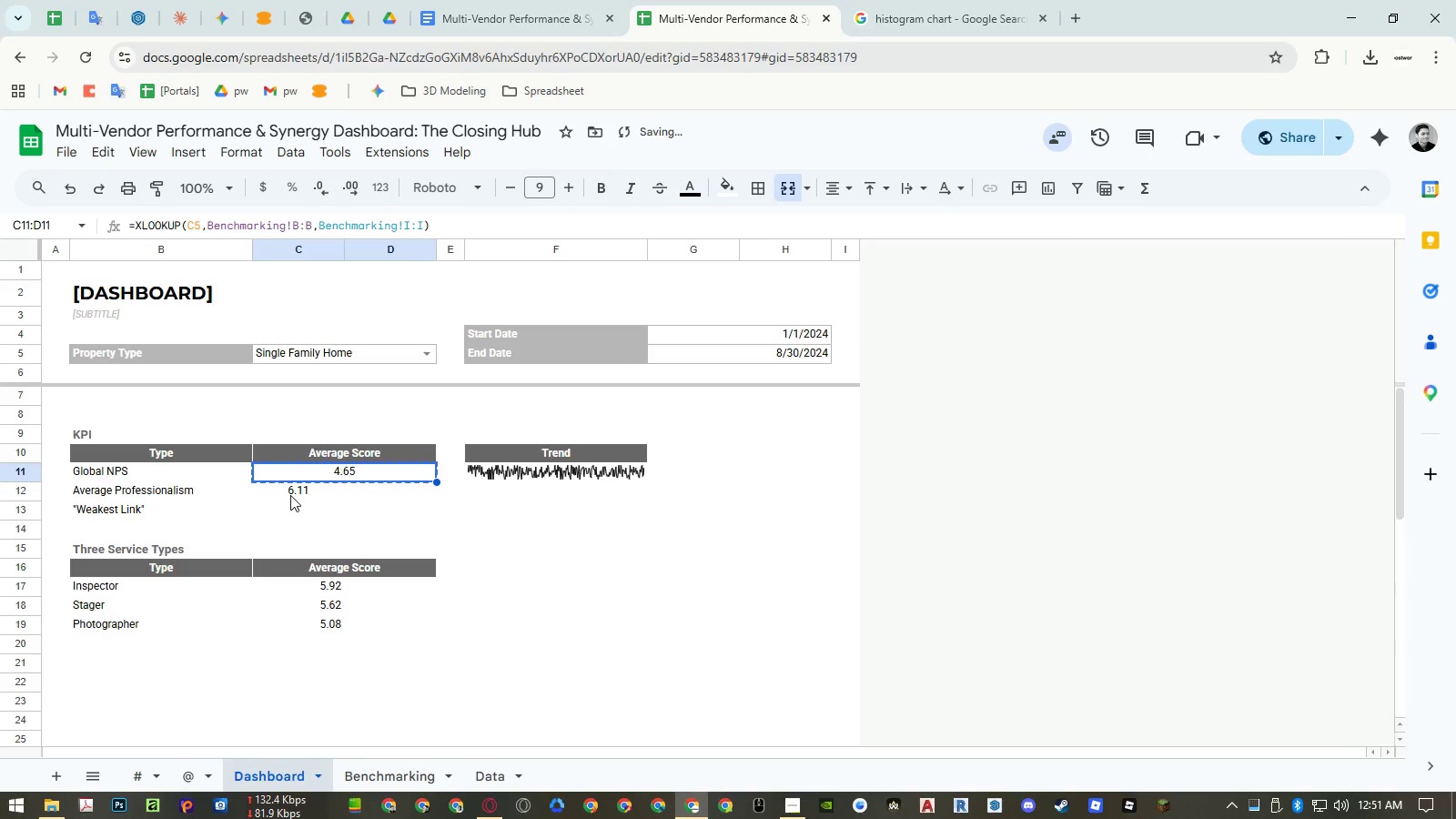 
left_click_drag(start_coordinate=[290, 495], to_coordinate=[290, 515])
 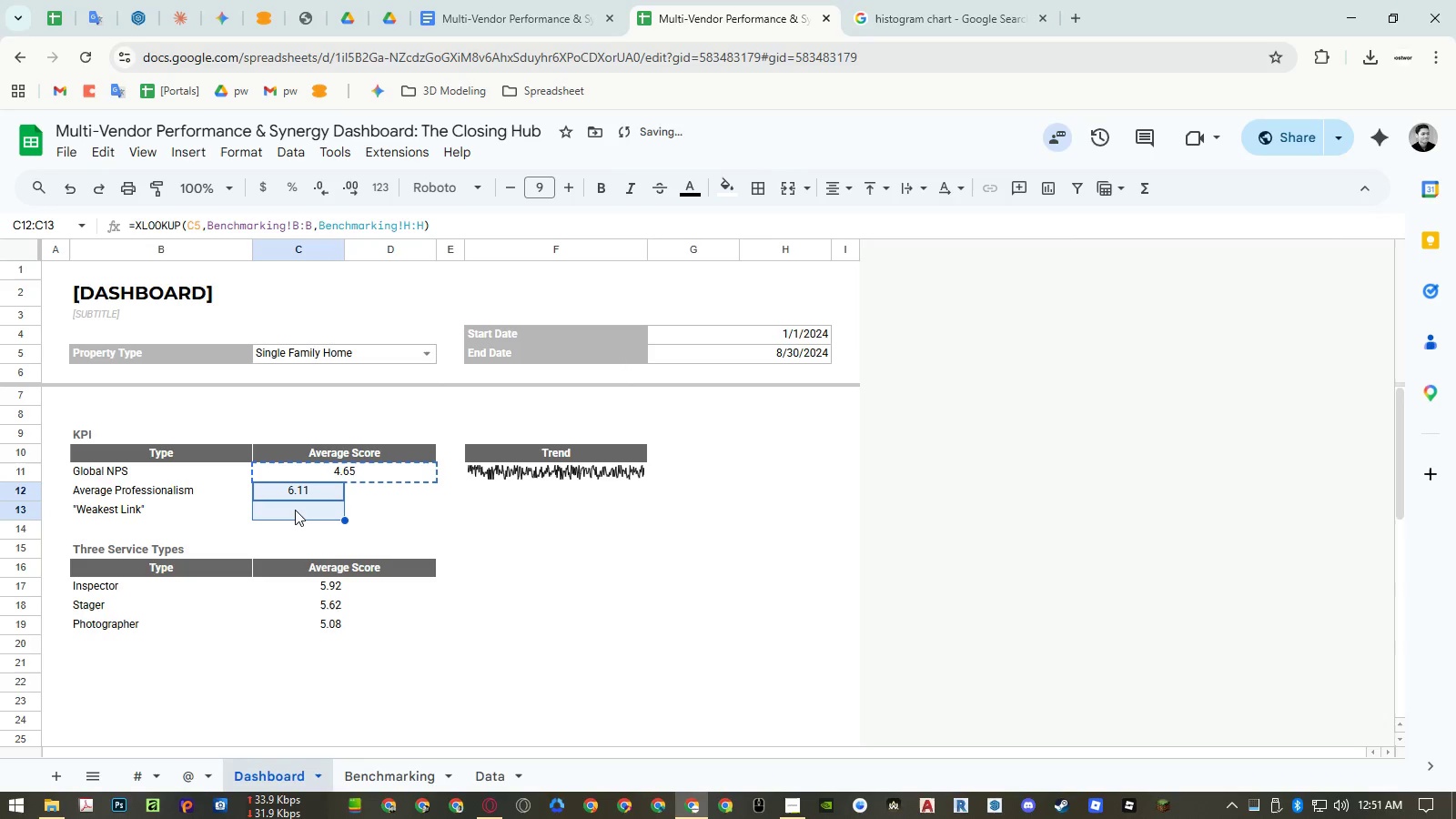 
key(Alt+Control+V)
 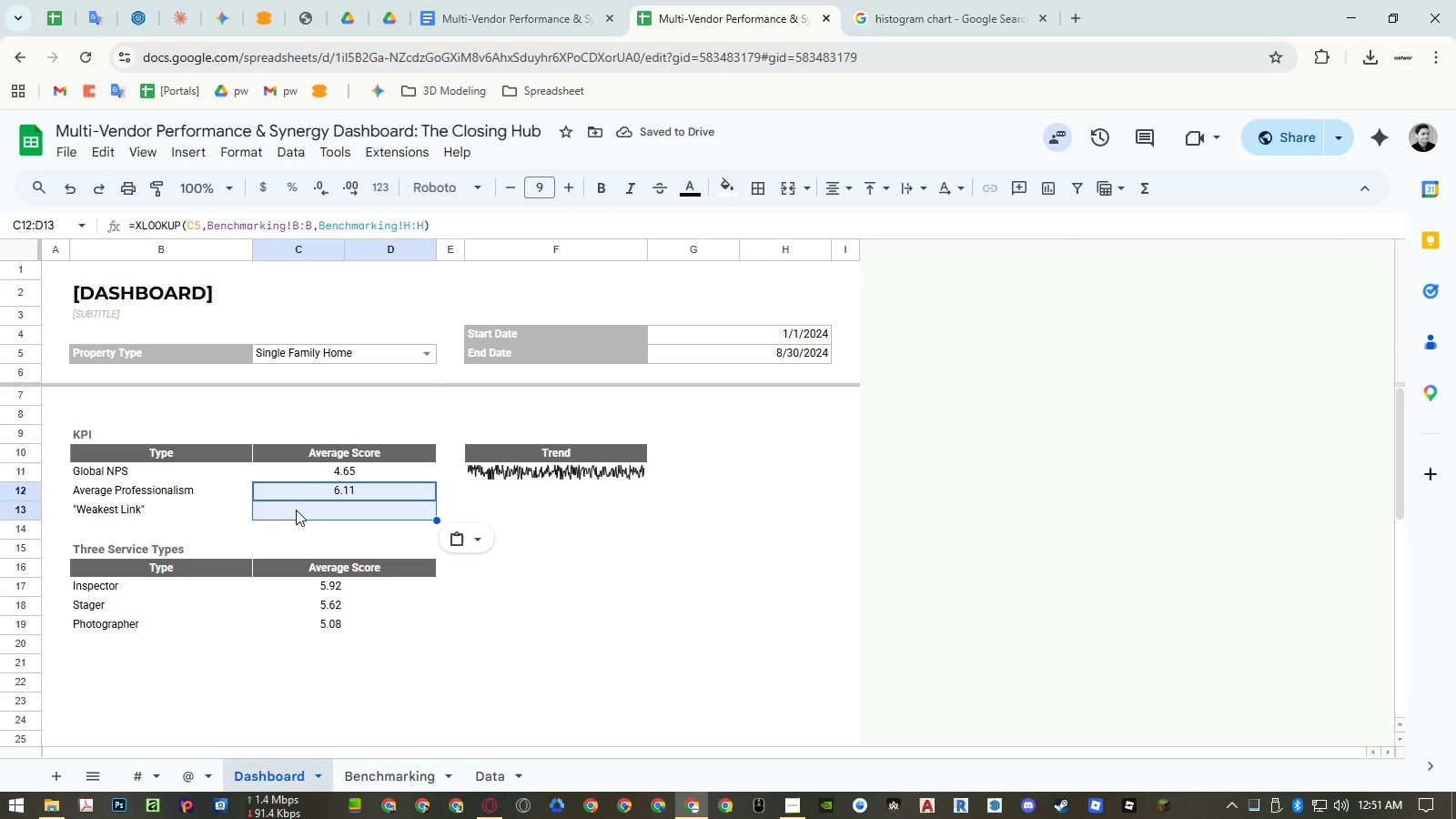 
wait(6.48)
 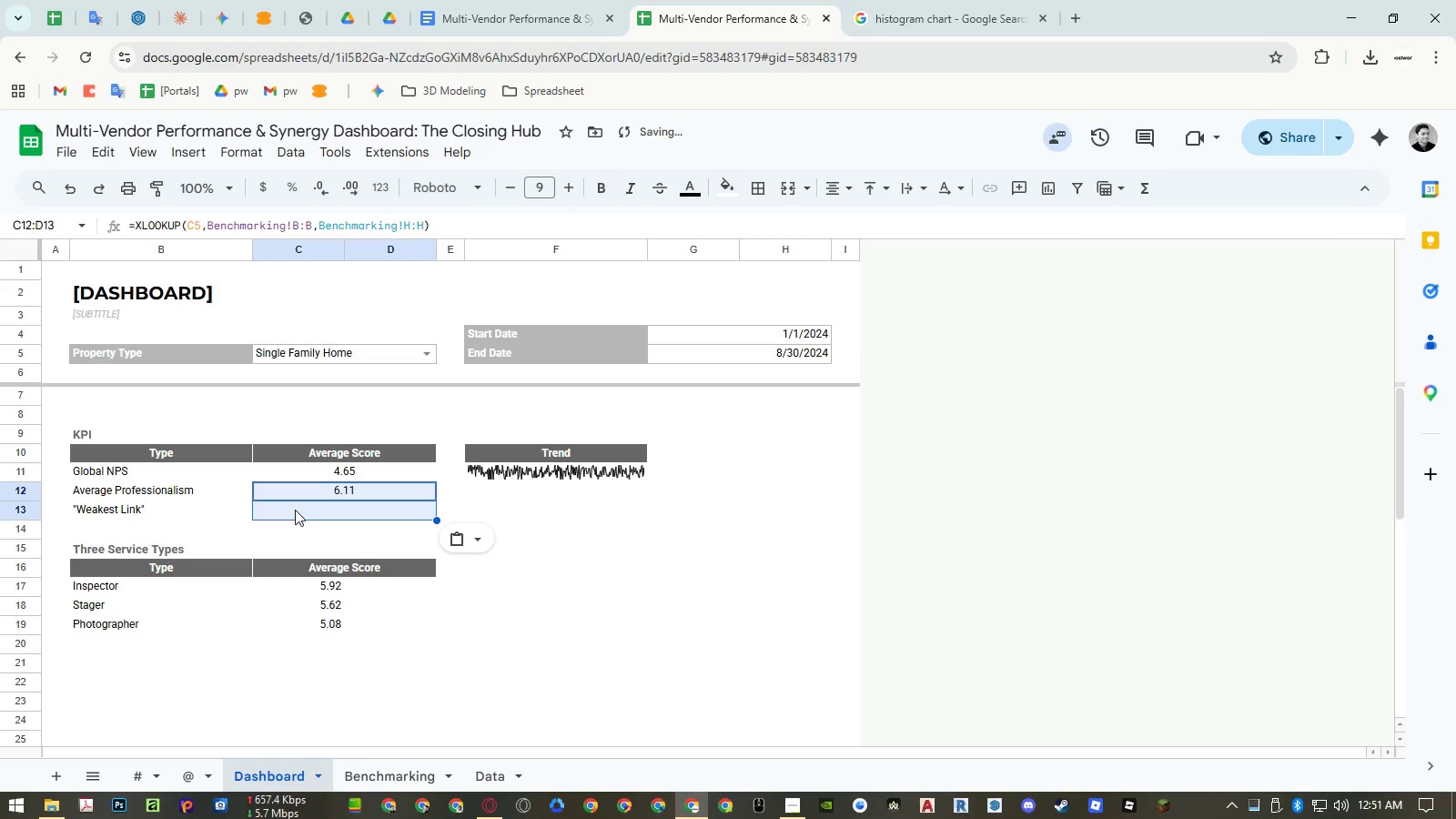 
key(Control+Z)
 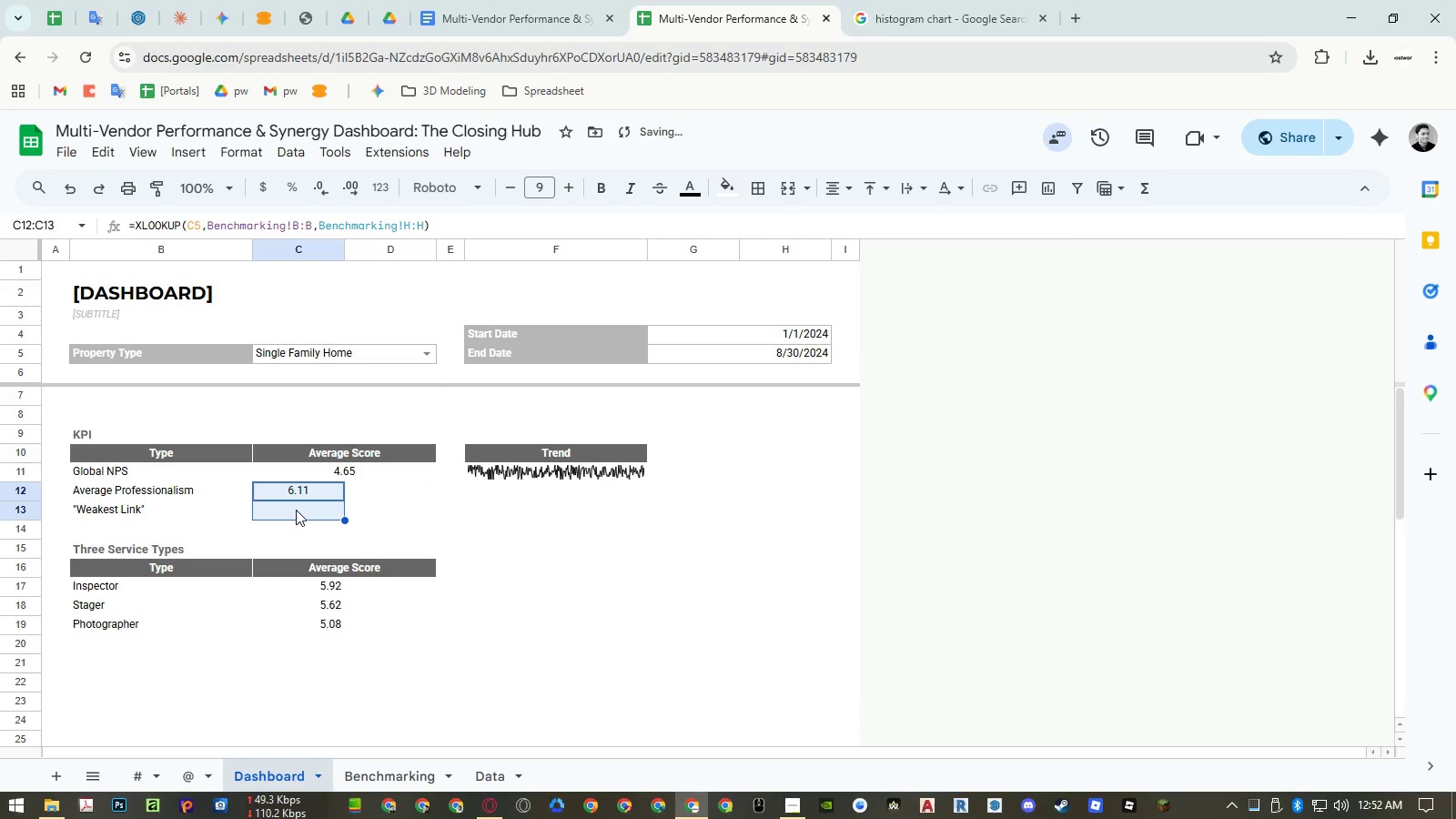 
key(Control+Z)
 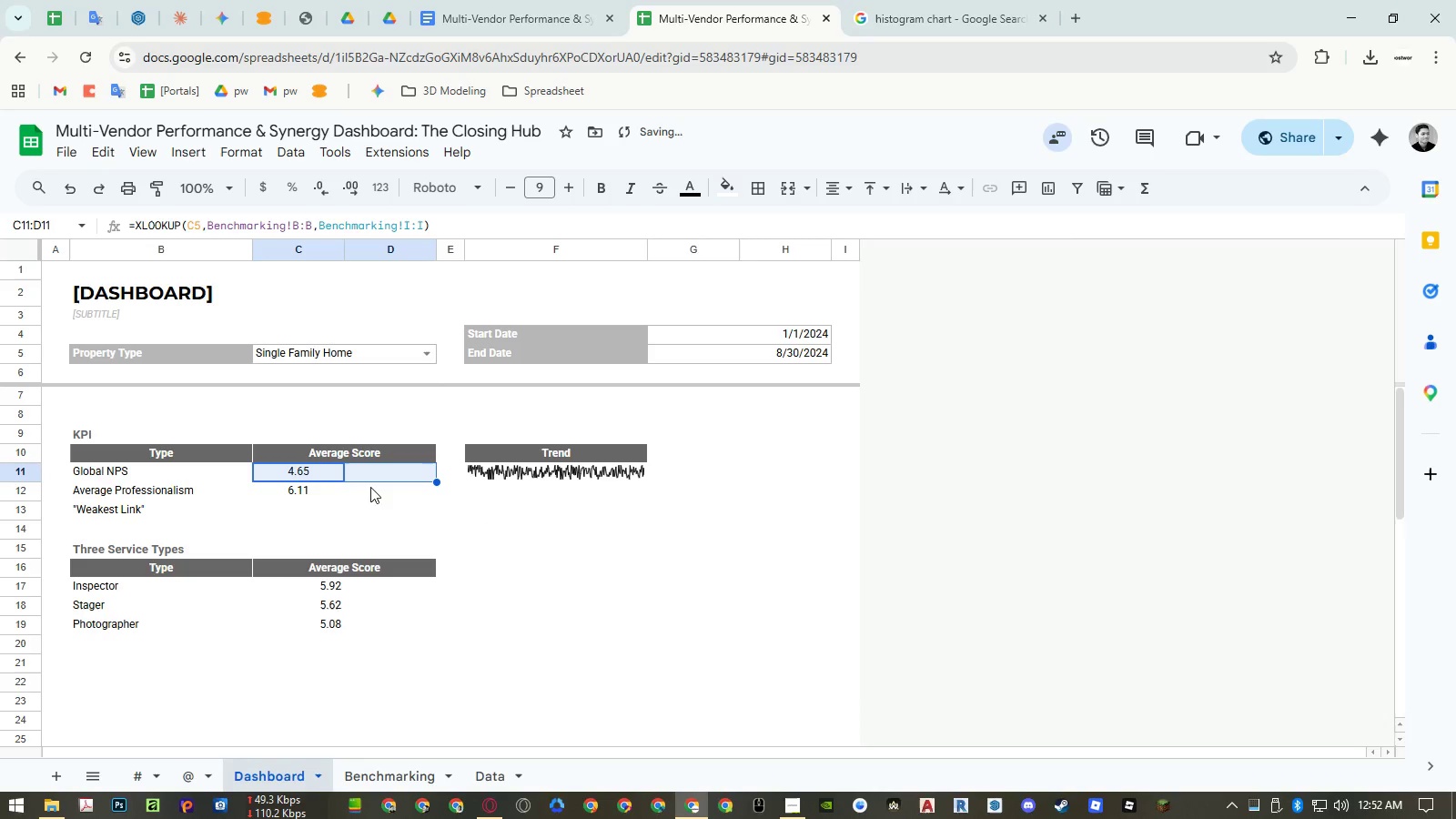 
left_click([371, 473])
 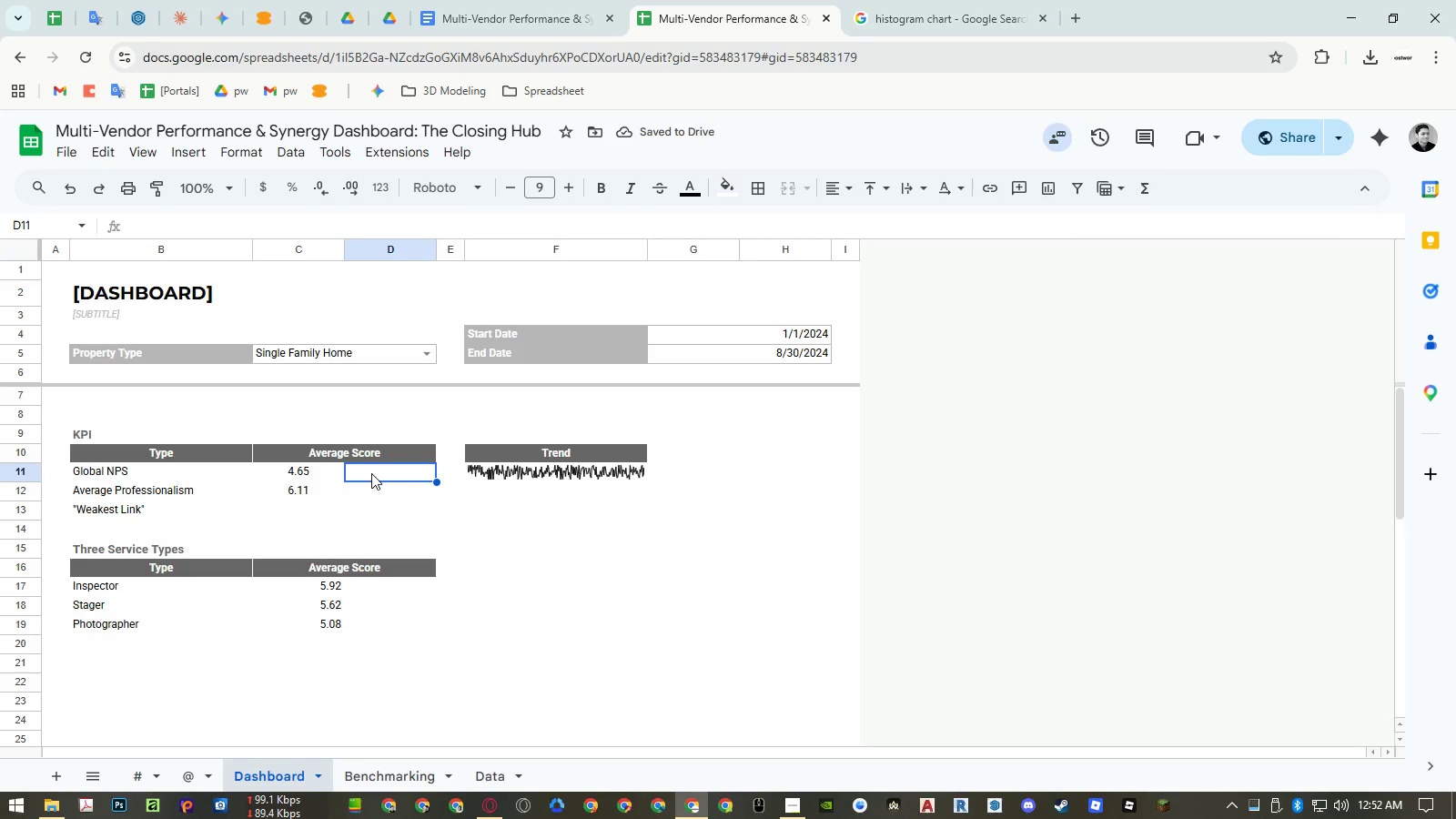 
key(Quote)
 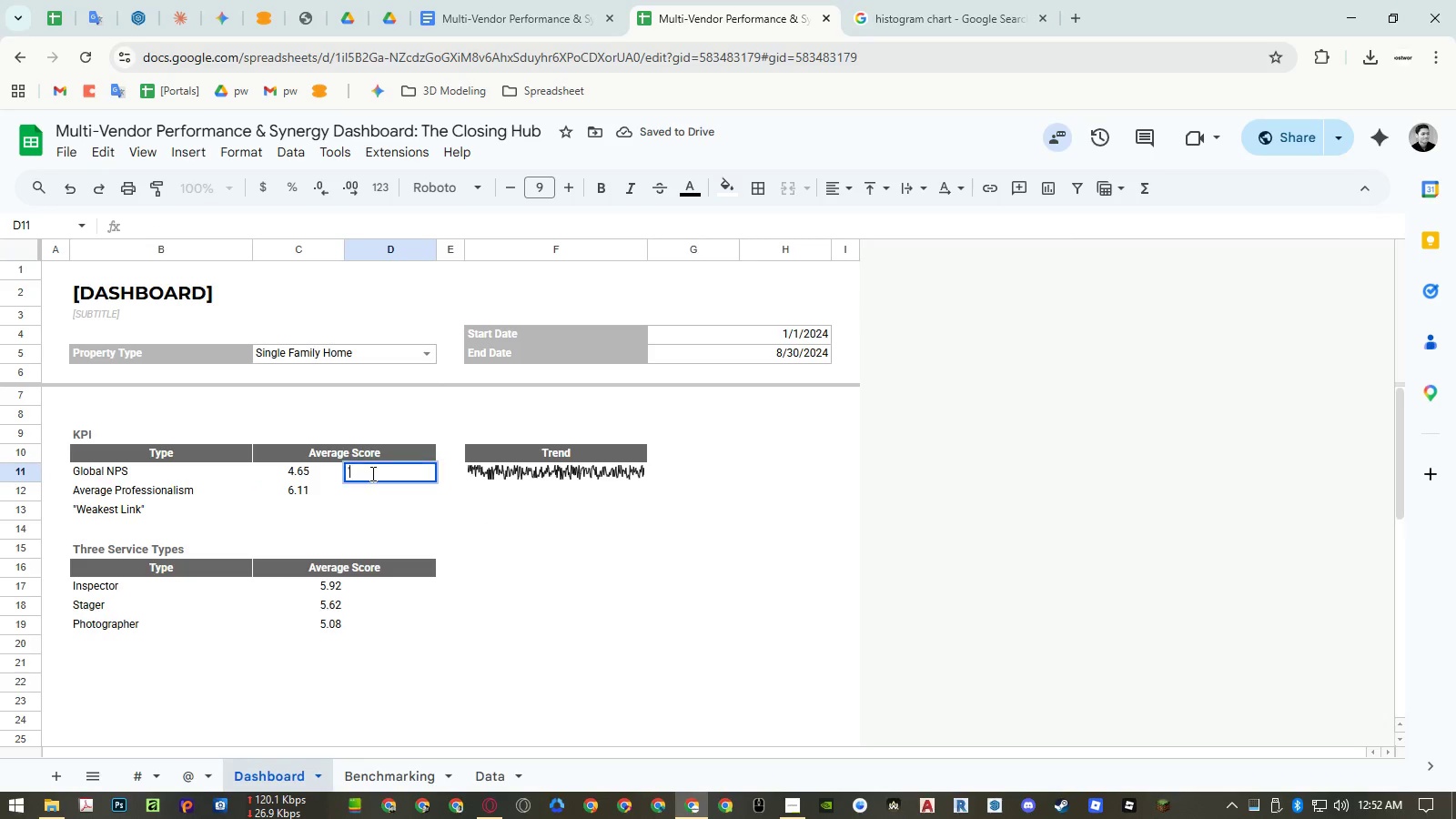 
key(Slash)
 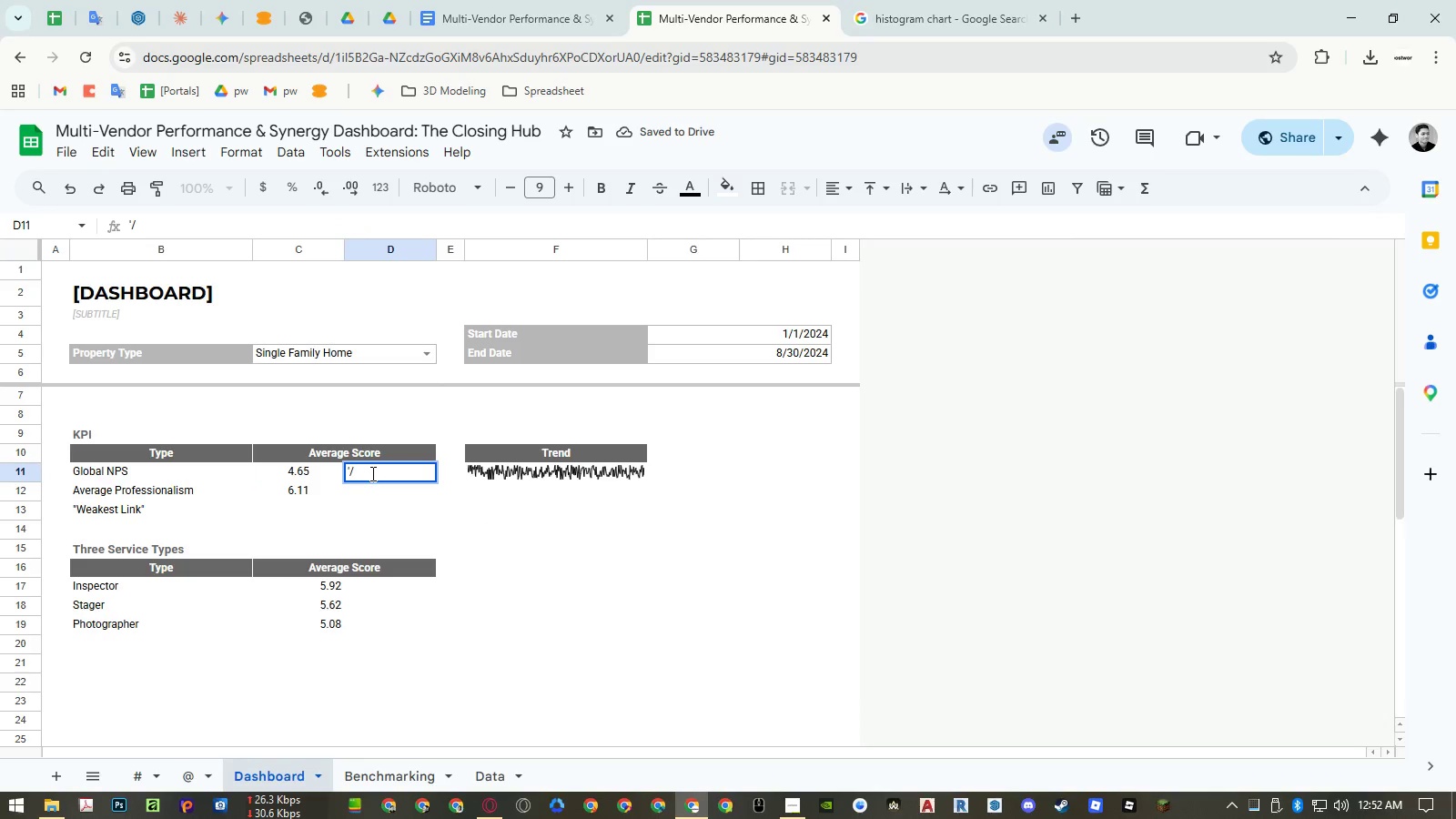 
key(Numpad1)
 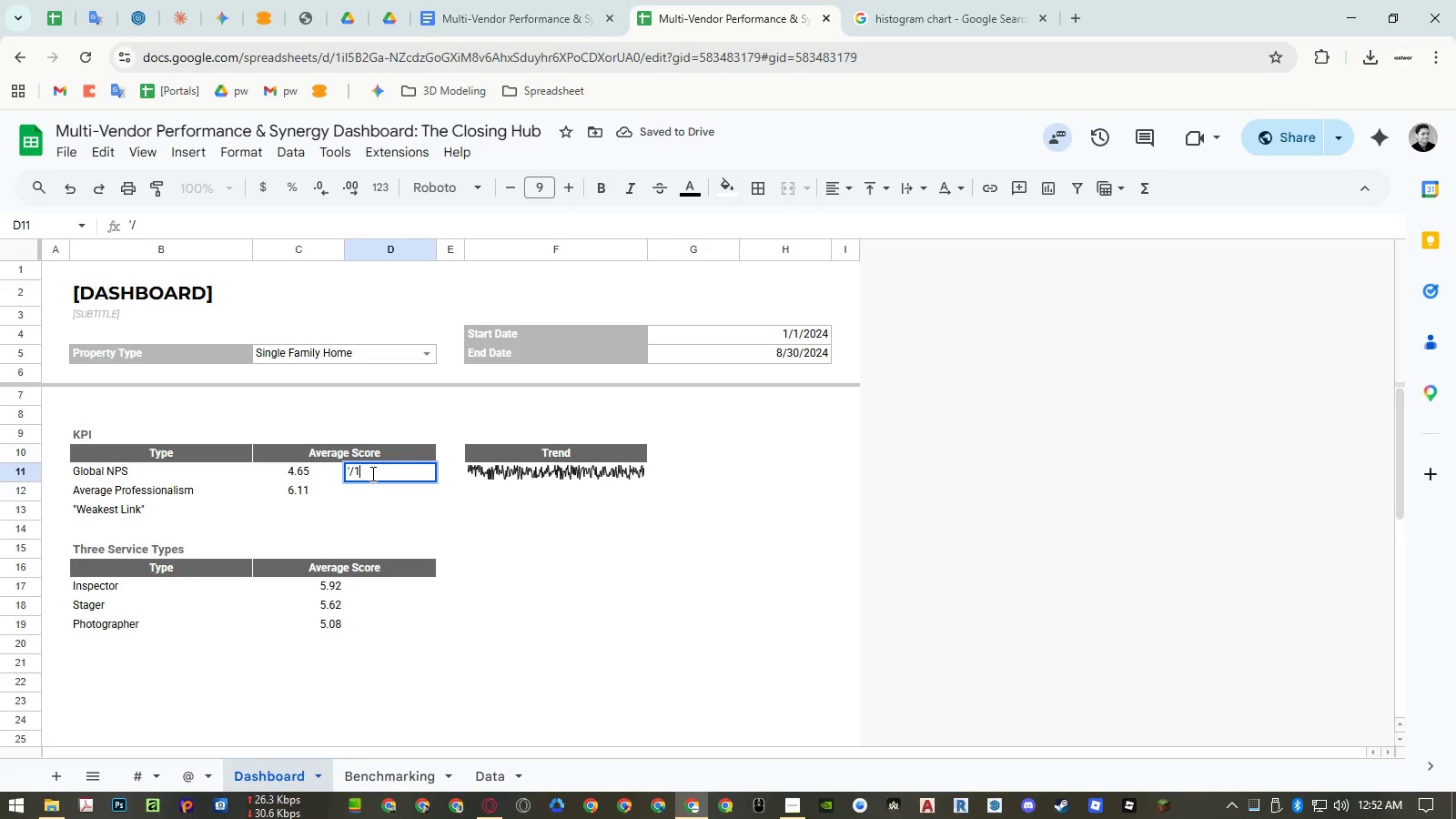 
key(Numpad0)
 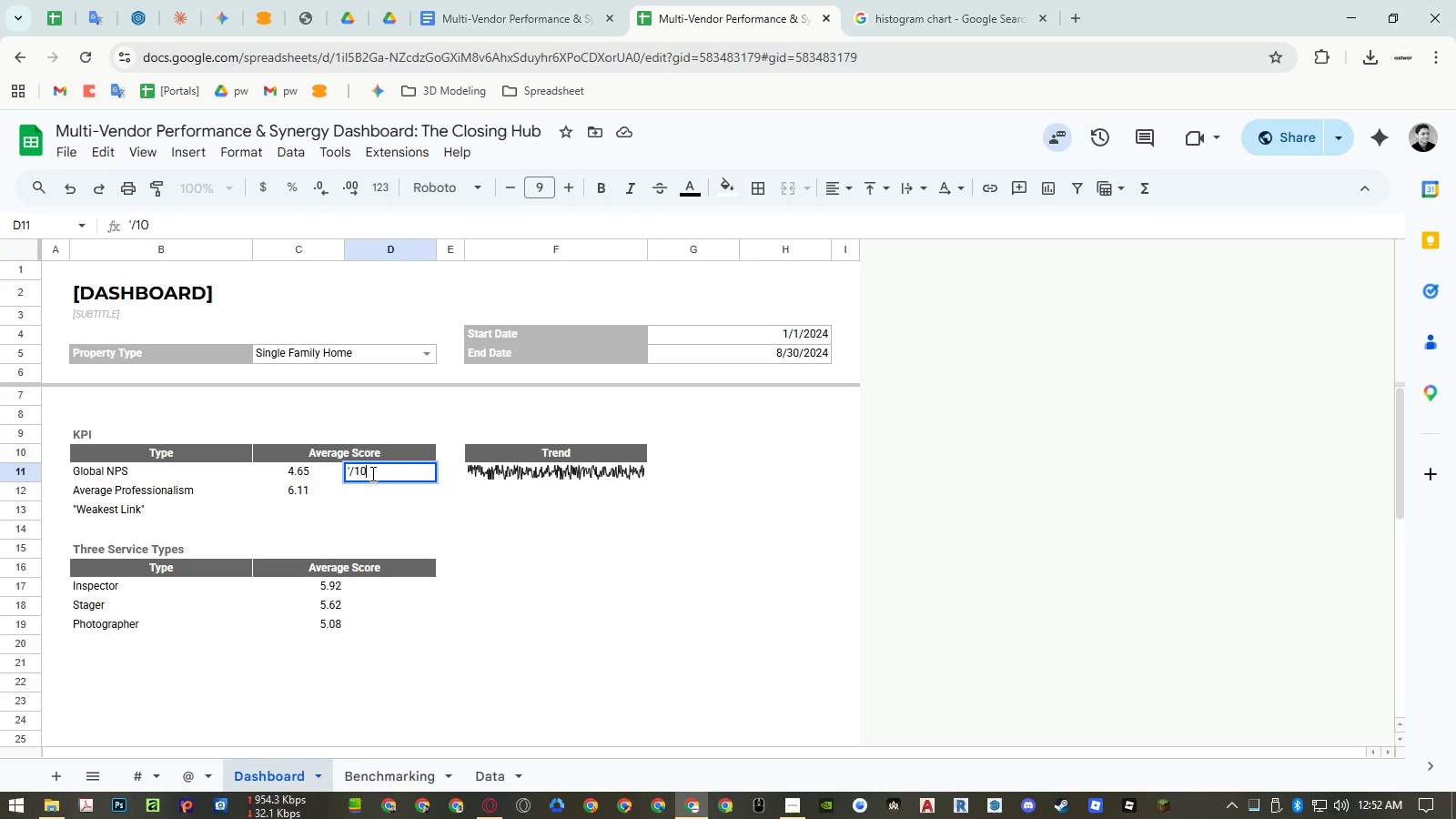 
key(NumpadDecimal)
 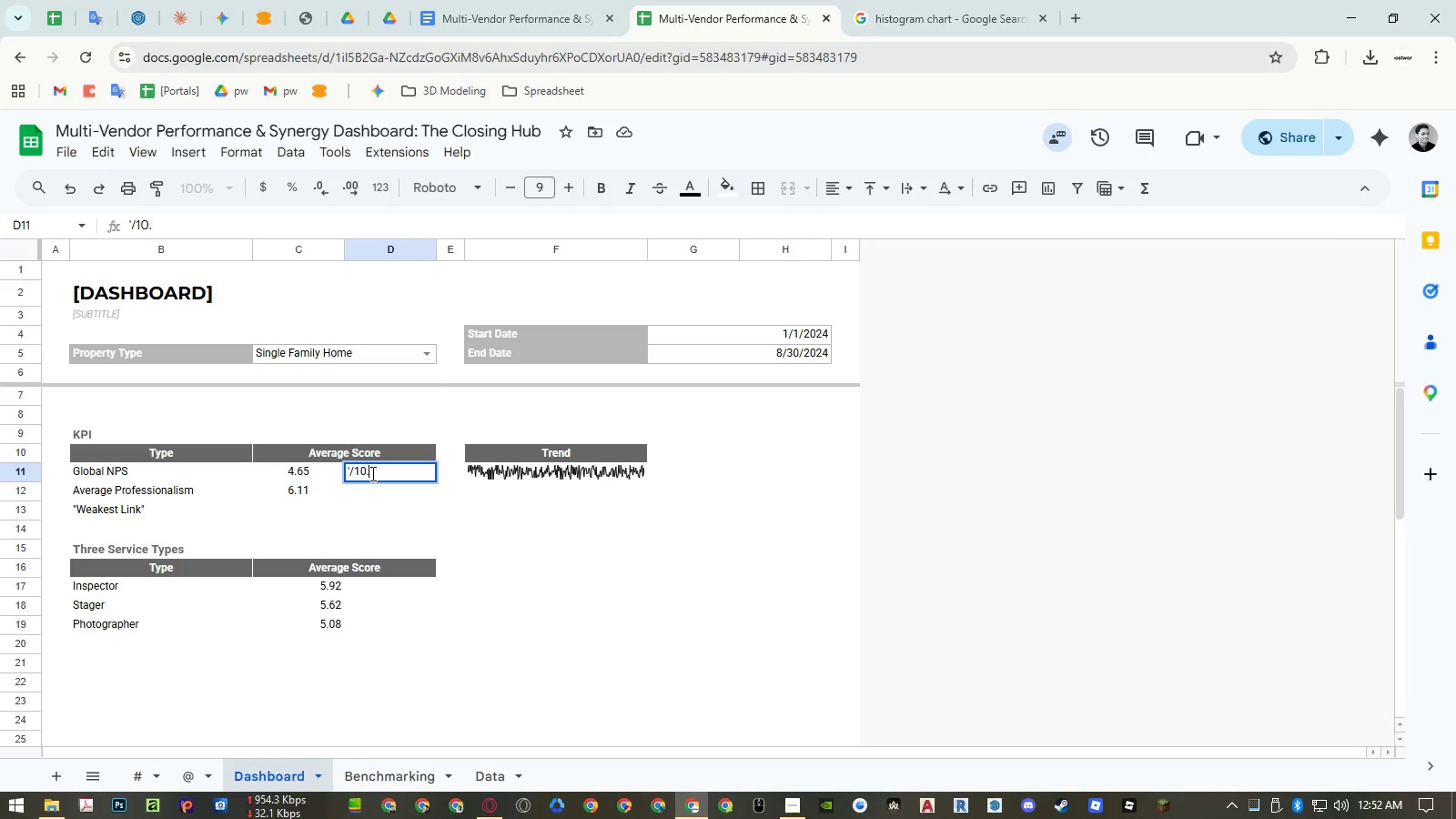 
key(Numpad0)
 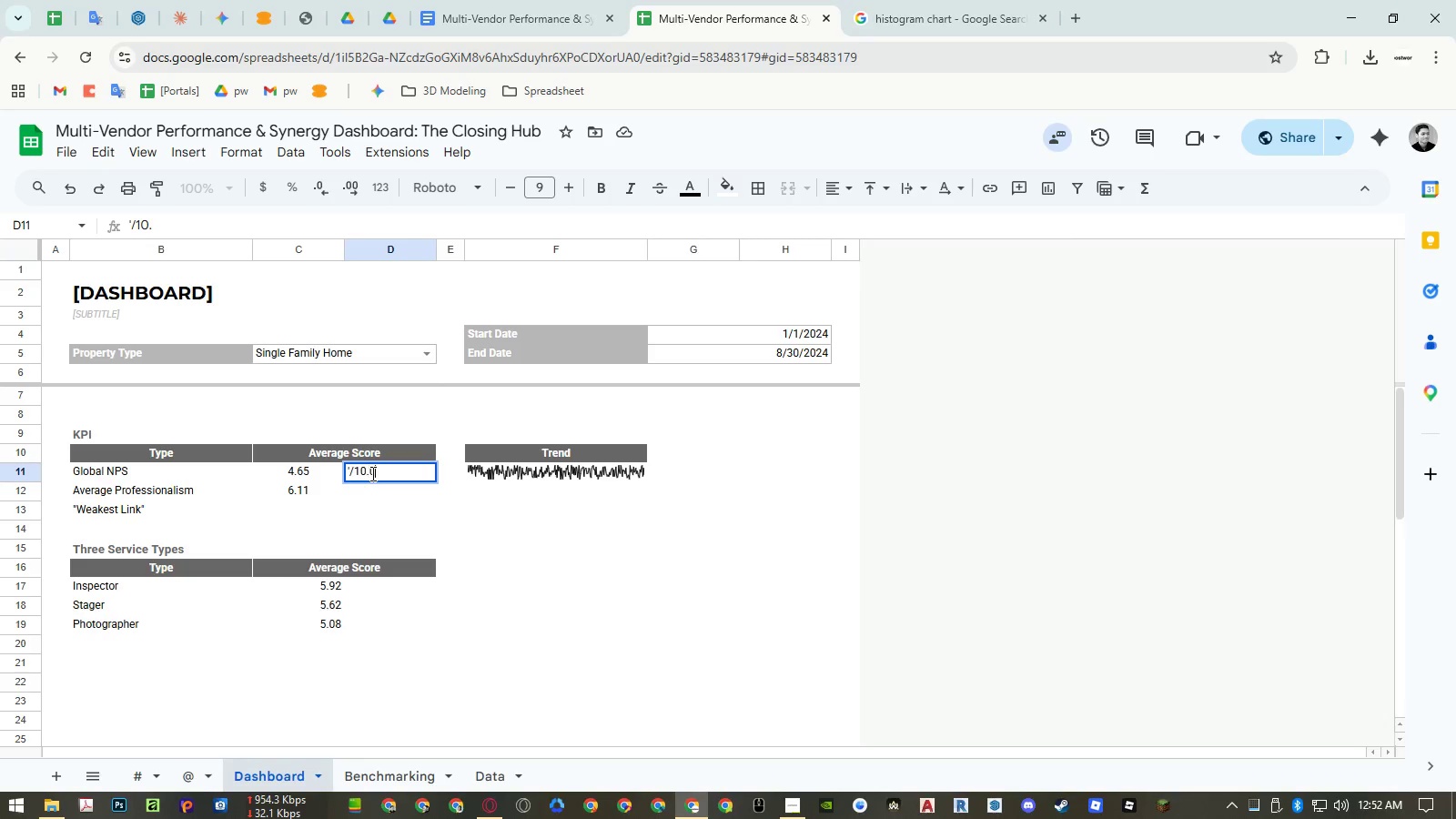 
key(Numpad0)
 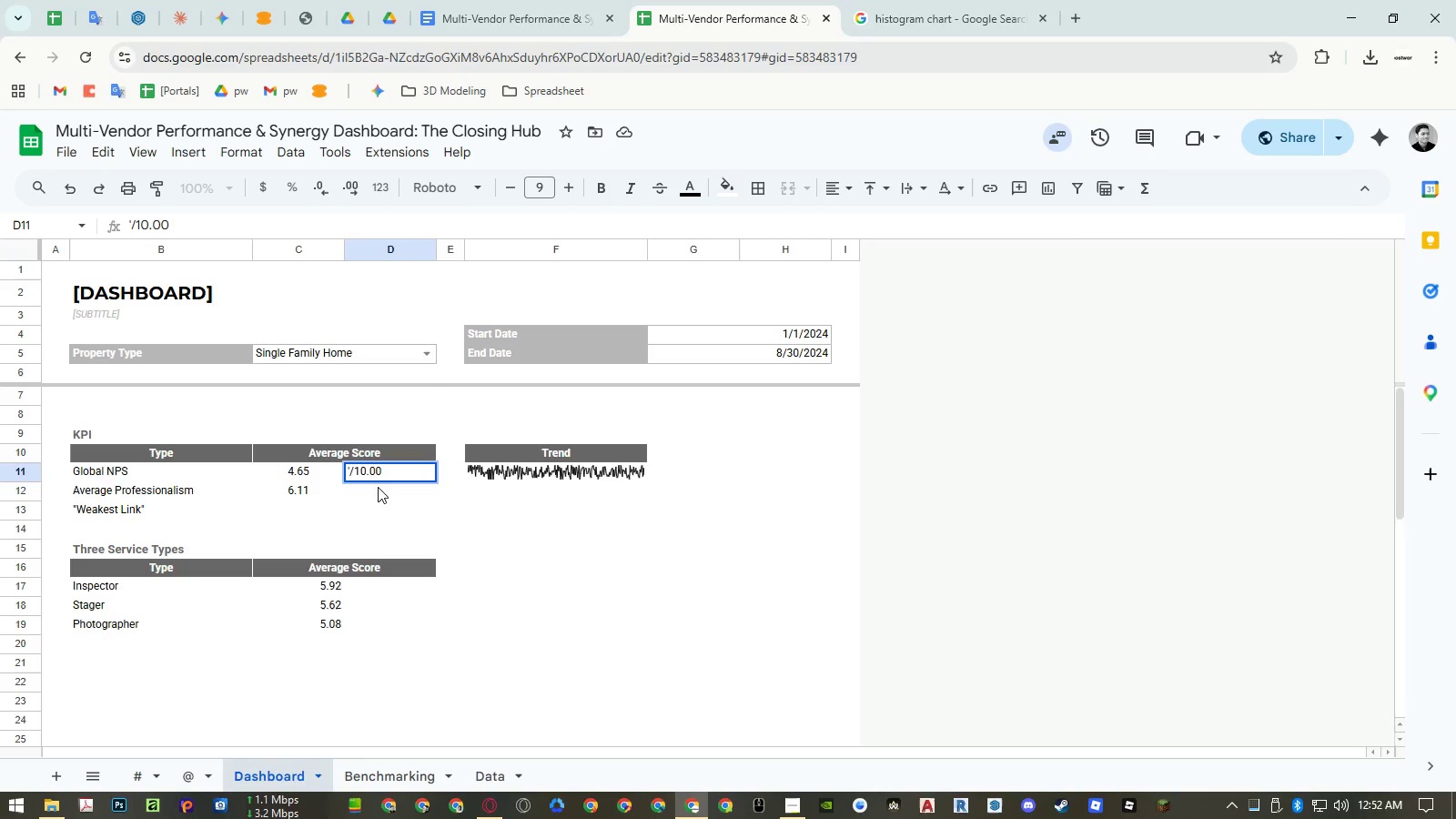 
key(NumpadEnter)
 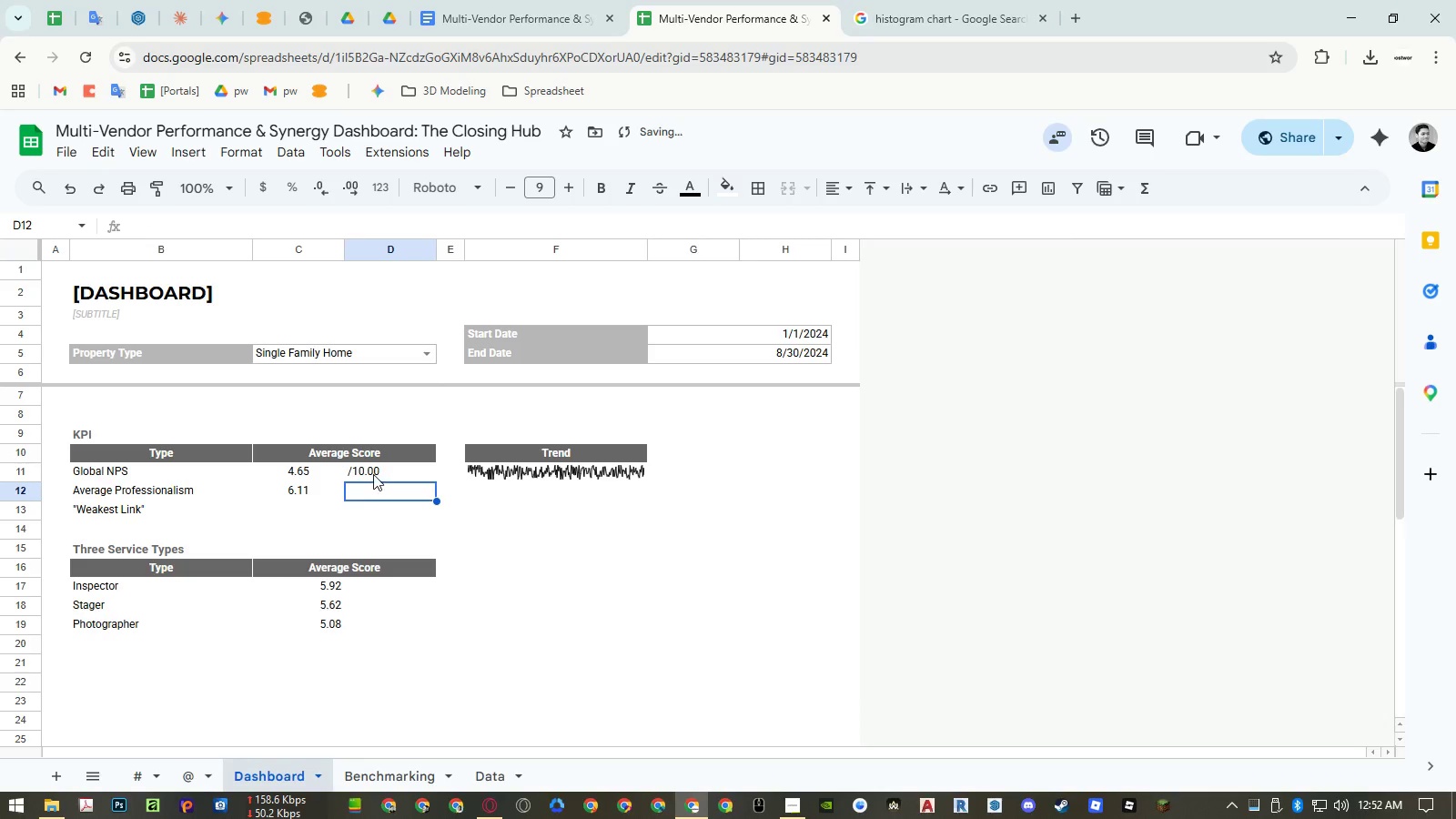 
double_click([372, 473])
 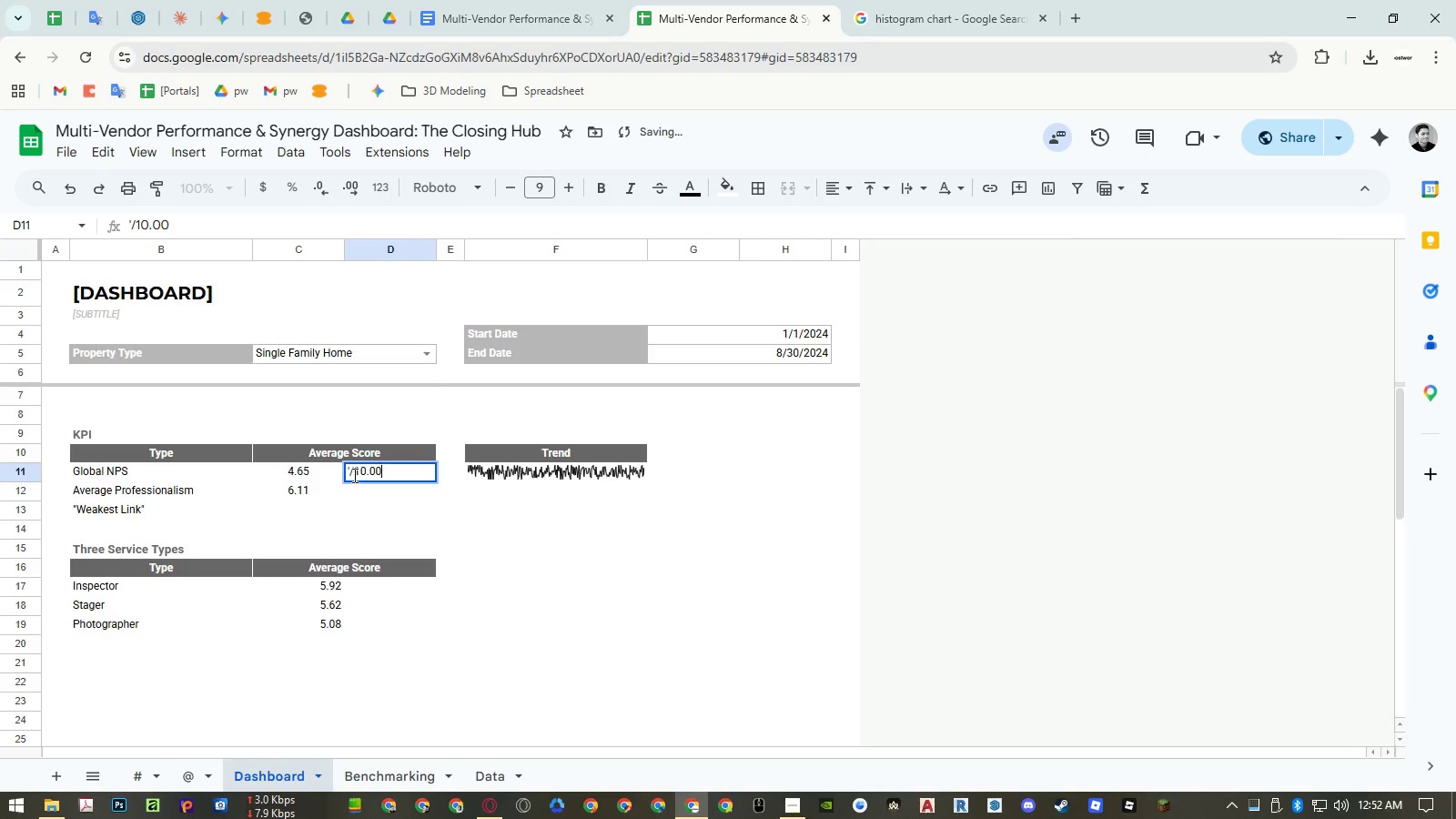 
left_click([353, 475])
 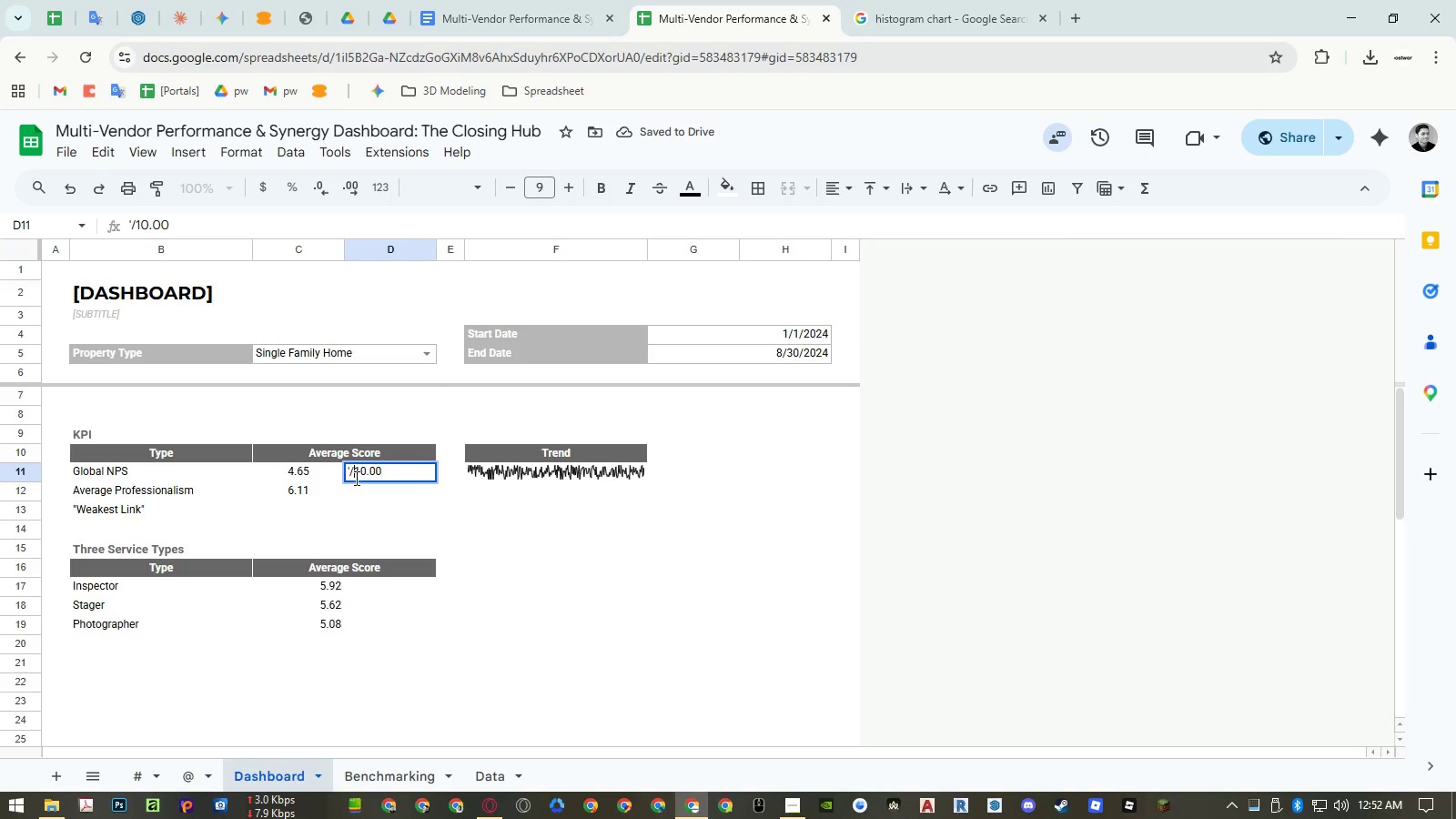 
key(Space)
 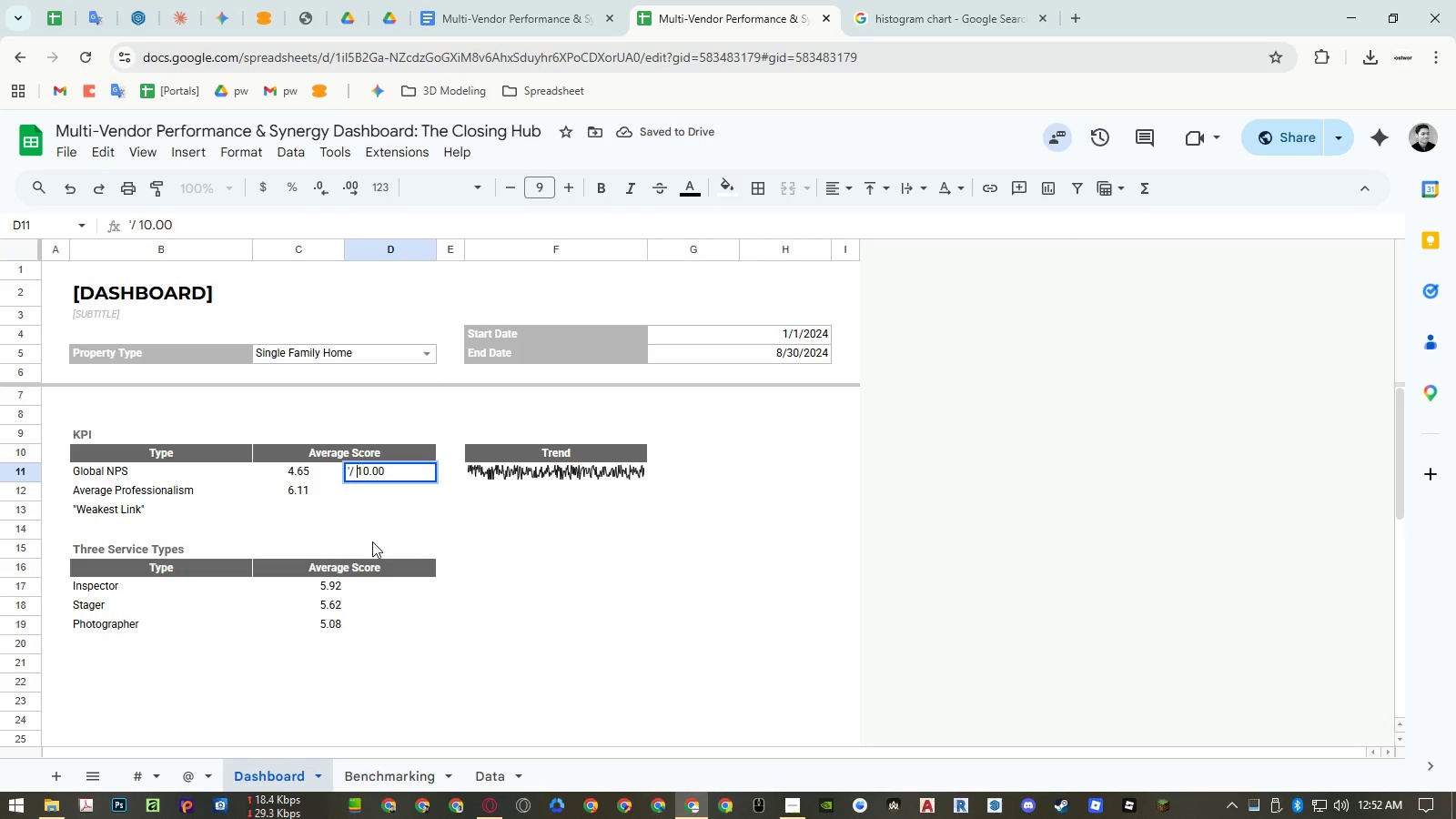 
left_click([372, 542])
 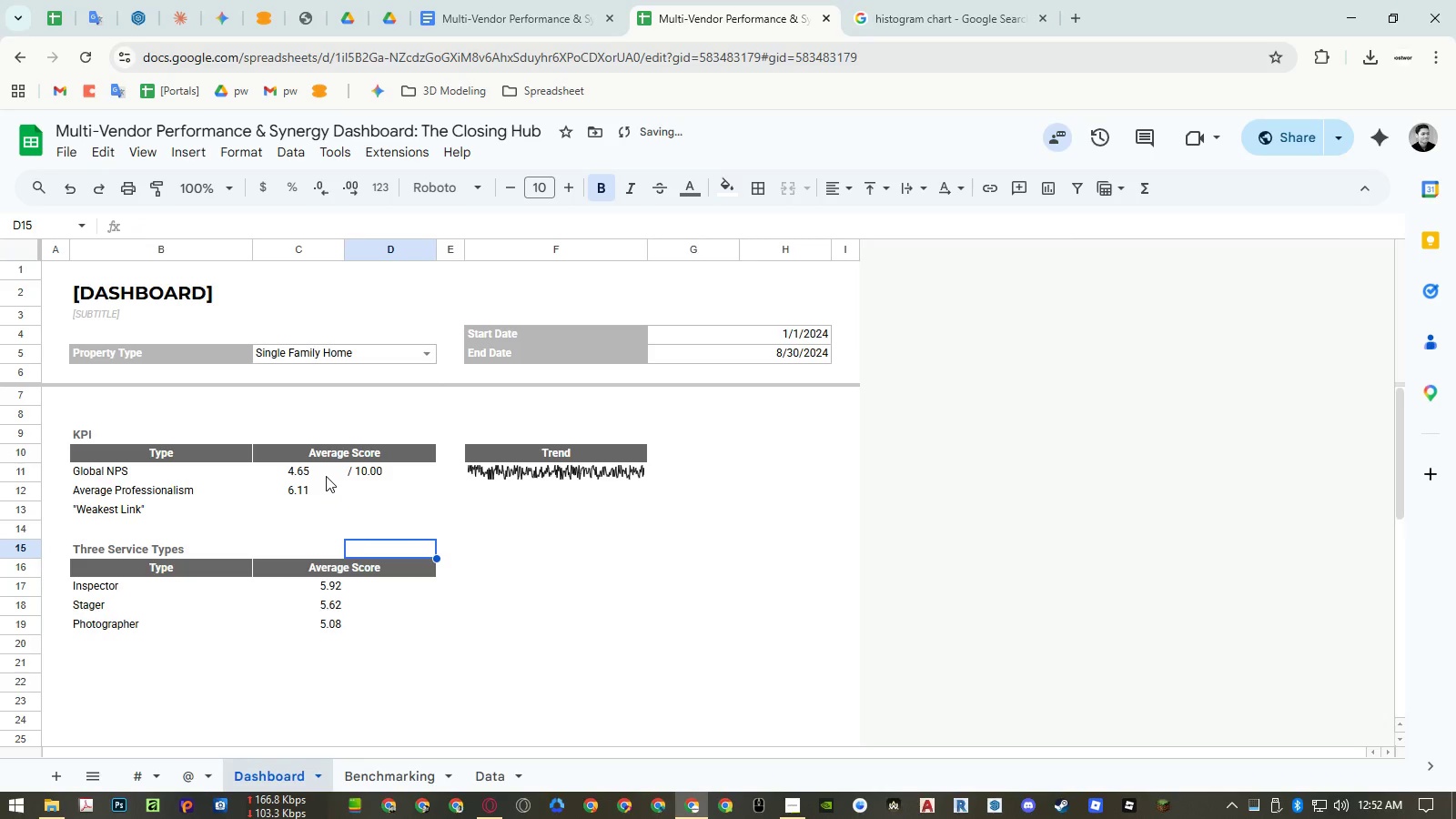 
left_click_drag(start_coordinate=[326, 476], to_coordinate=[320, 495])
 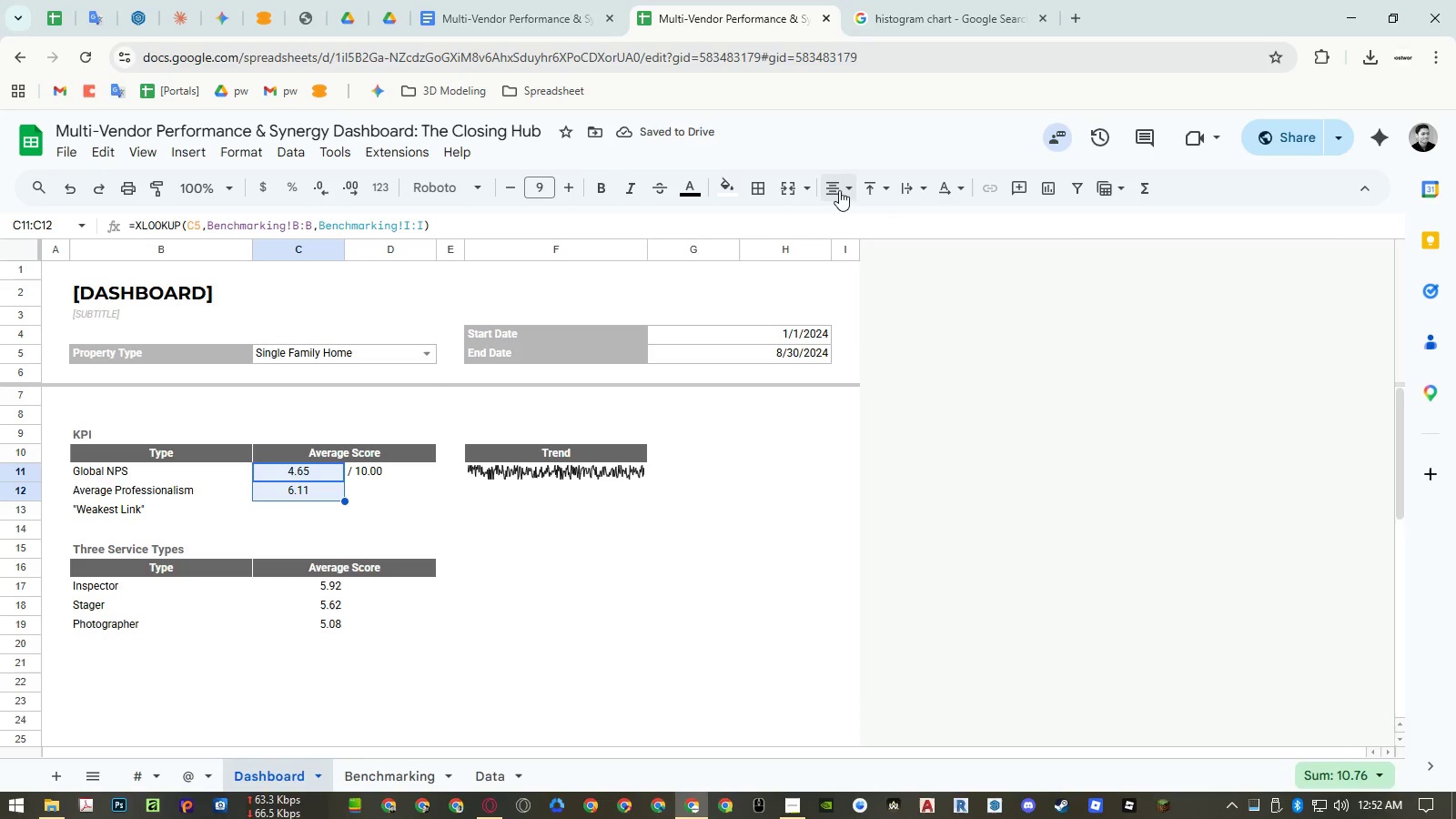 
left_click([839, 188])
 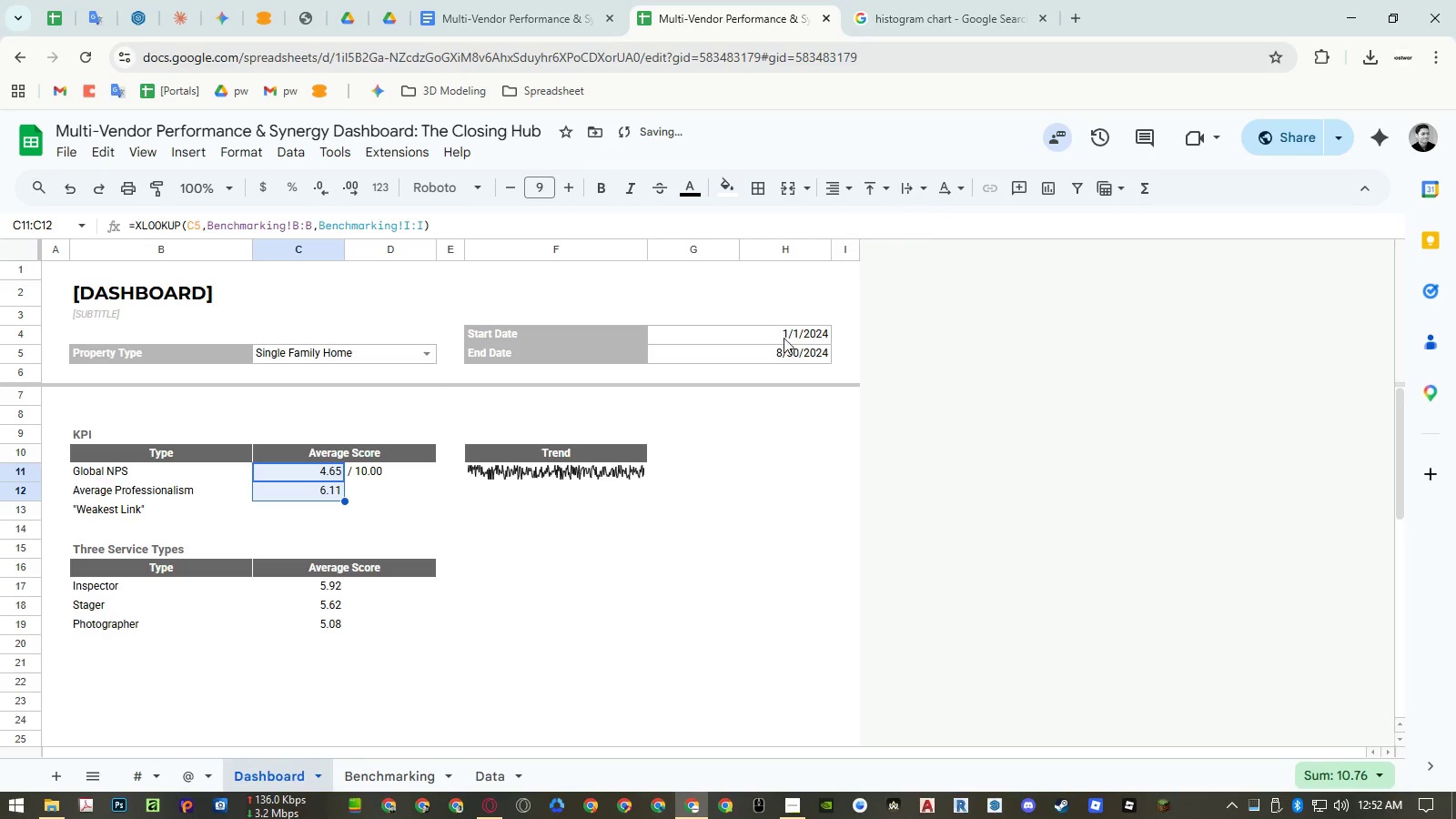 
double_click([643, 552])
 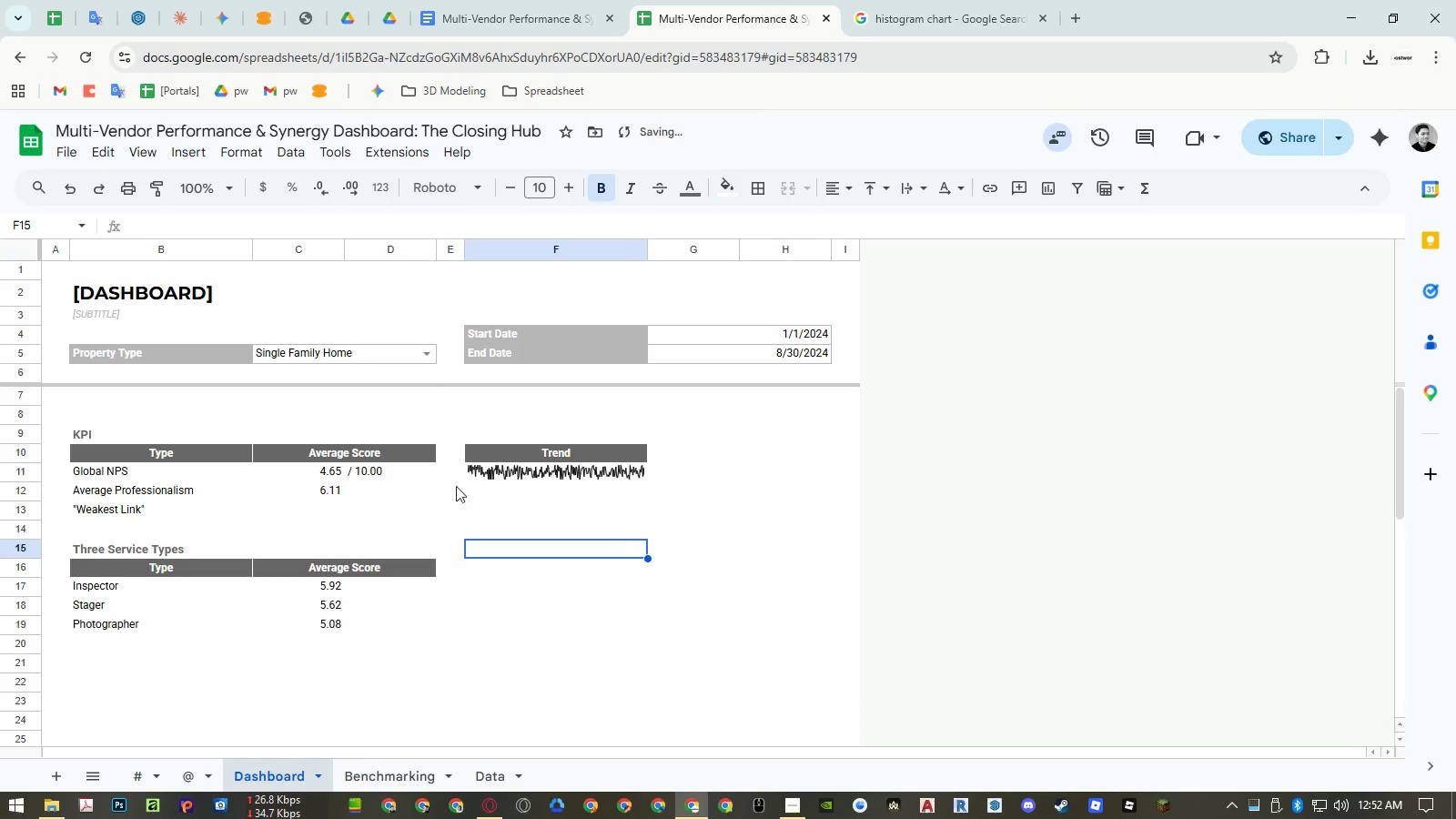 
left_click([376, 476])
 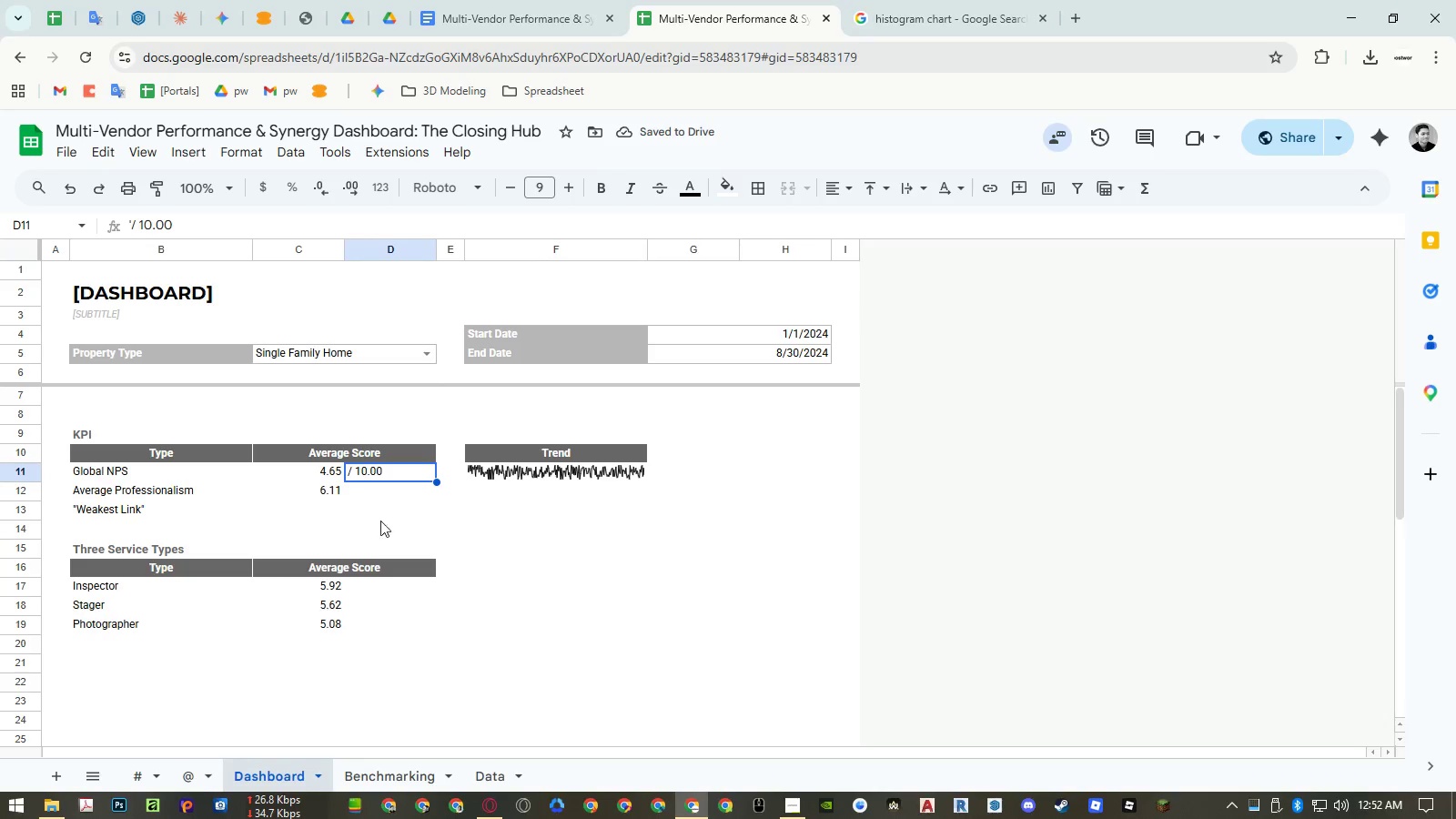 
key(Control+ControlLeft)
 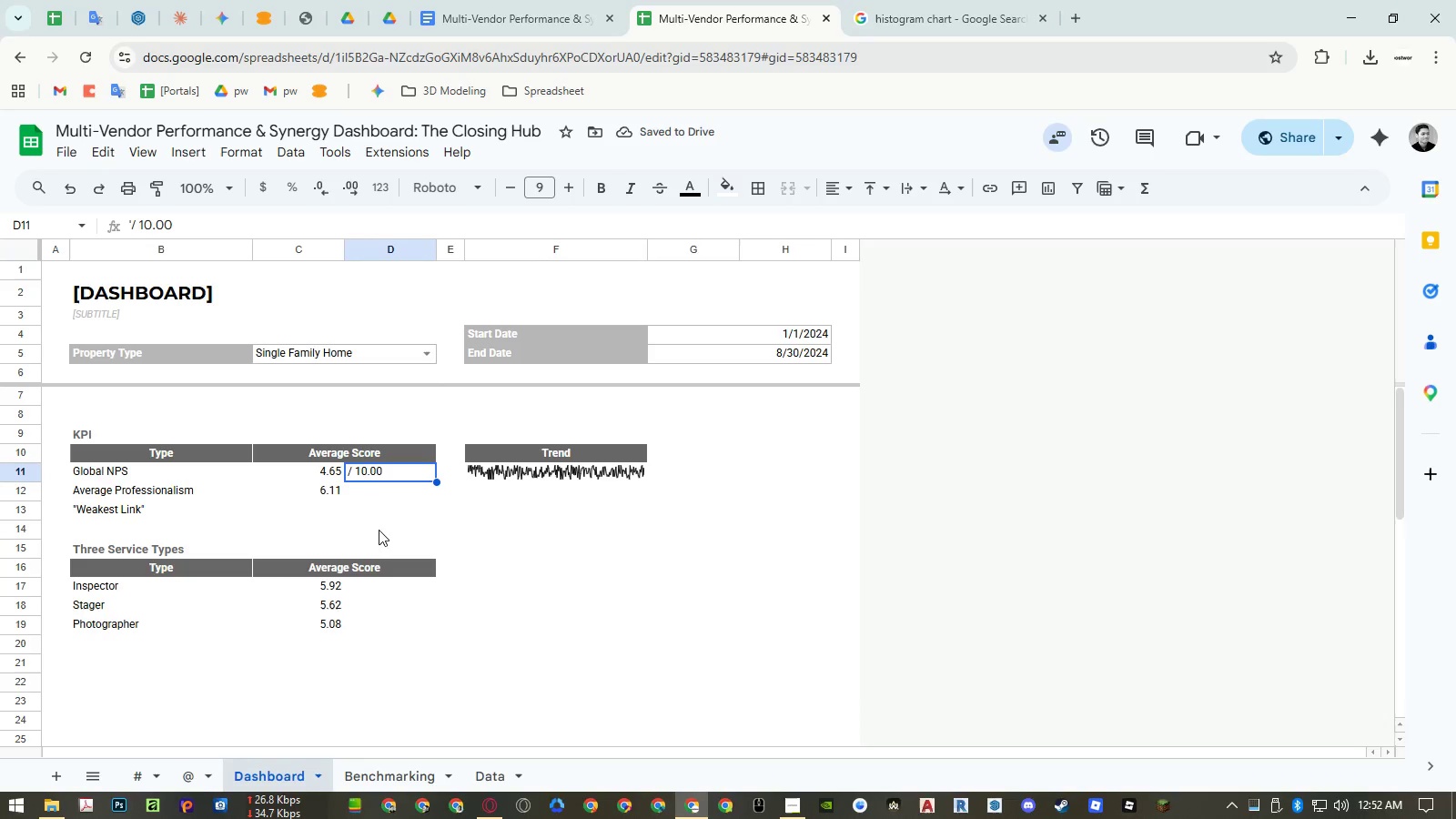 
key(Control+C)
 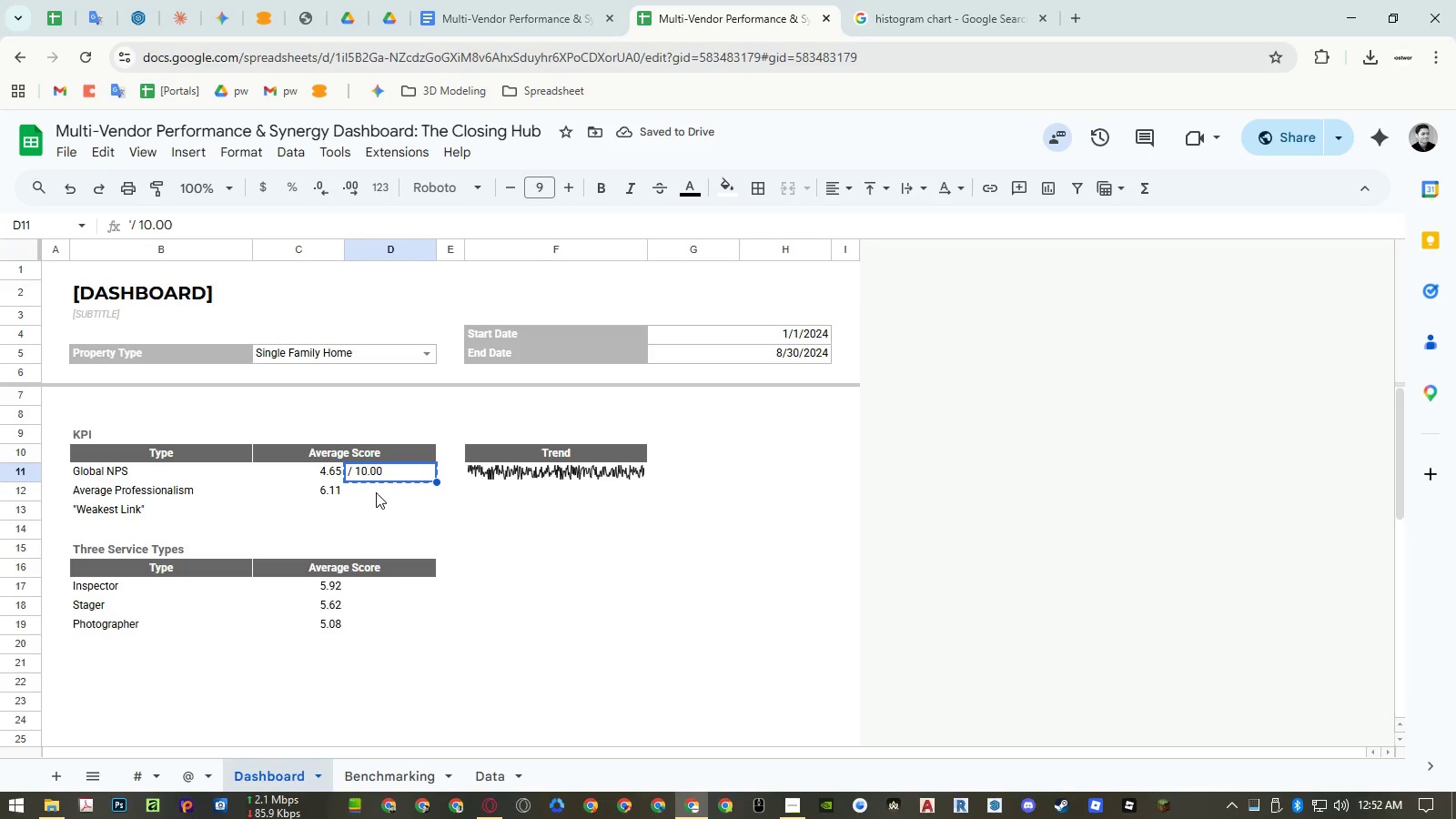 
left_click([376, 491])
 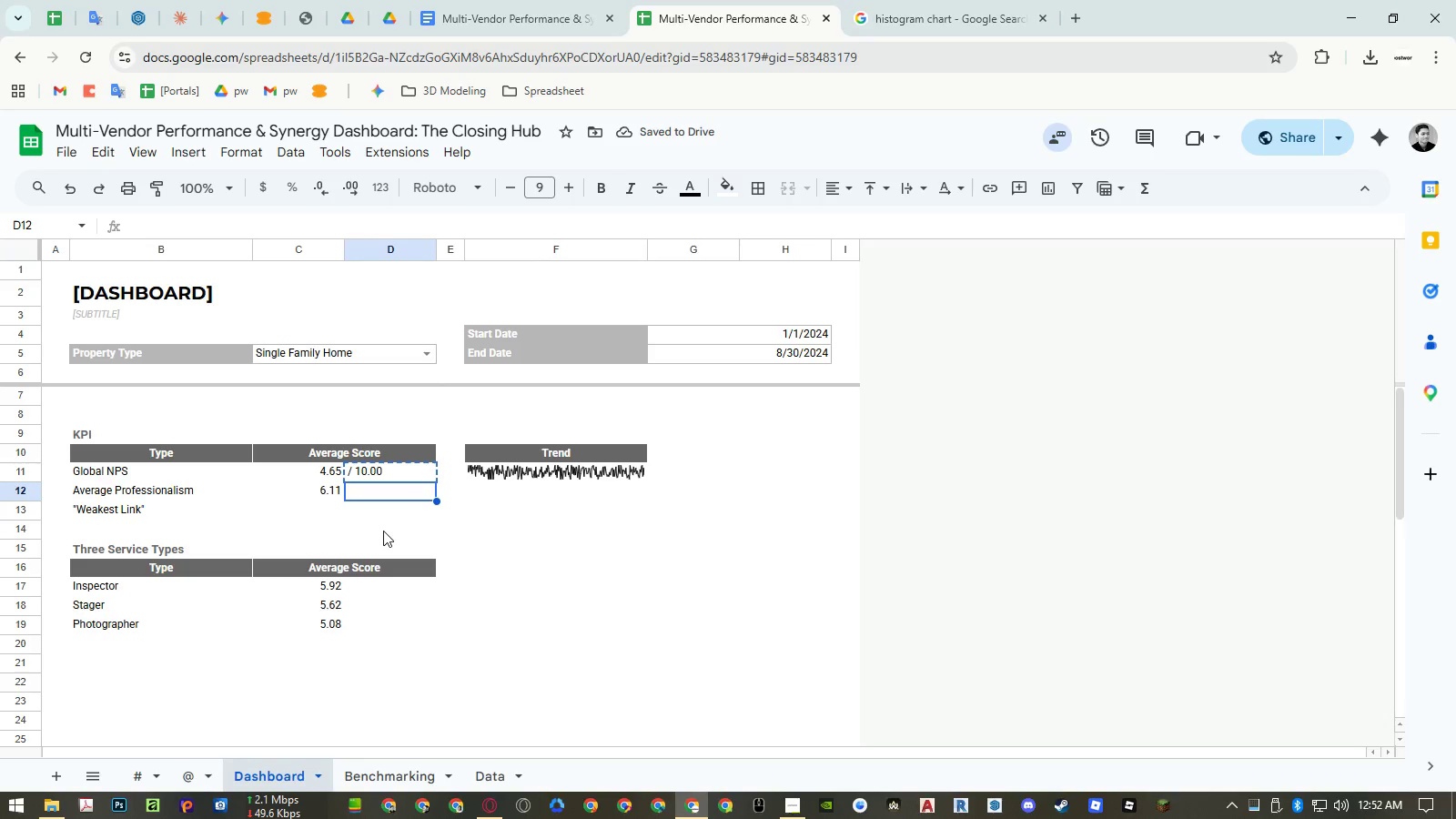 
key(Control+ControlLeft)
 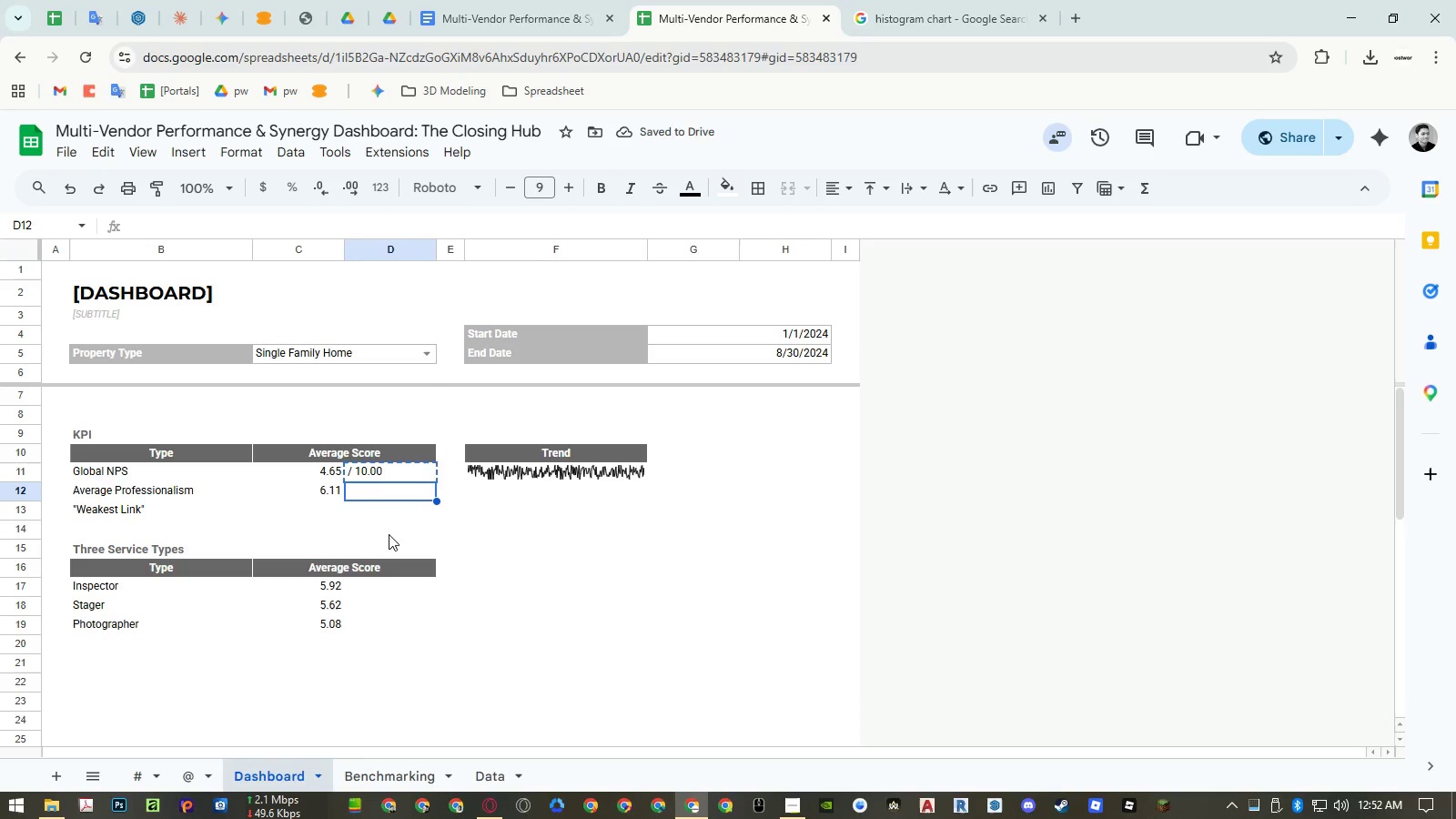 
key(Control+Shift+ShiftLeft)
 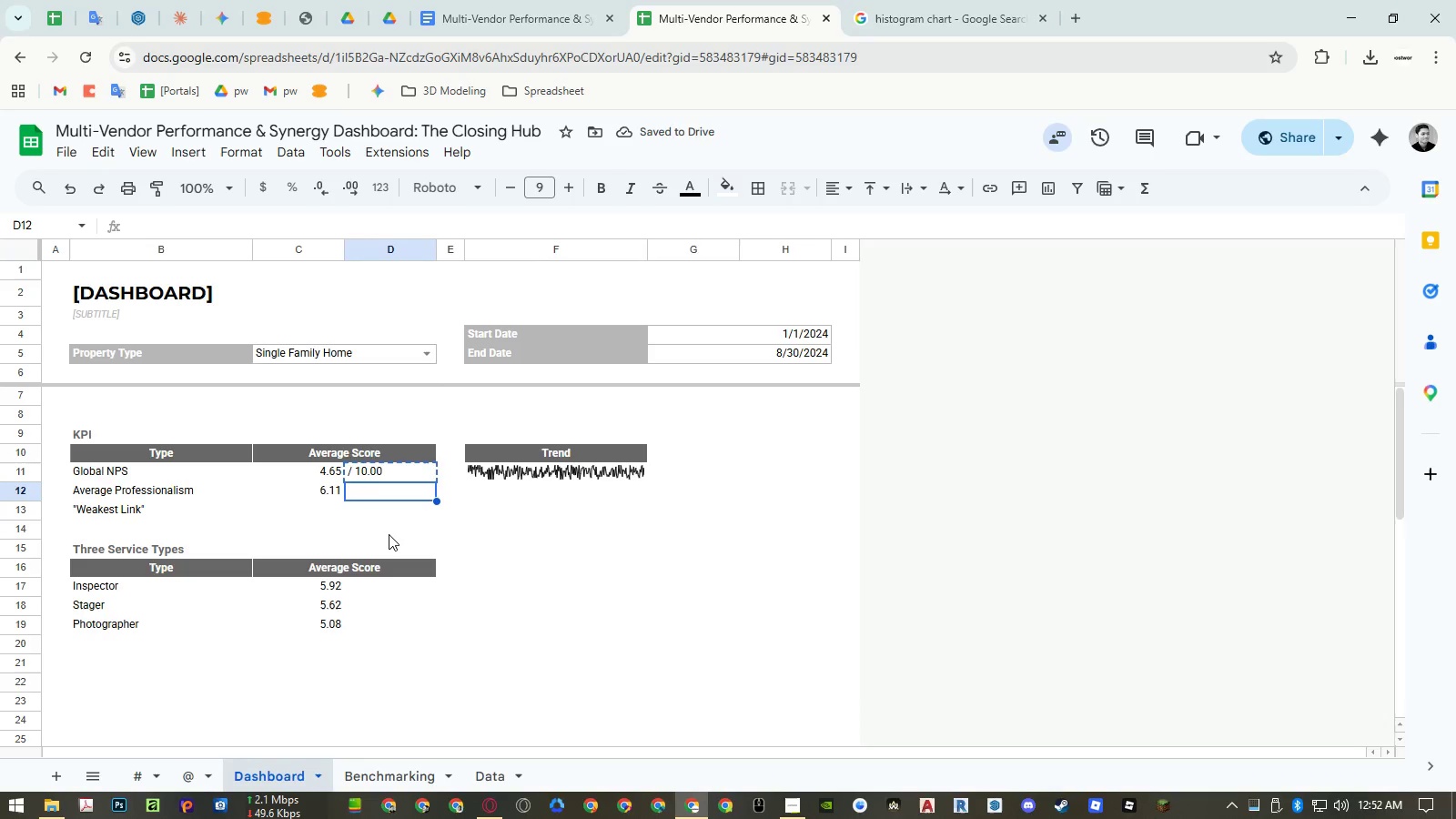 
key(Control+Shift+V)
 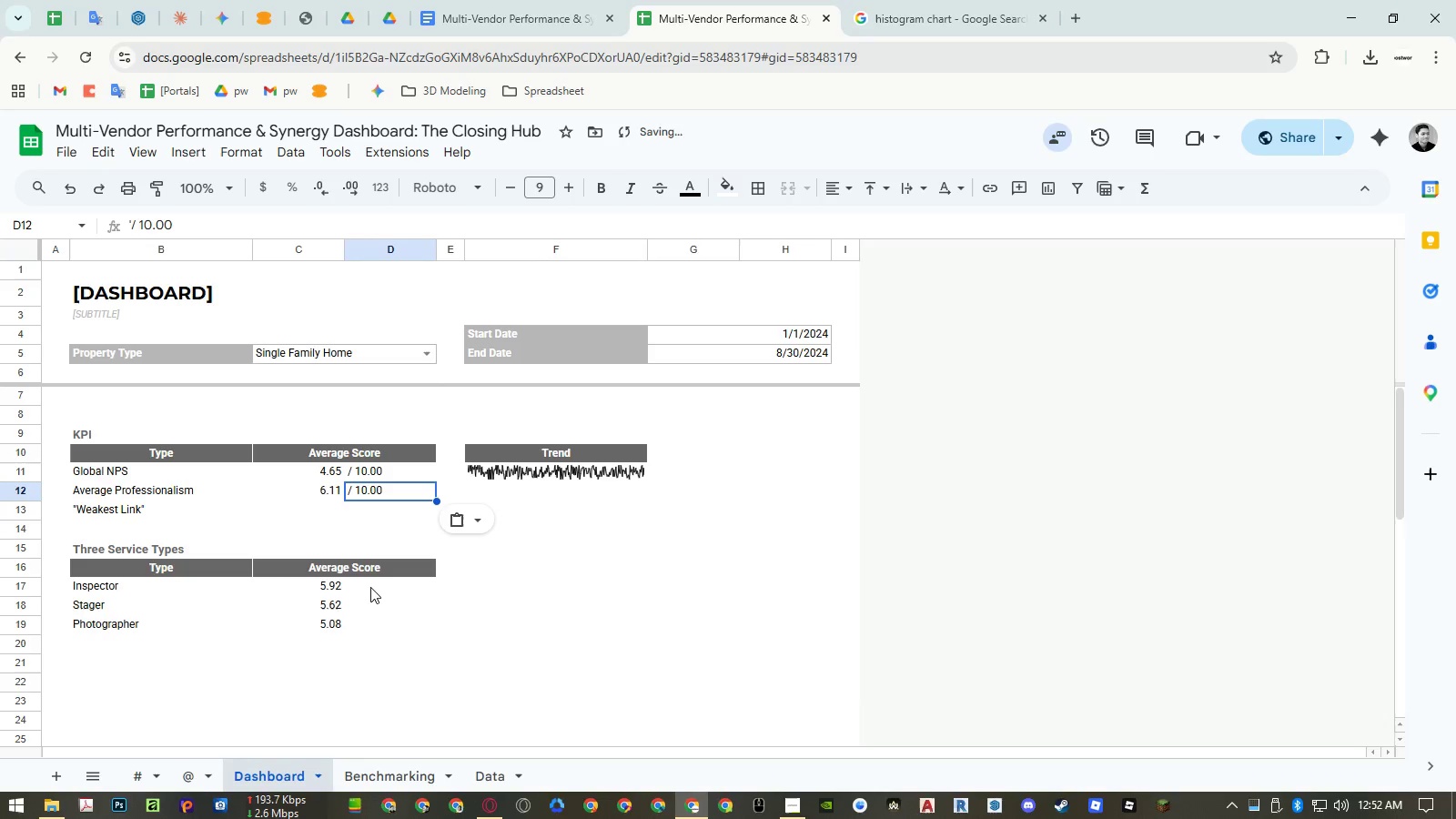 
left_click_drag(start_coordinate=[370, 587], to_coordinate=[370, 624])
 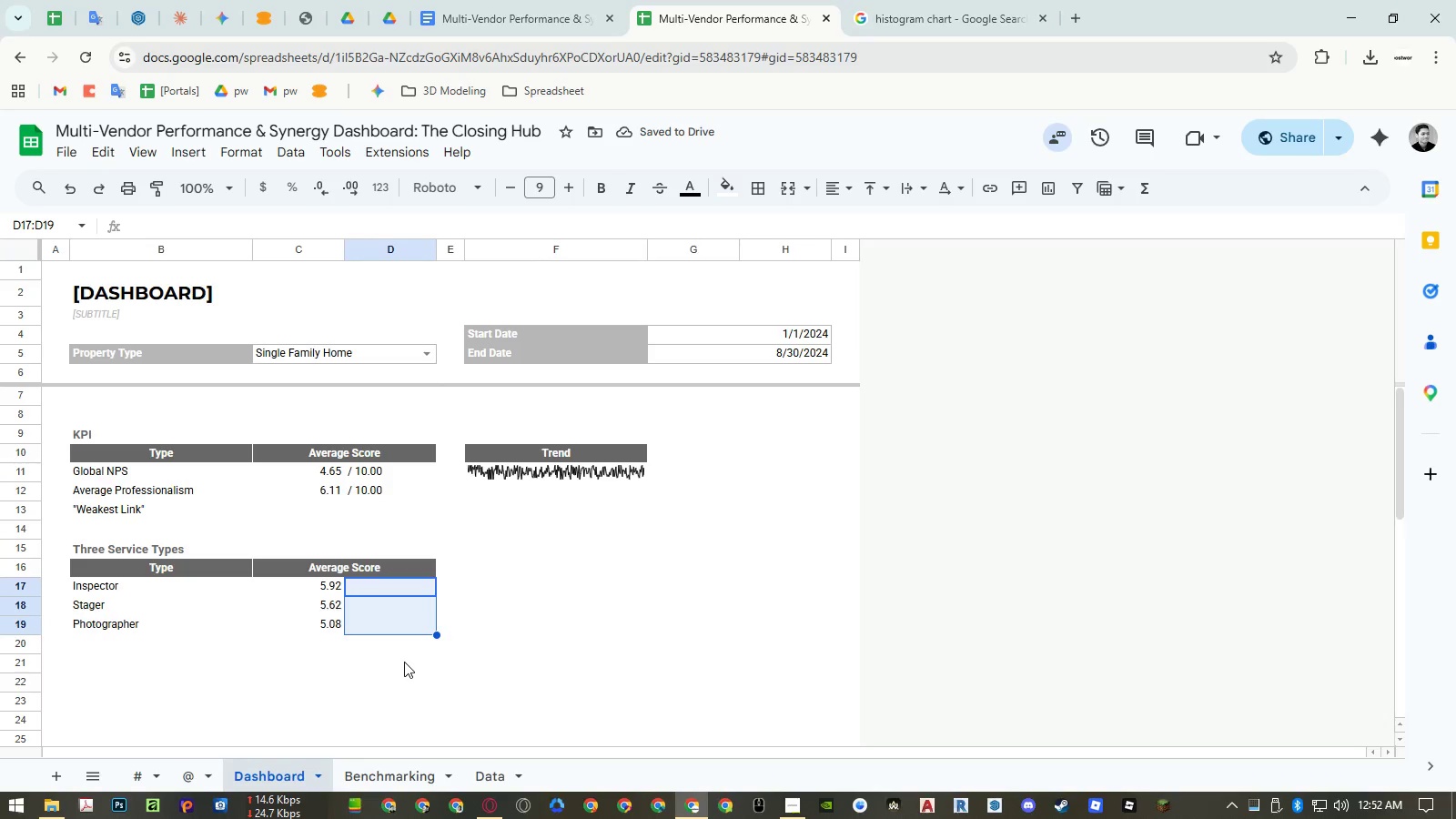 
key(Control+ControlLeft)
 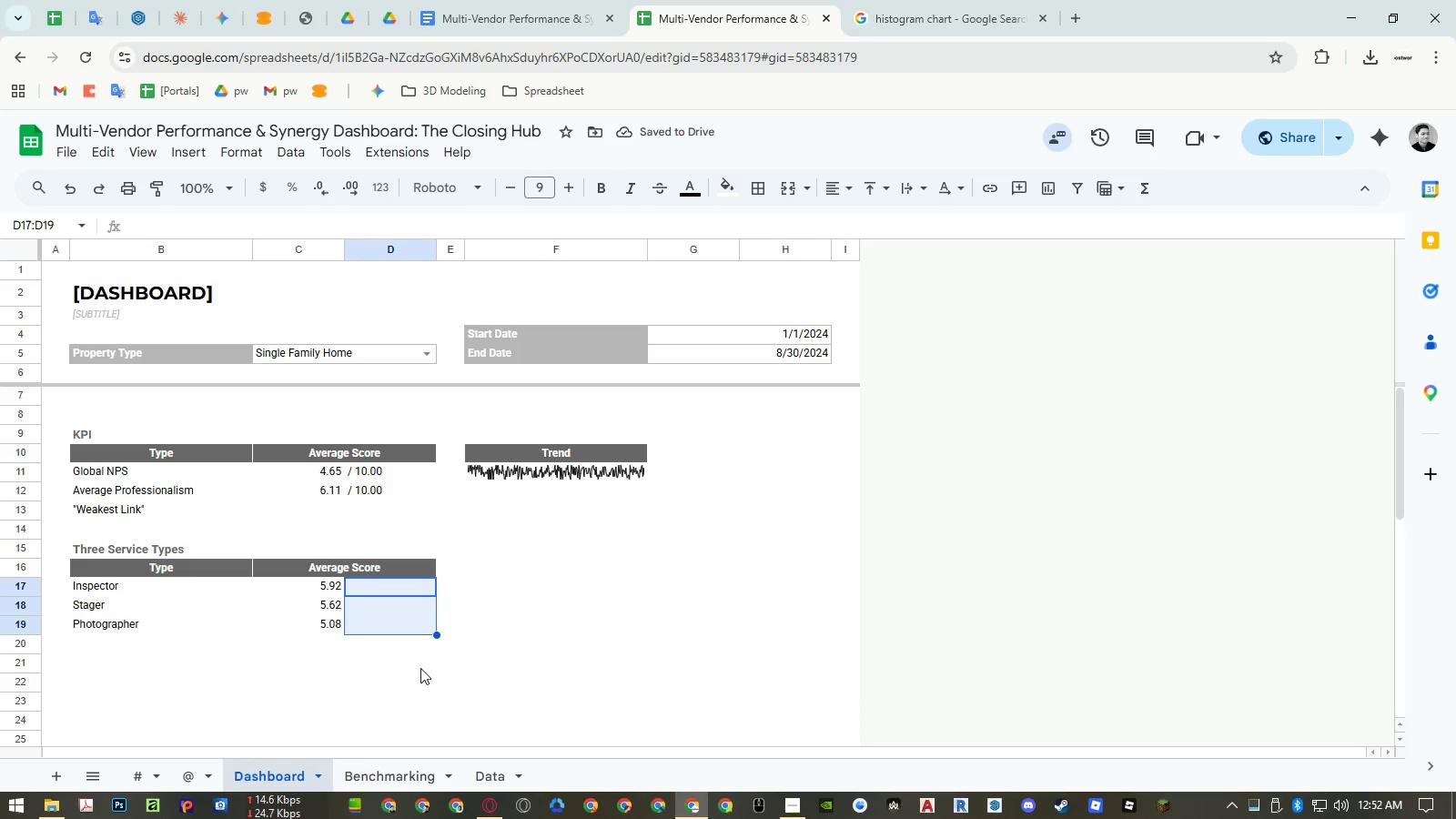 
key(Control+Shift+ShiftLeft)
 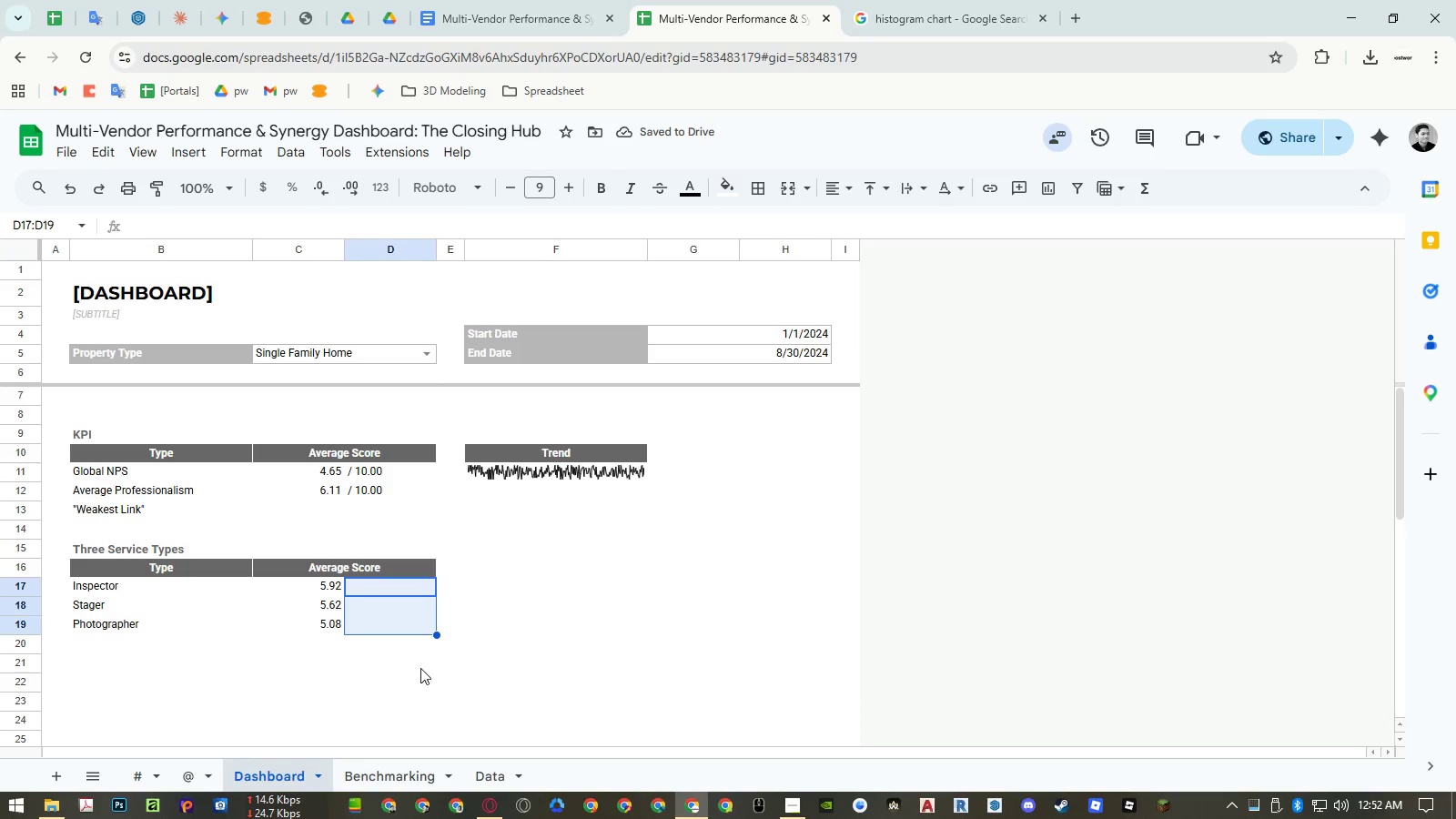 
key(Control+Shift+V)
 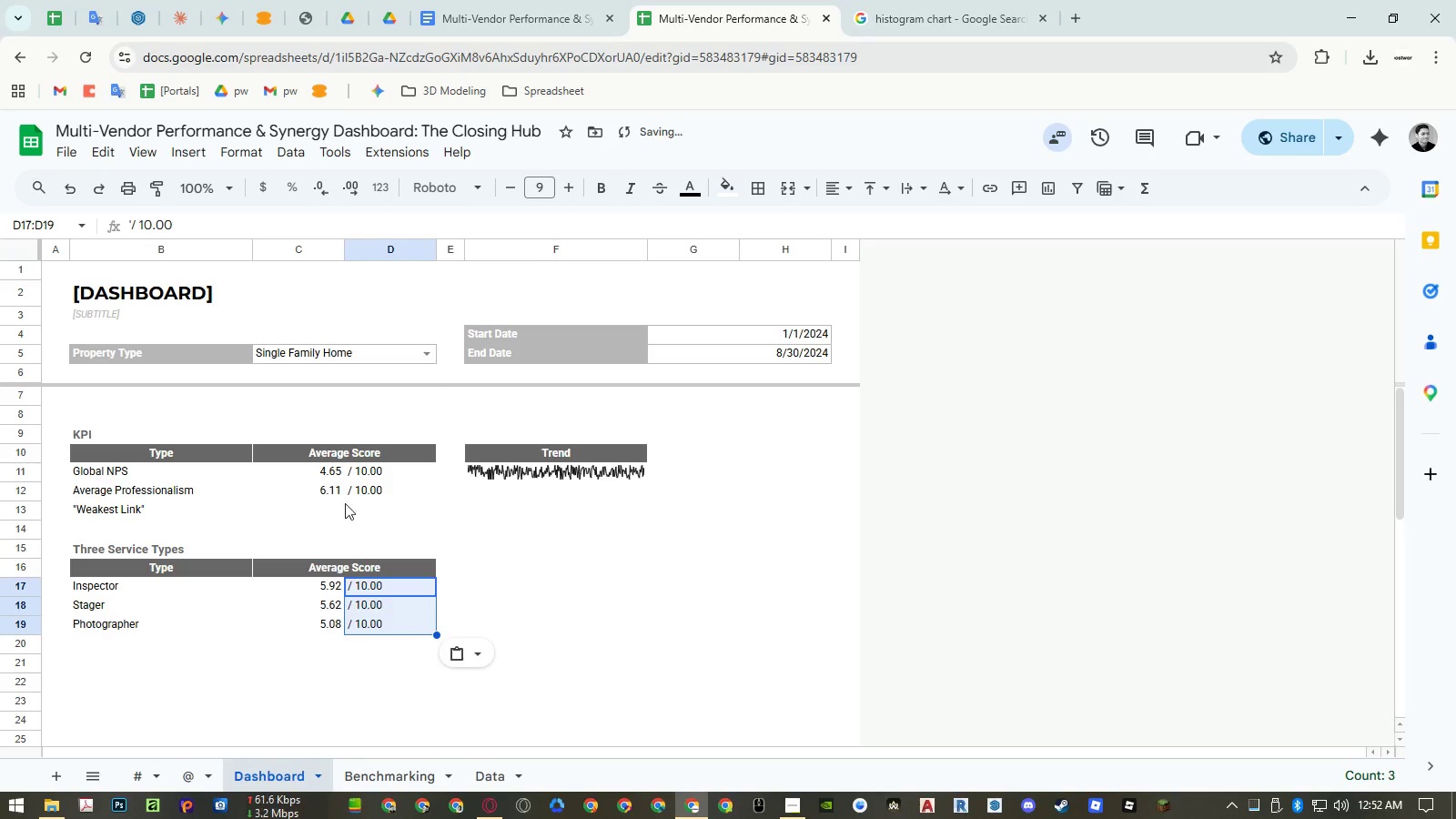 
left_click([328, 600])
 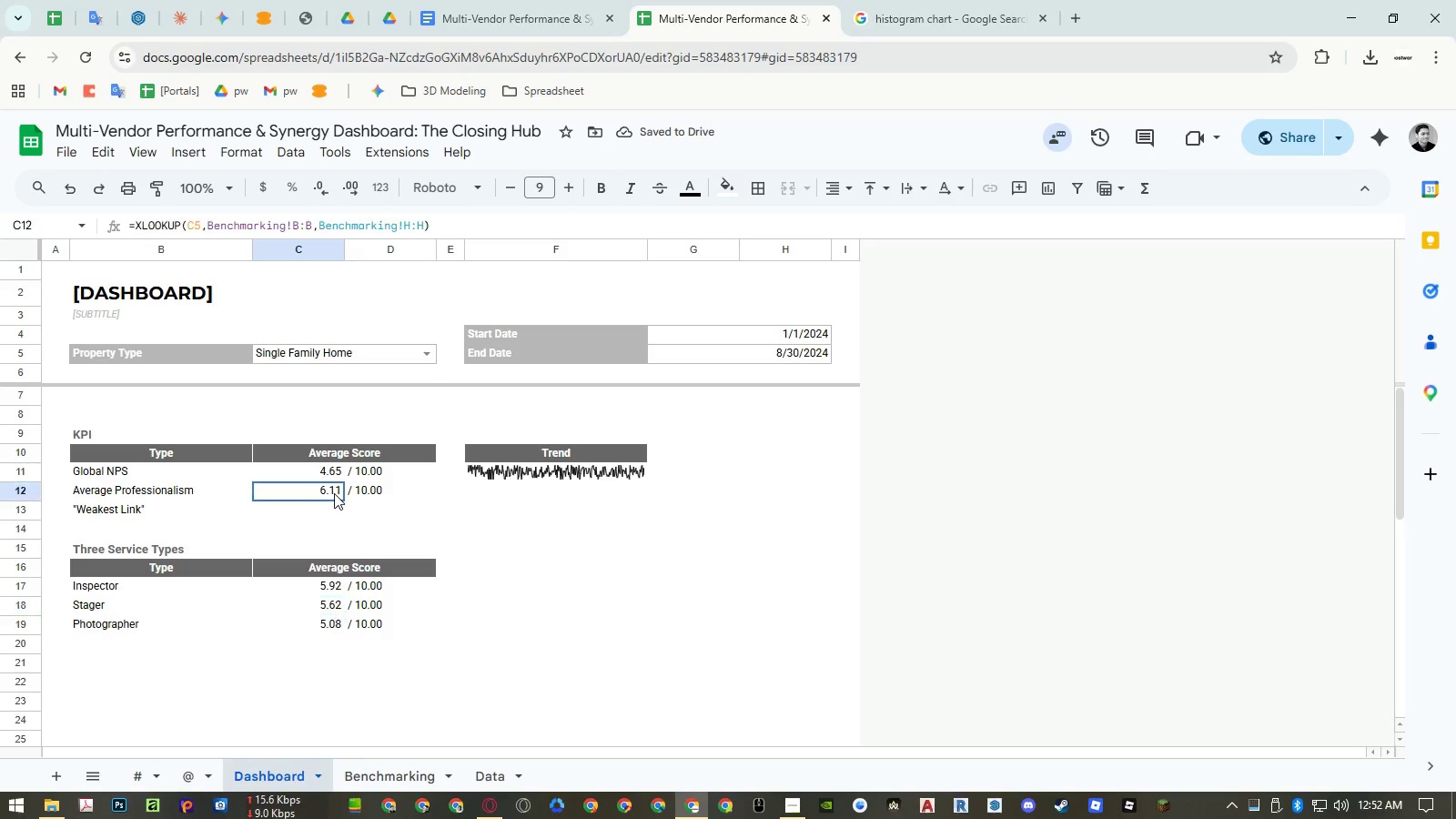 
double_click([645, 558])
 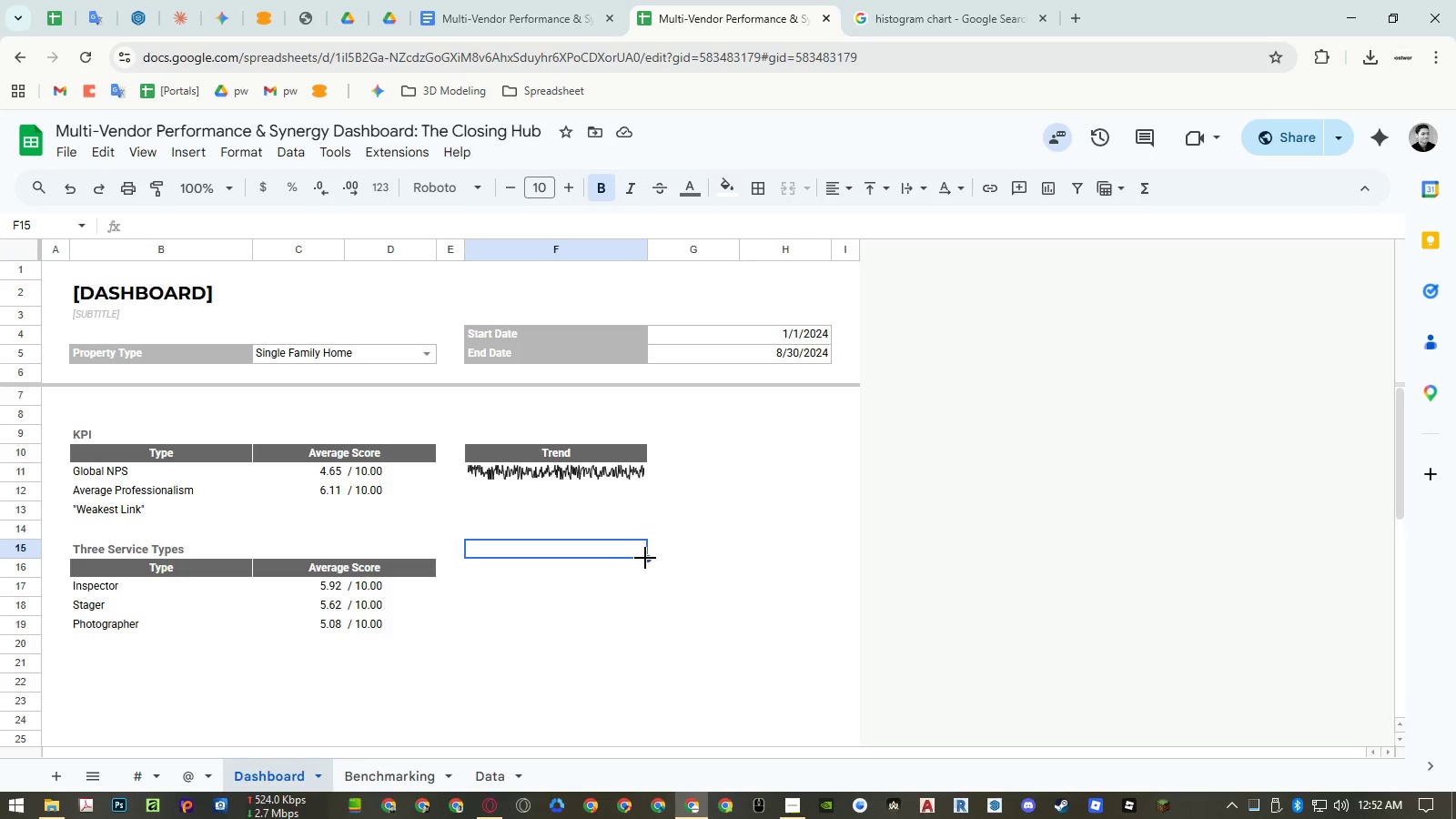 
wait(5.91)
 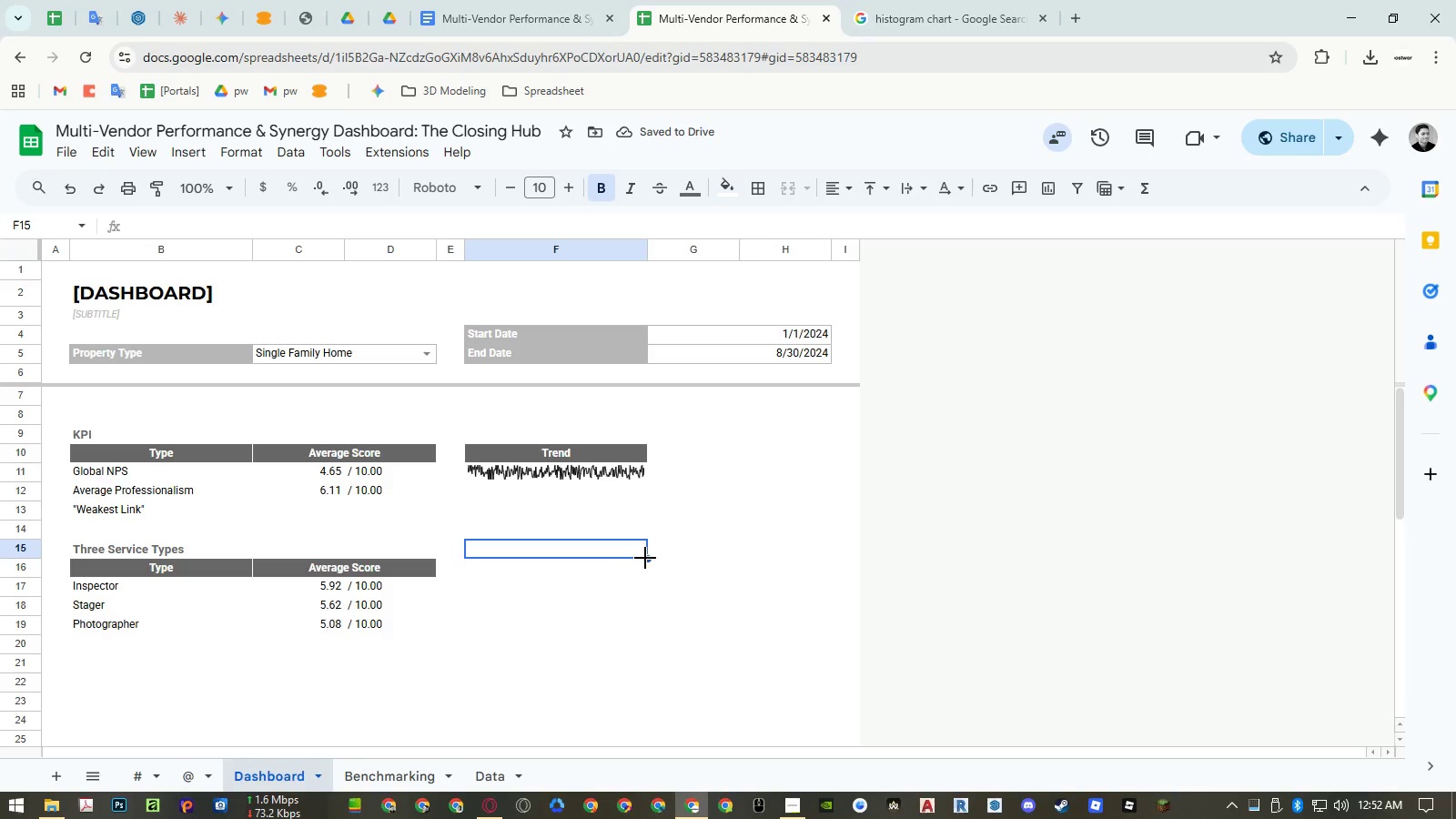 
left_click_drag(start_coordinate=[577, 452], to_coordinate=[789, 460])
 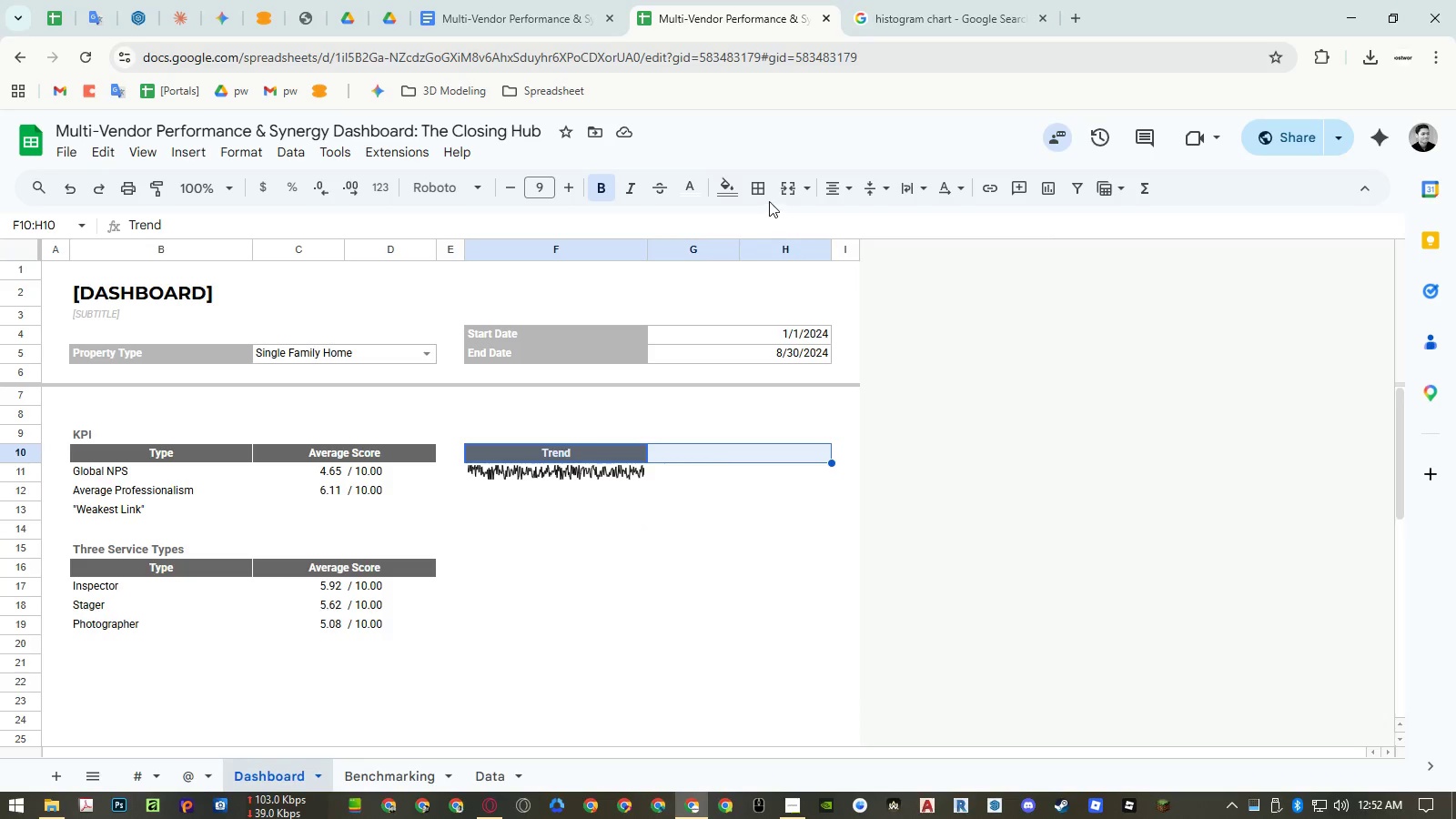 
left_click([783, 190])
 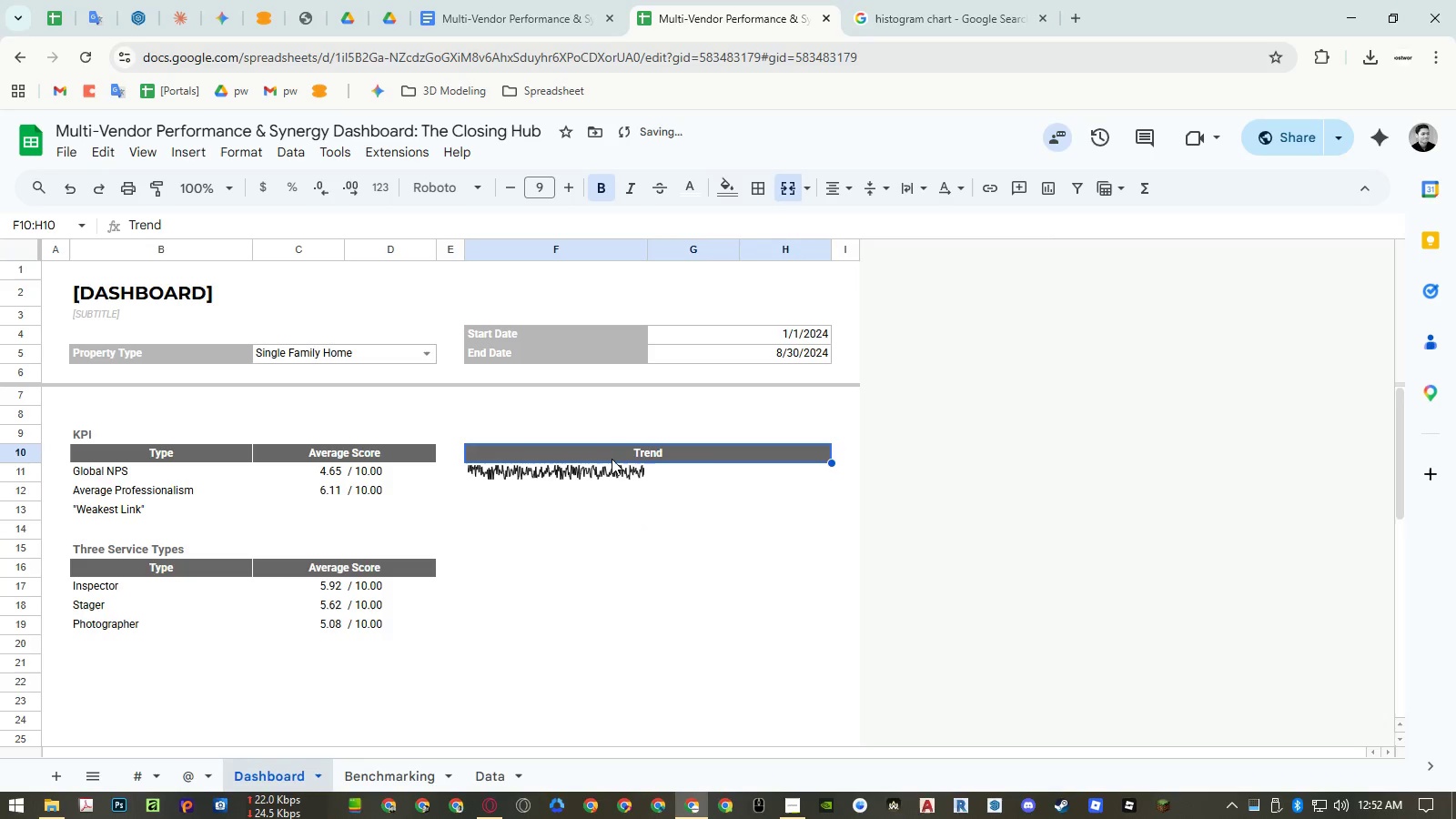 
double_click([612, 456])
 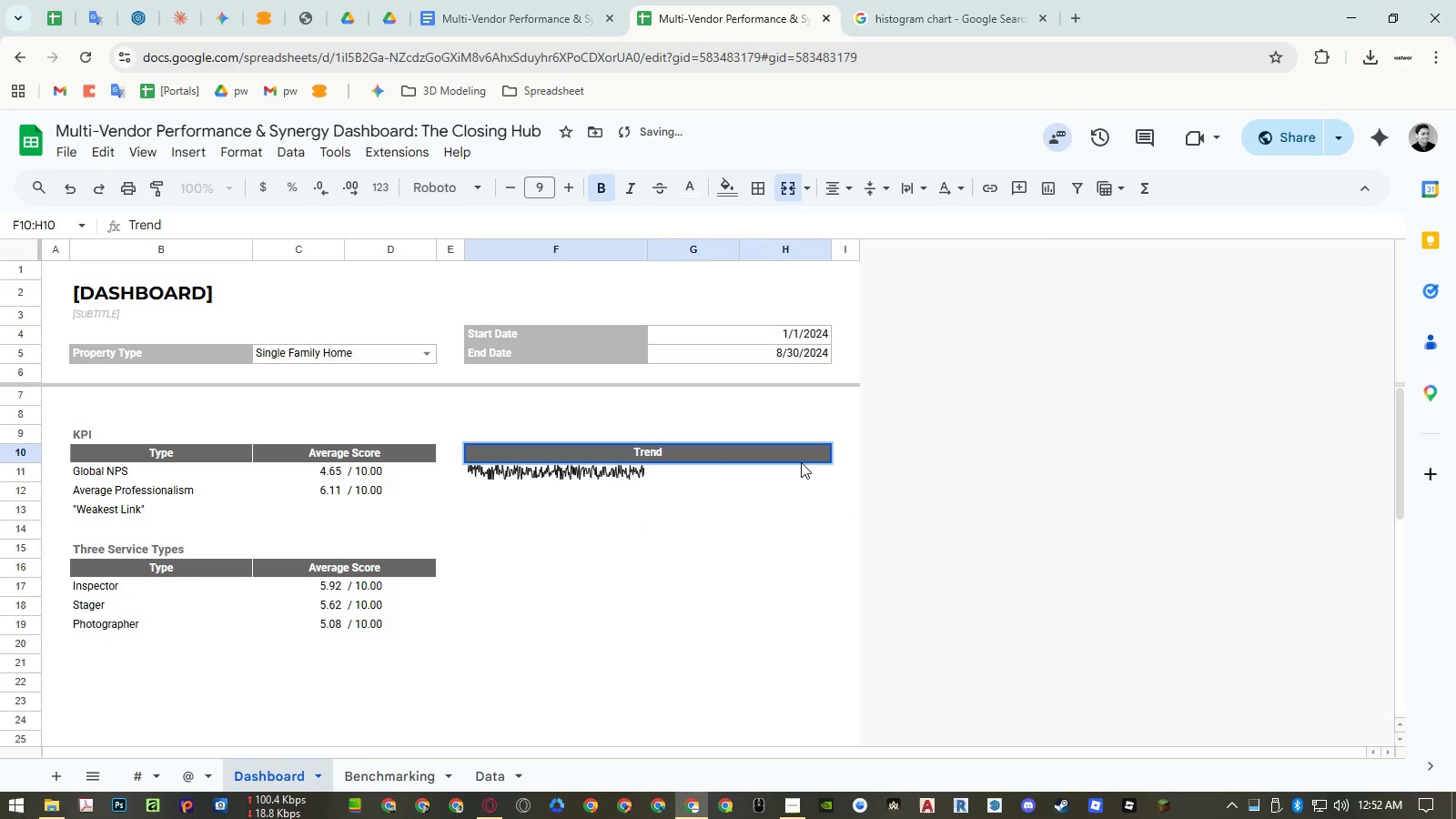 
type( Line)
 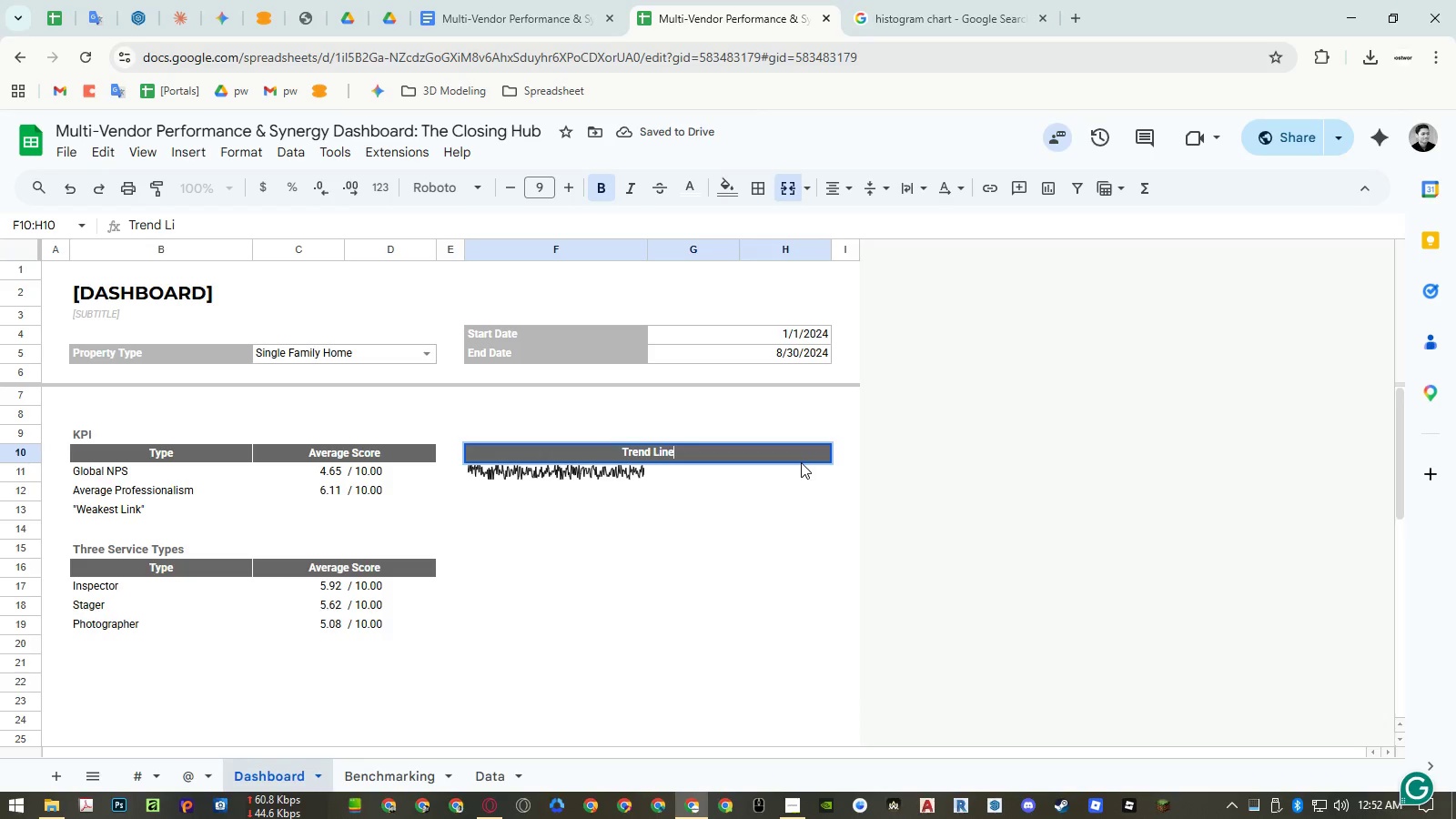 
key(Enter)
 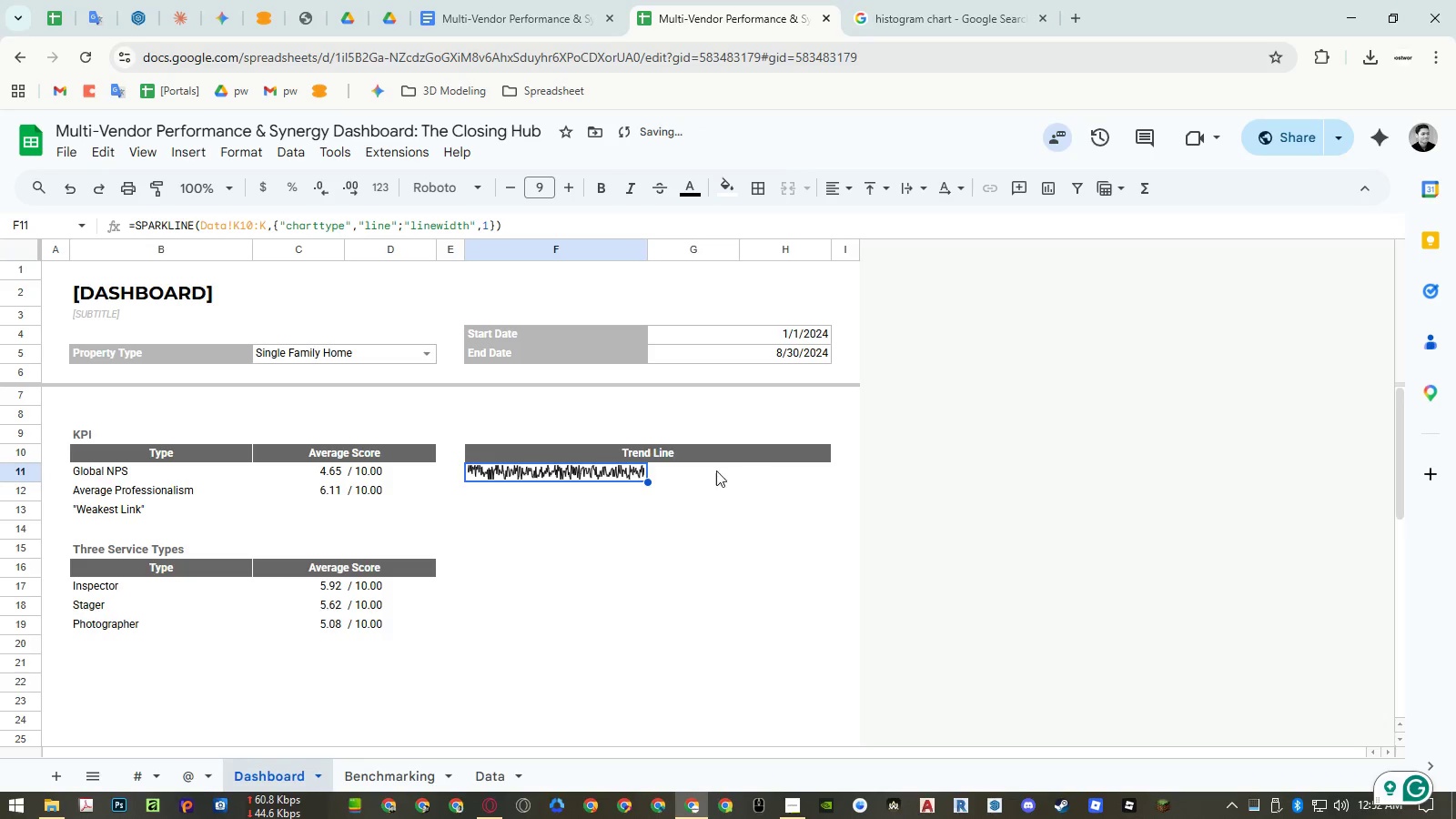 
left_click_drag(start_coordinate=[631, 473], to_coordinate=[762, 471])
 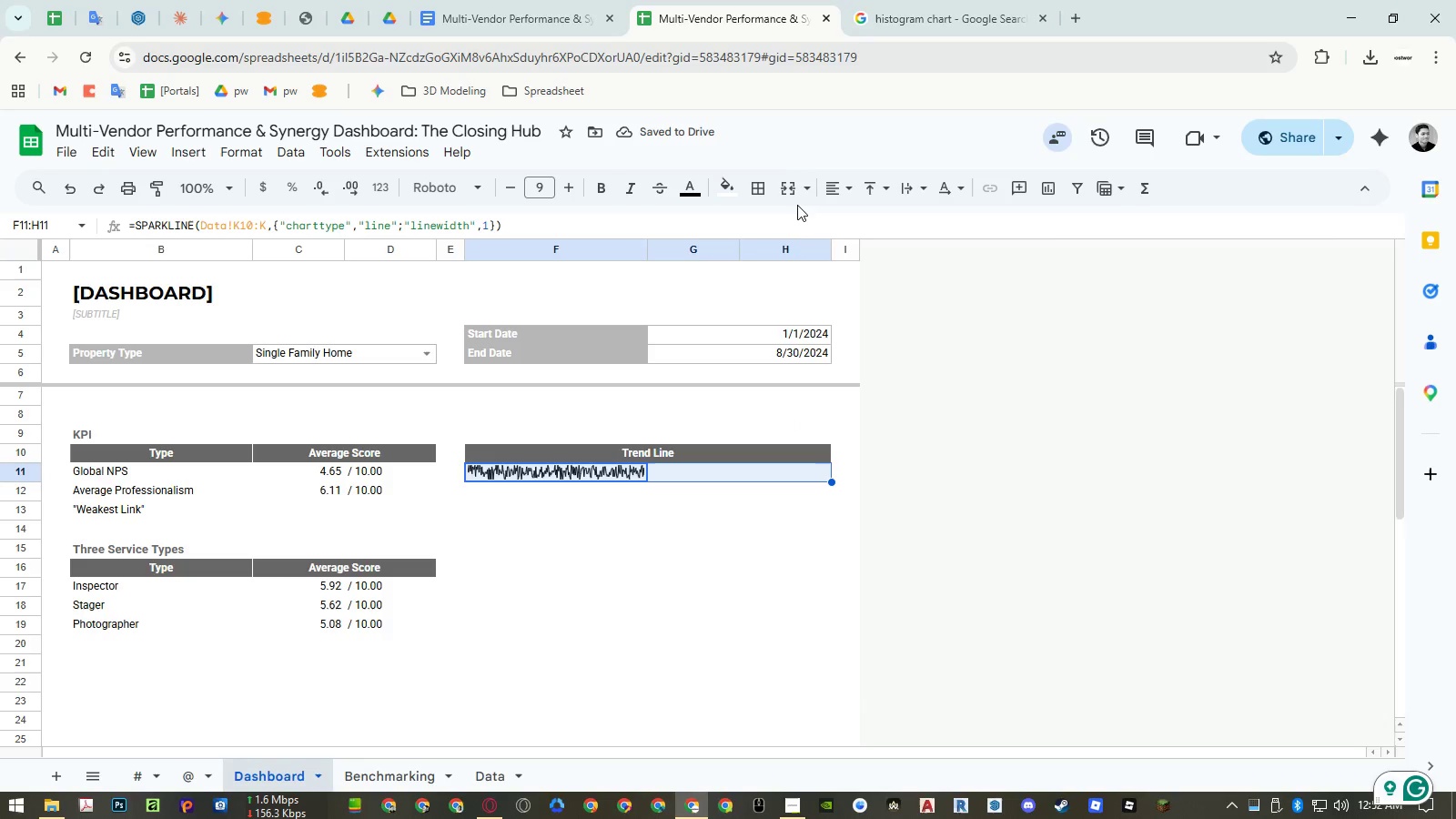 
left_click([784, 193])
 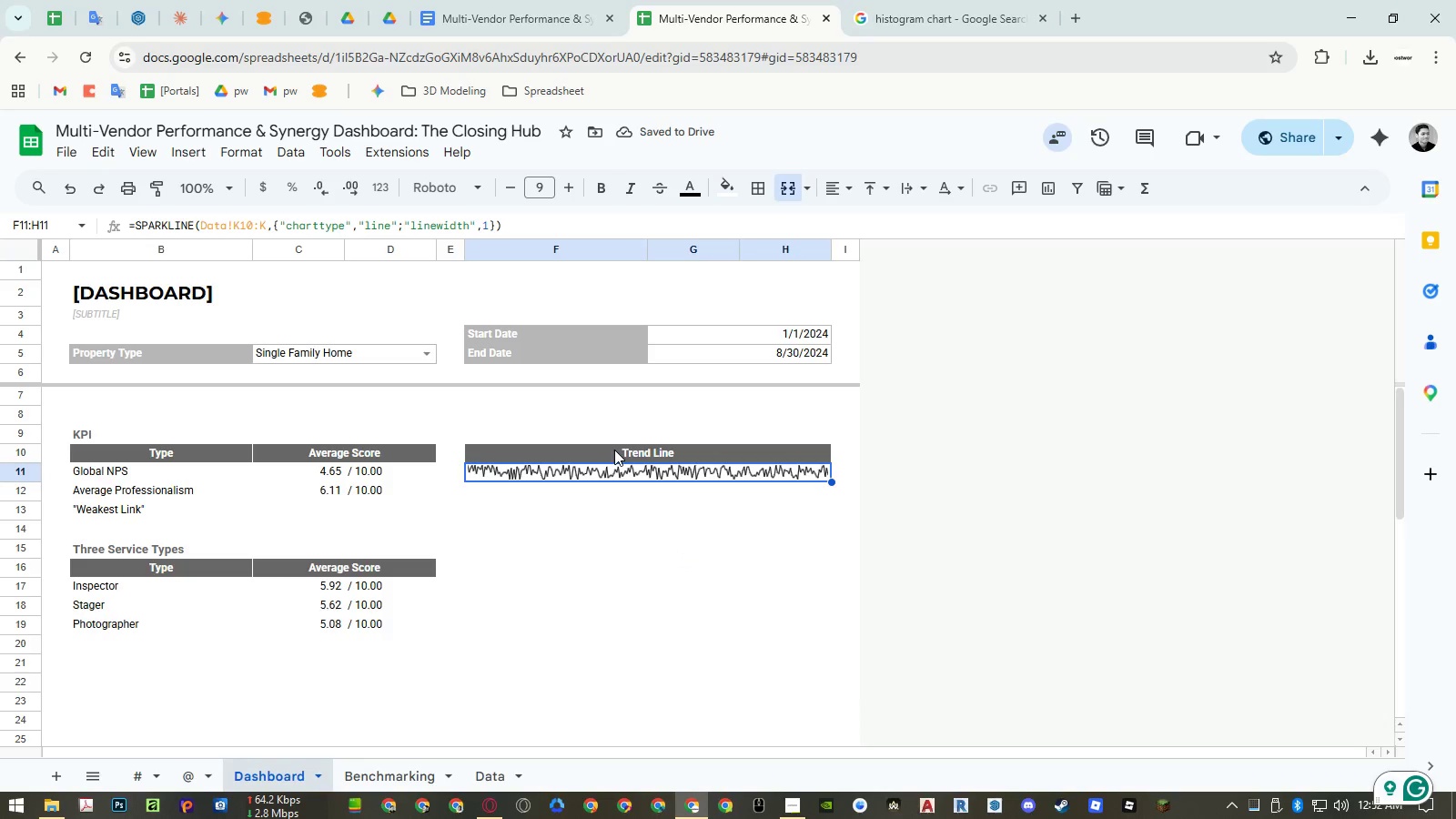 
left_click([595, 360])
 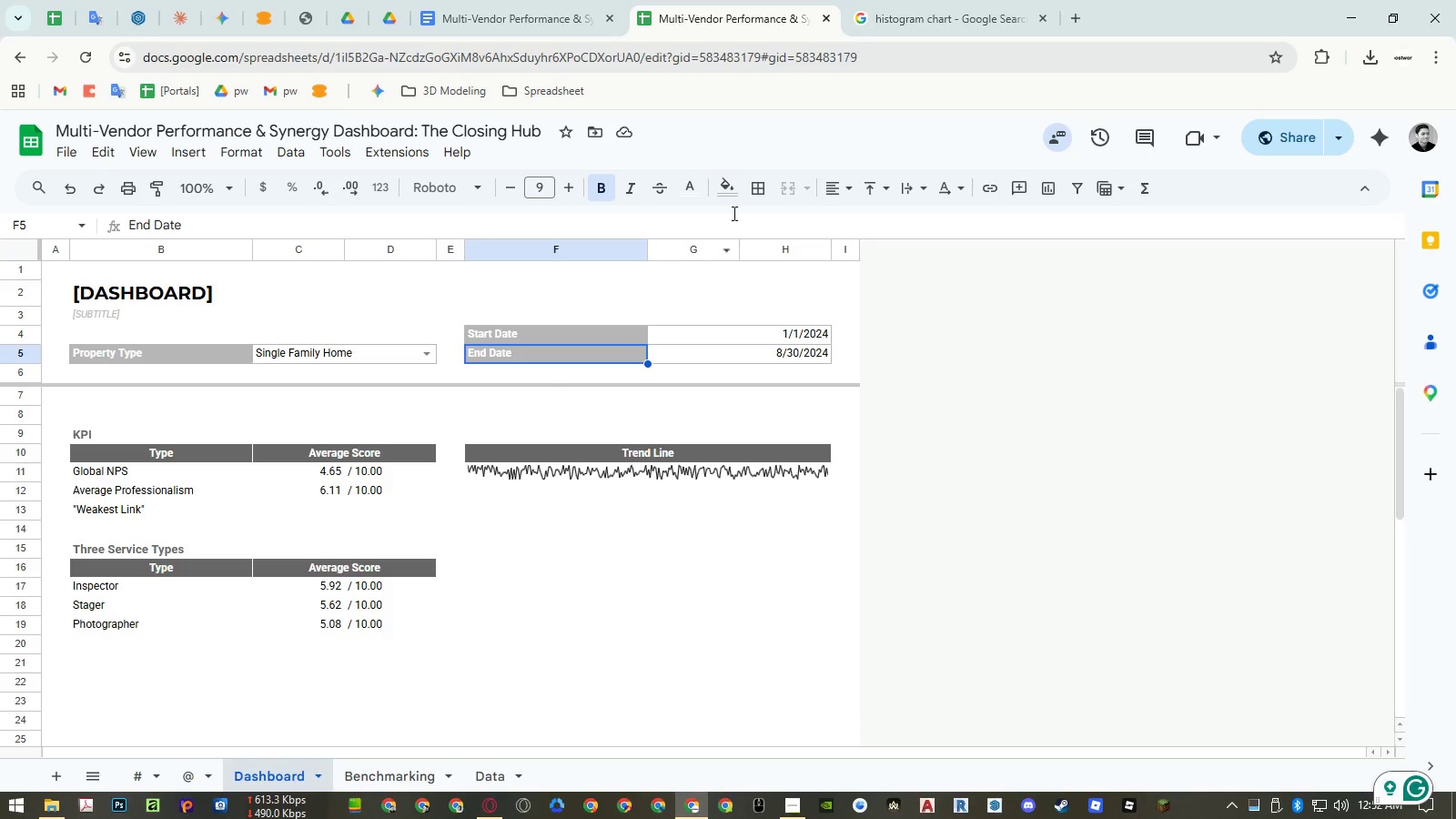 
left_click([726, 194])
 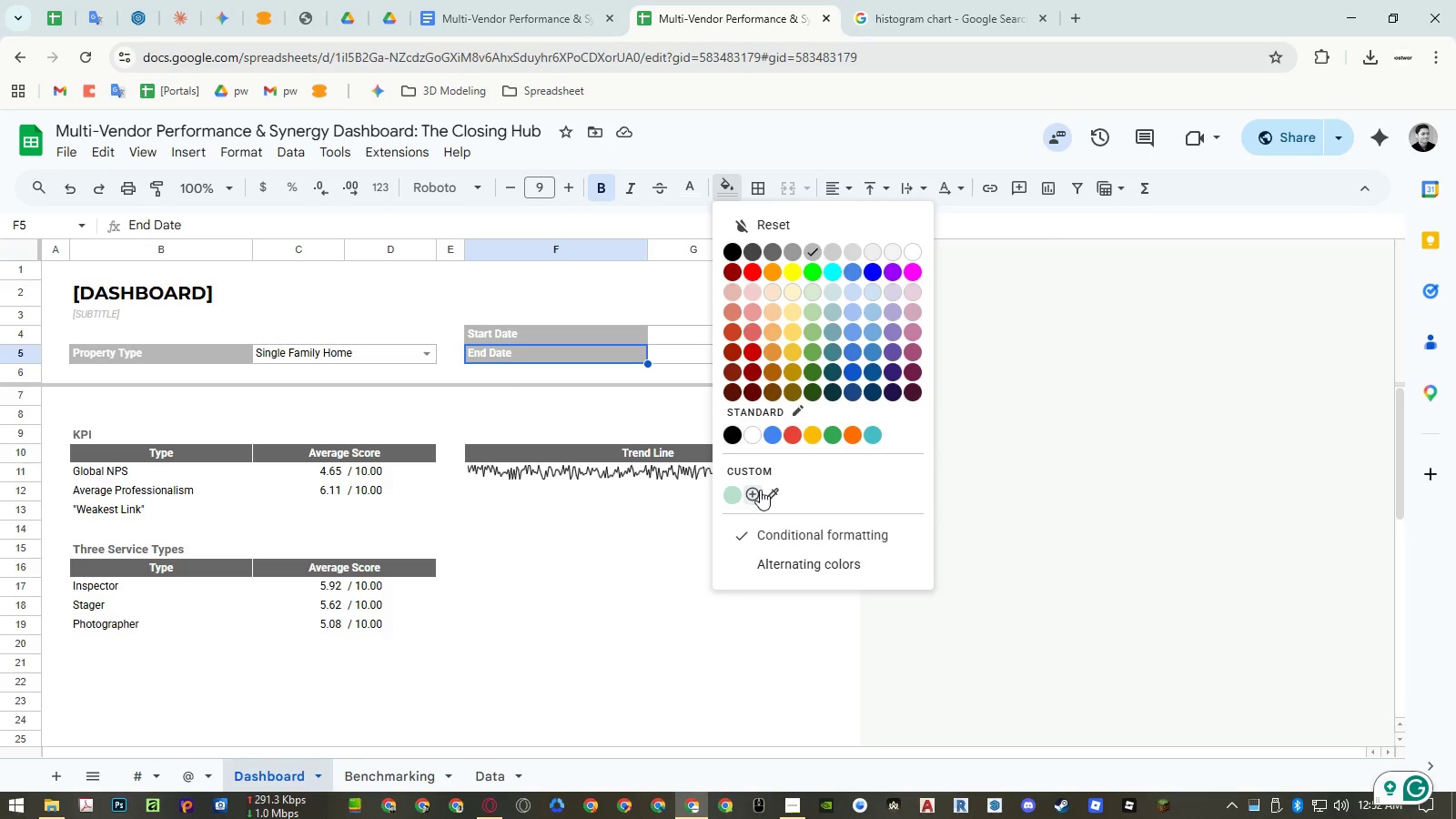 
left_click([753, 492])
 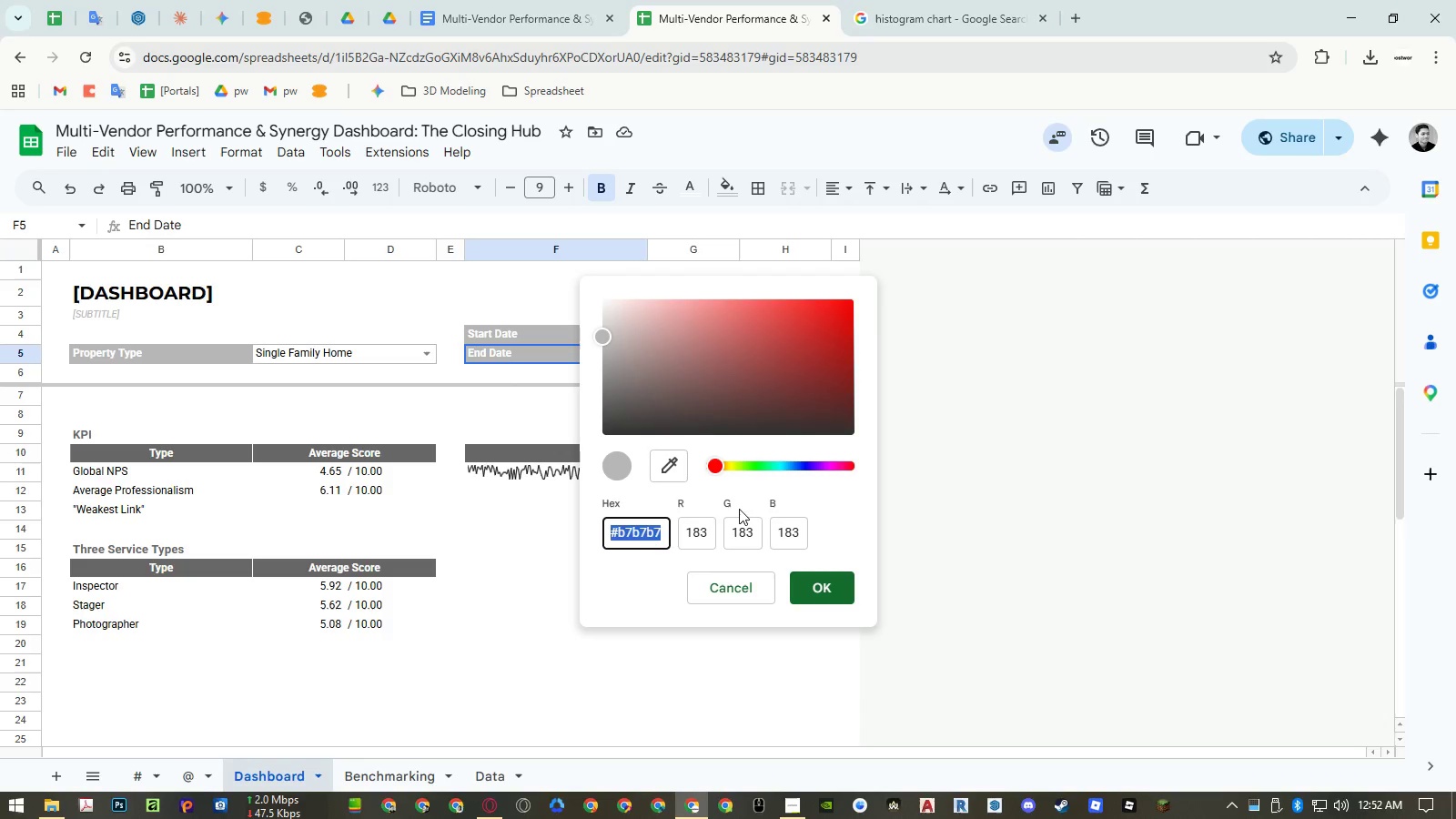 
key(Control+ControlLeft)
 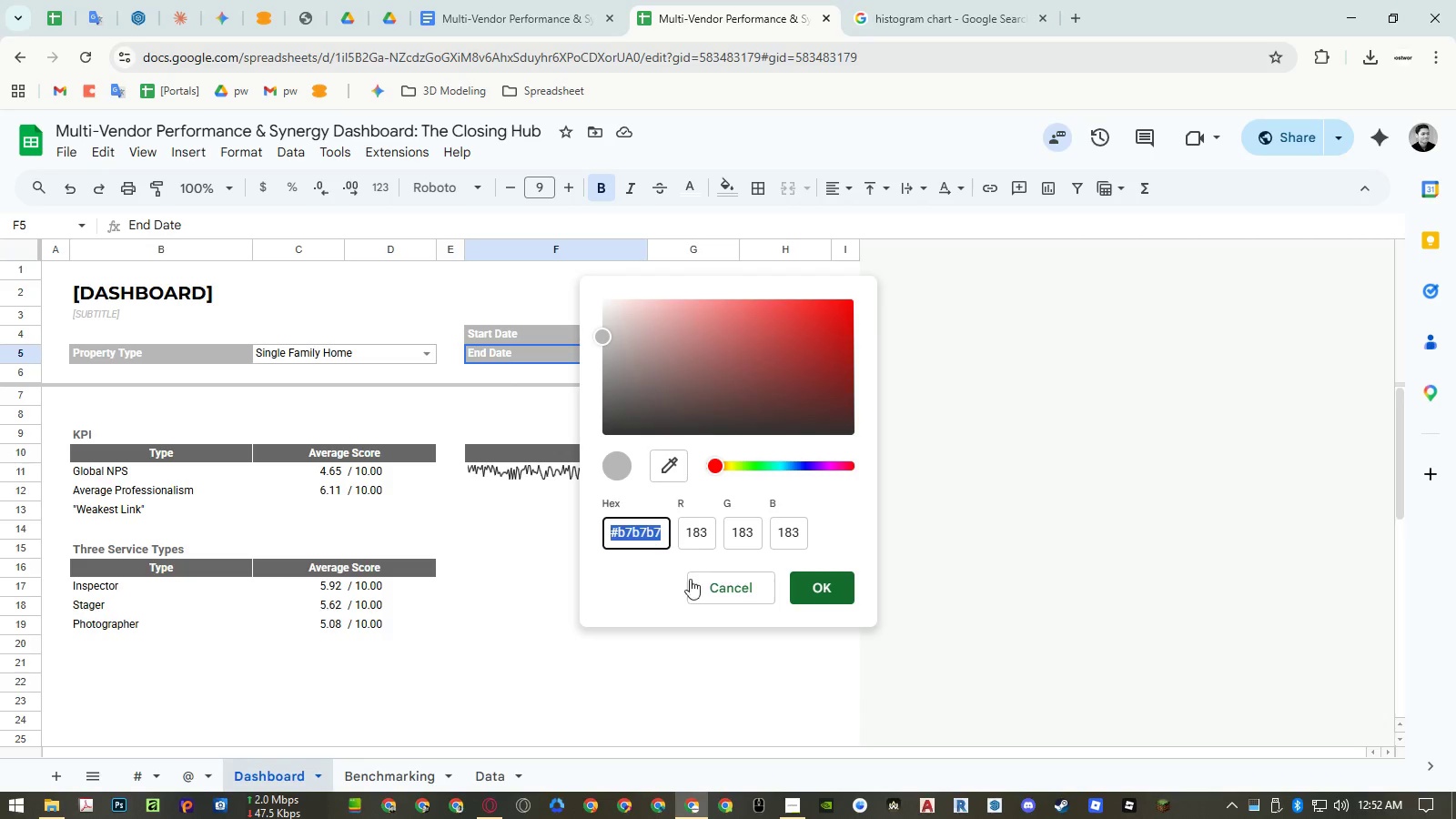 
key(Control+C)
 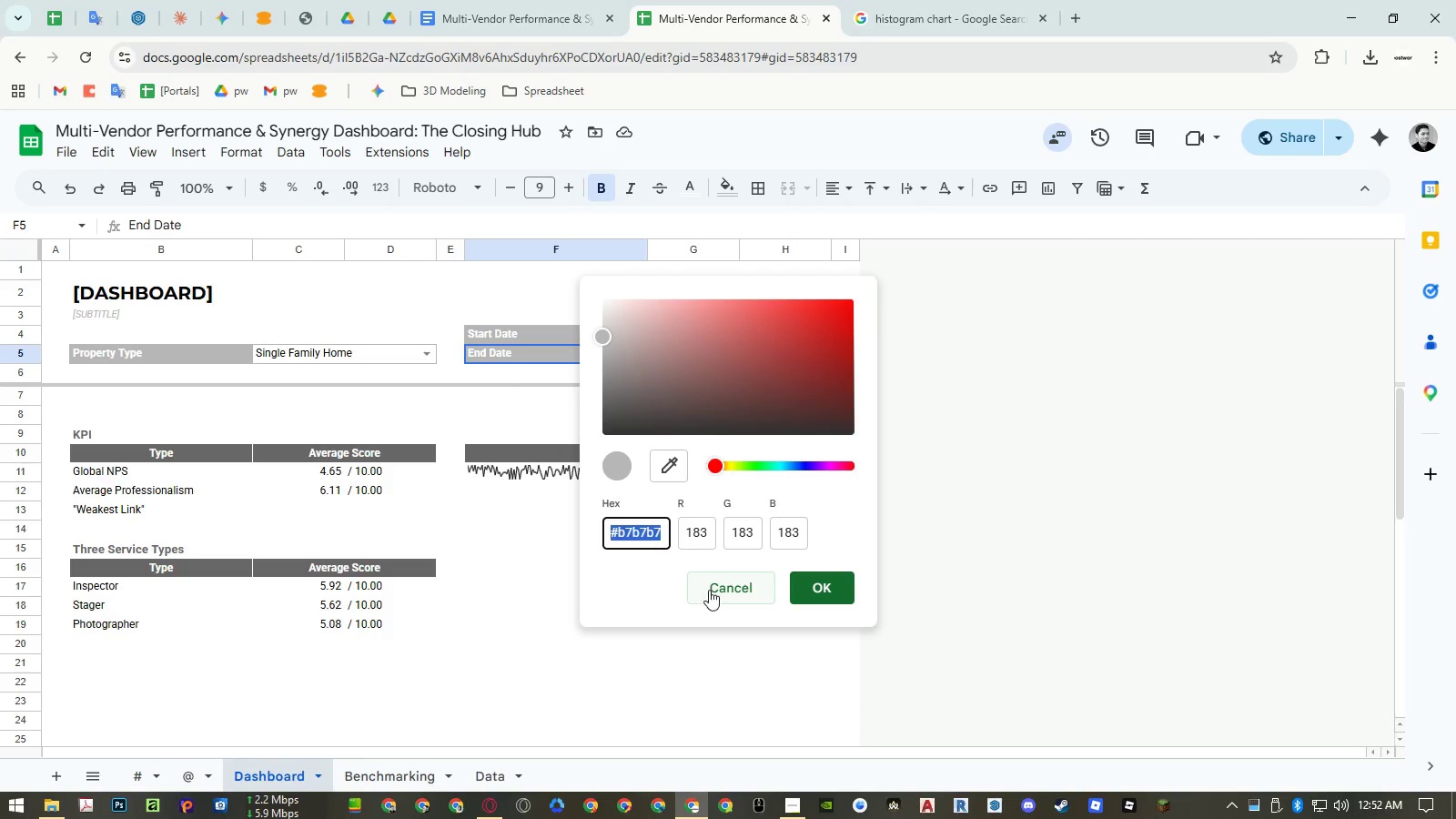 
left_click([712, 588])
 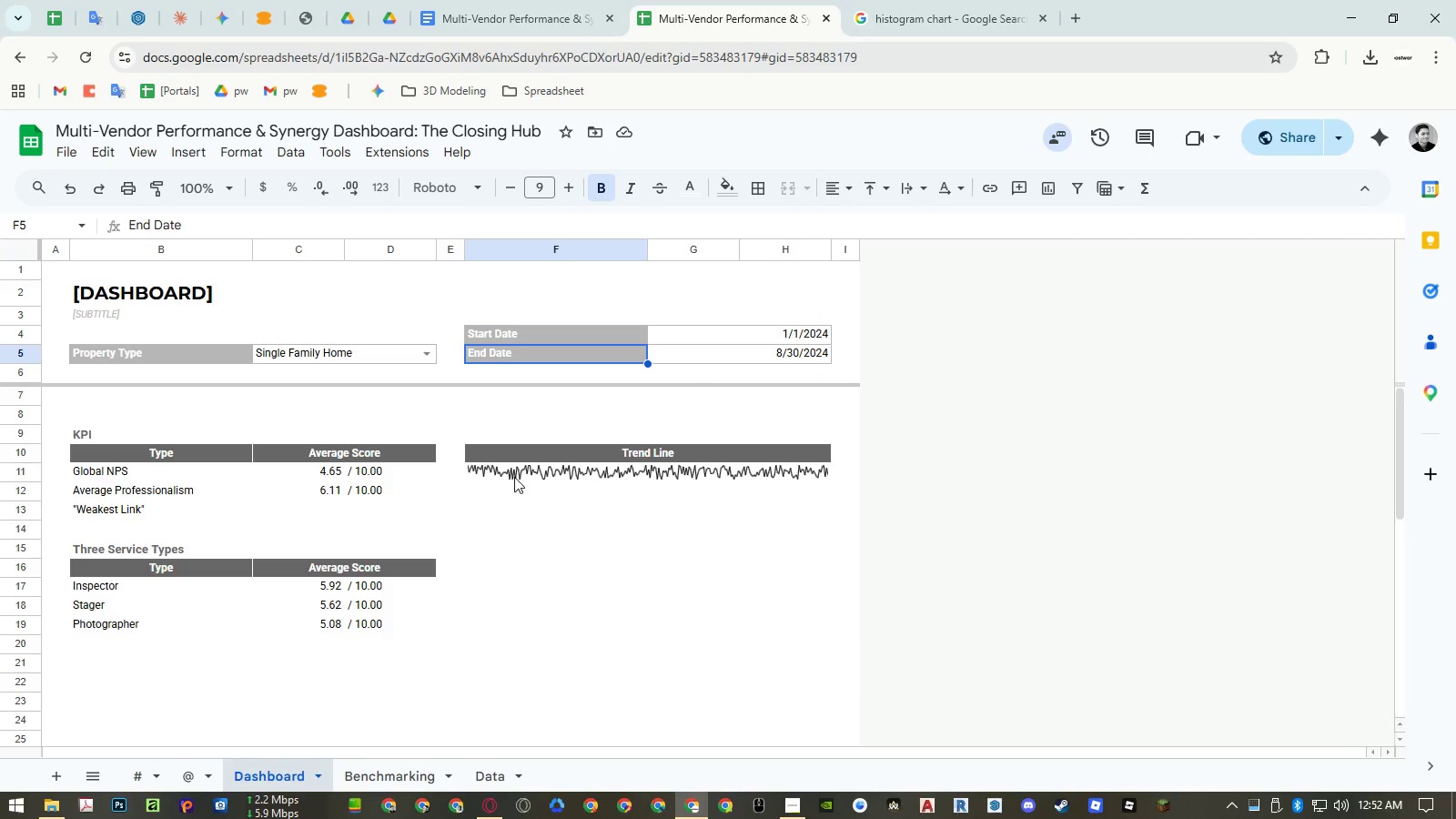 
double_click([511, 471])
 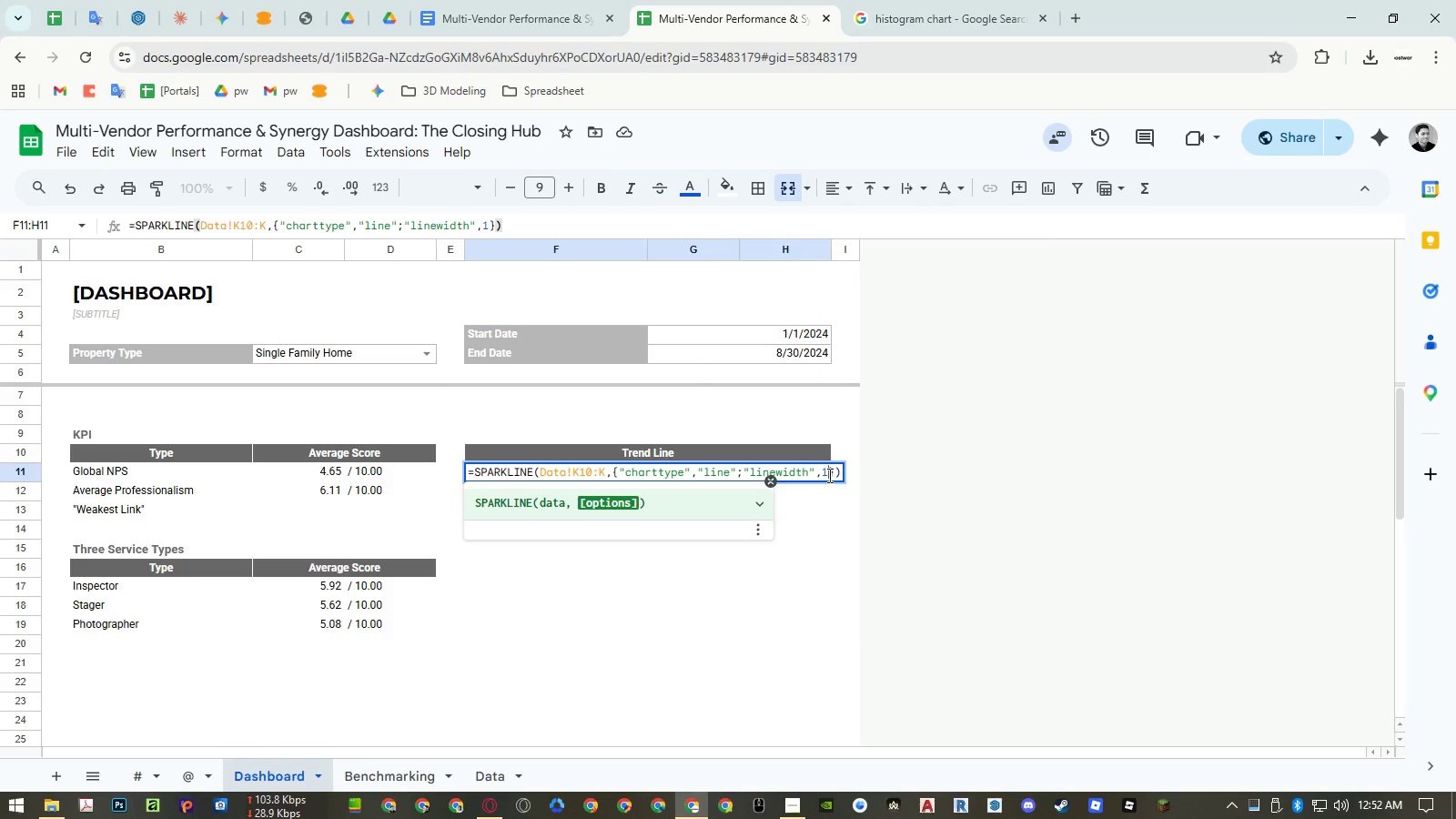 
type(;"color",")
 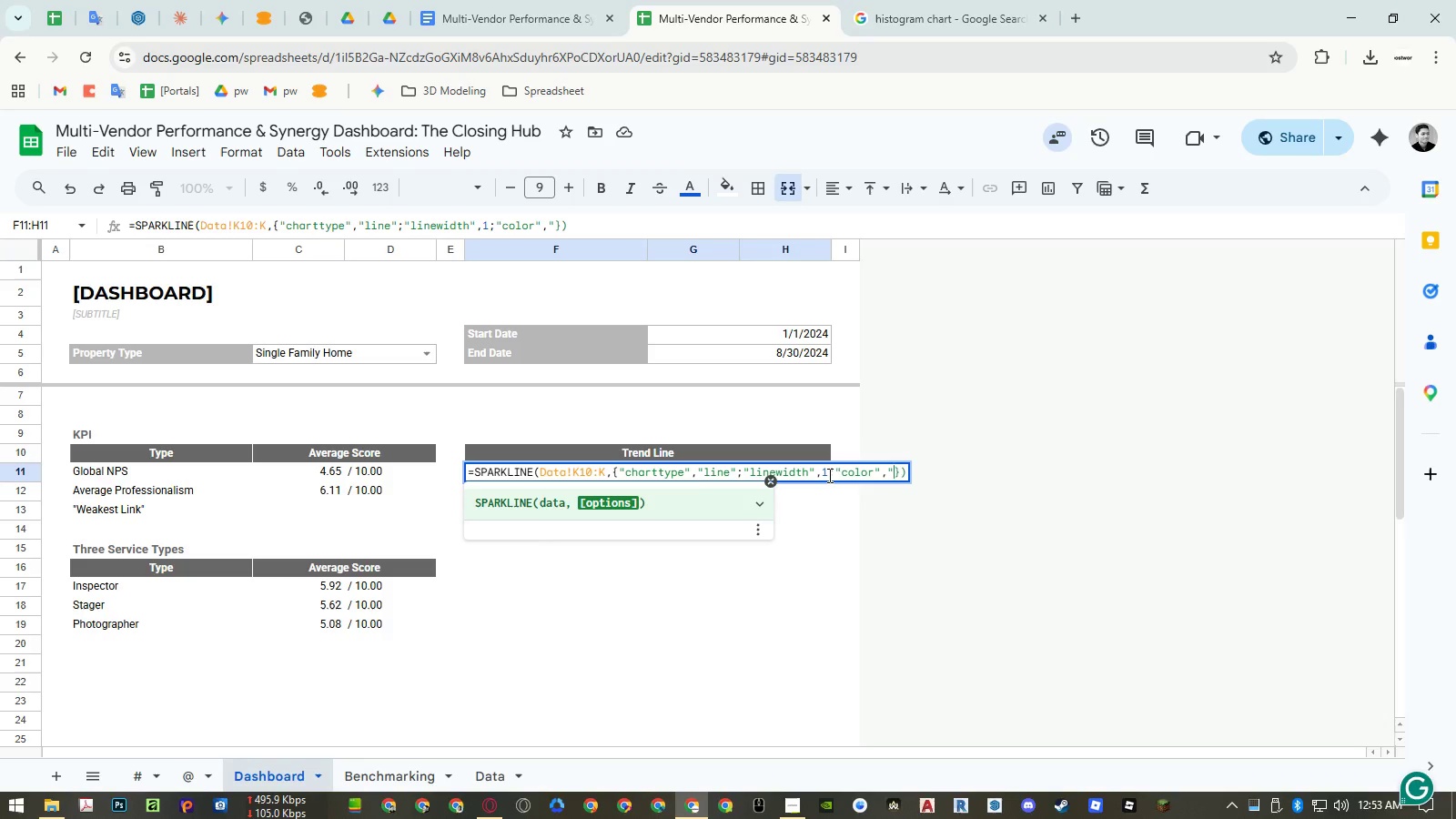 
key(Control+V)
 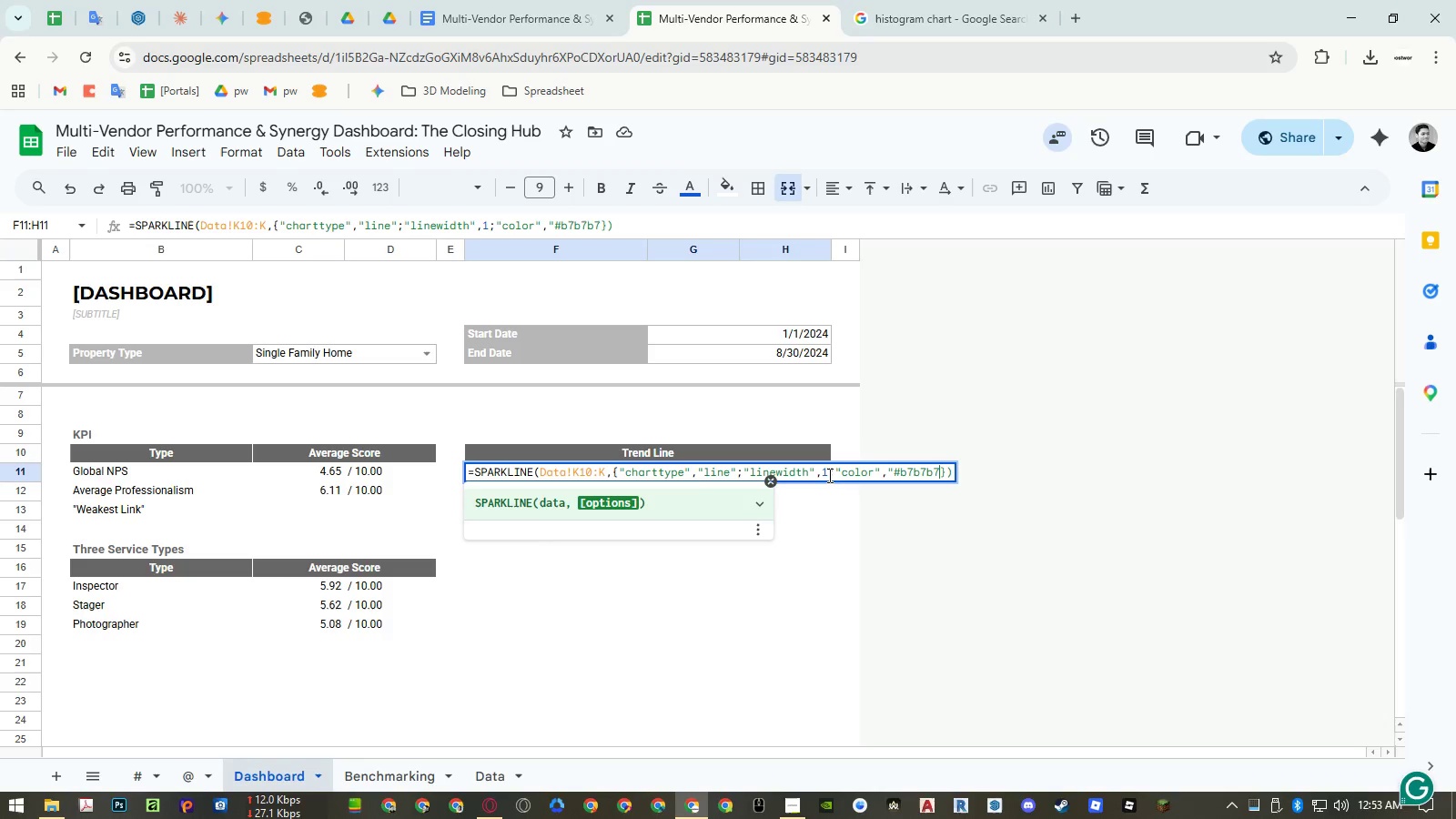 
key(Shift+Quote)
 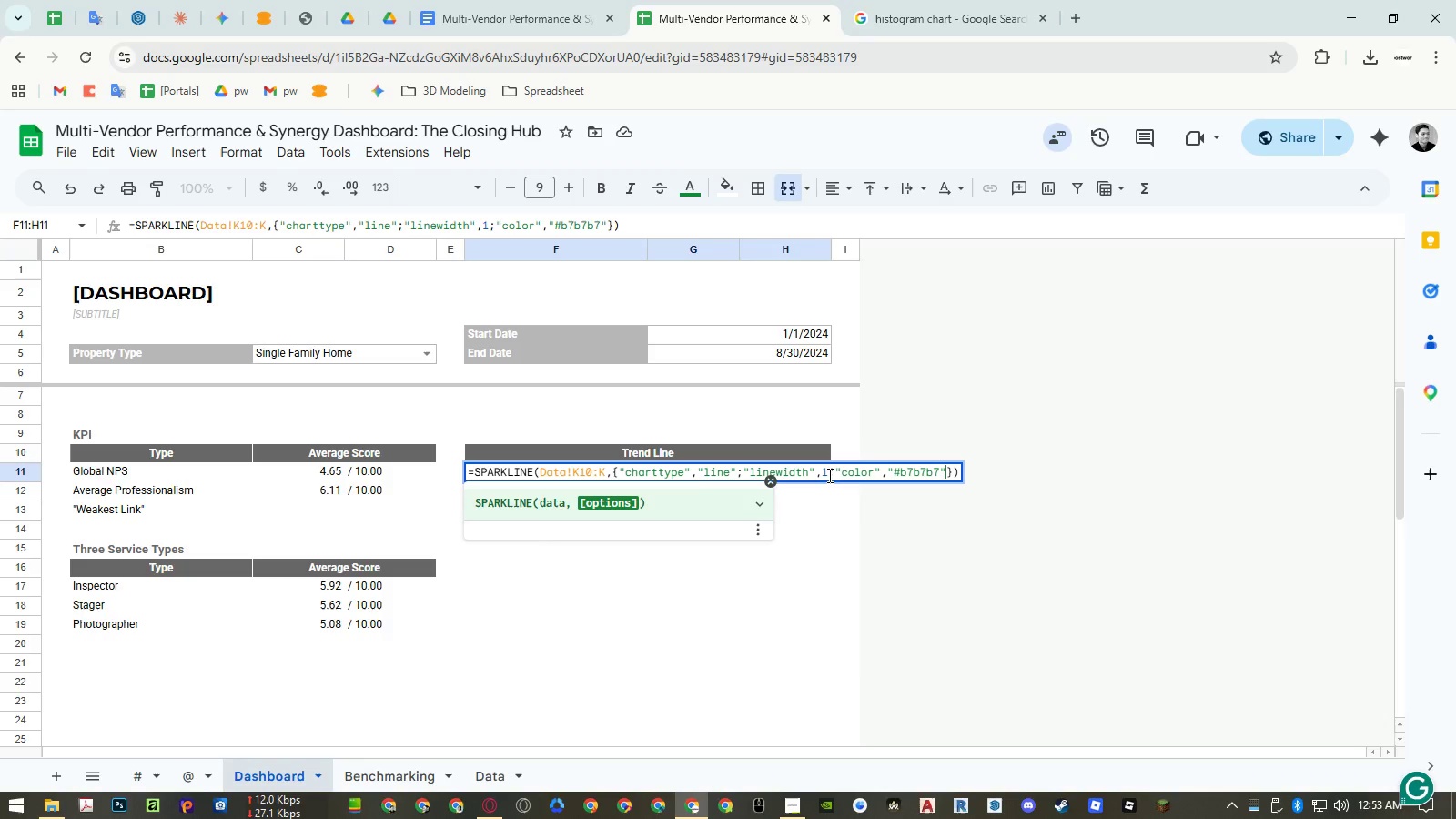 
key(Enter)
 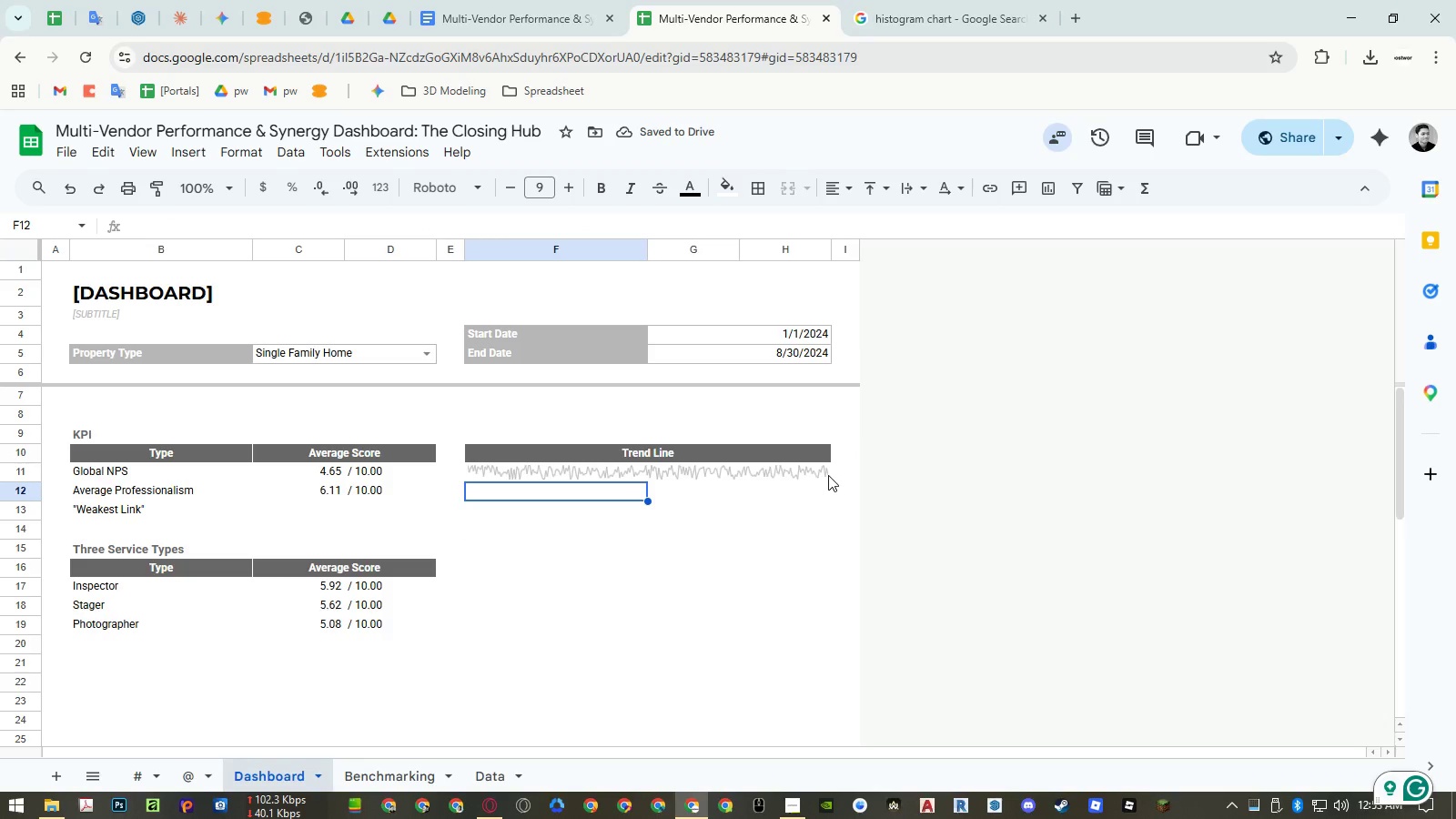 
left_click([788, 480])
 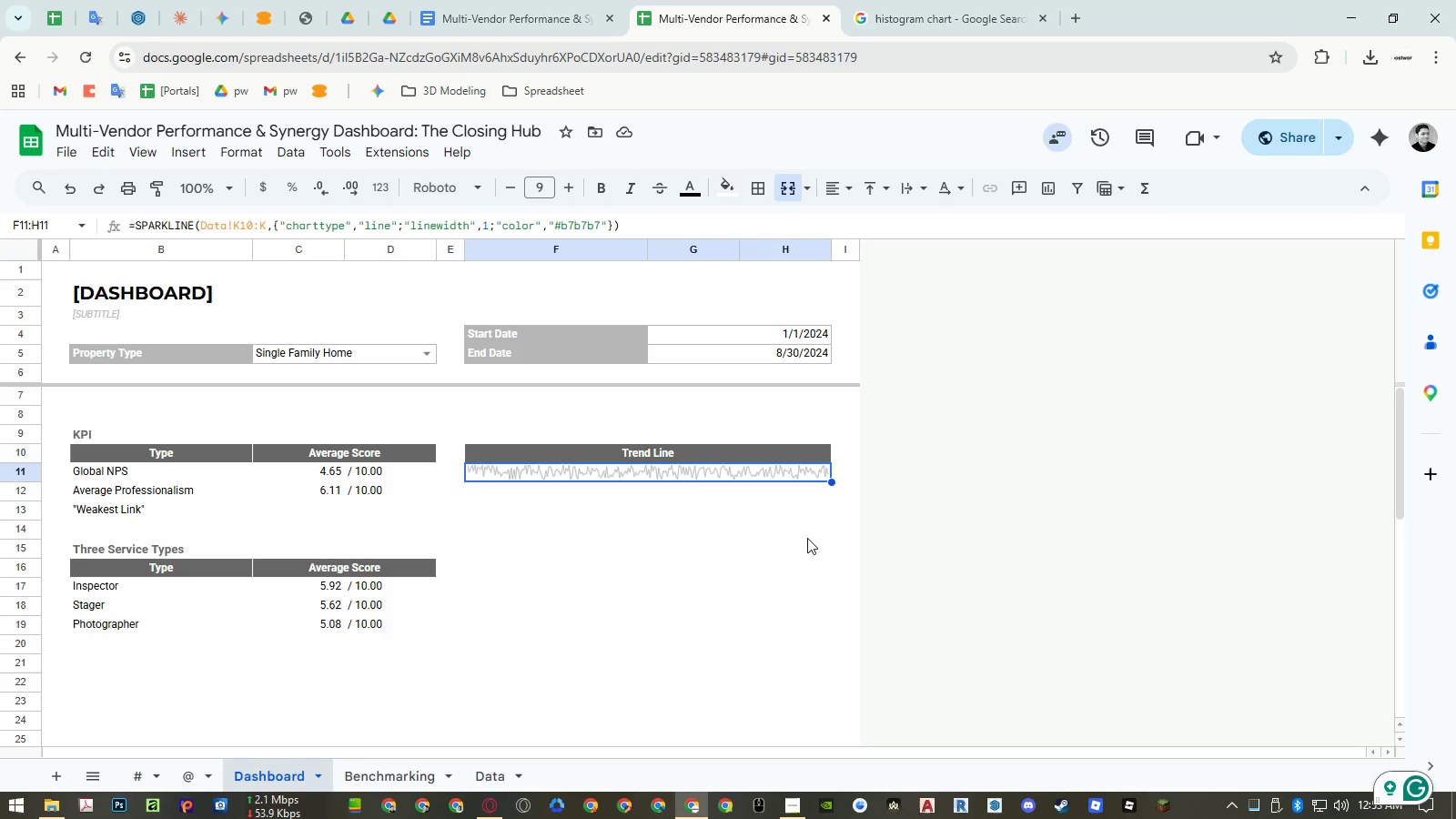 
wait(9.14)
 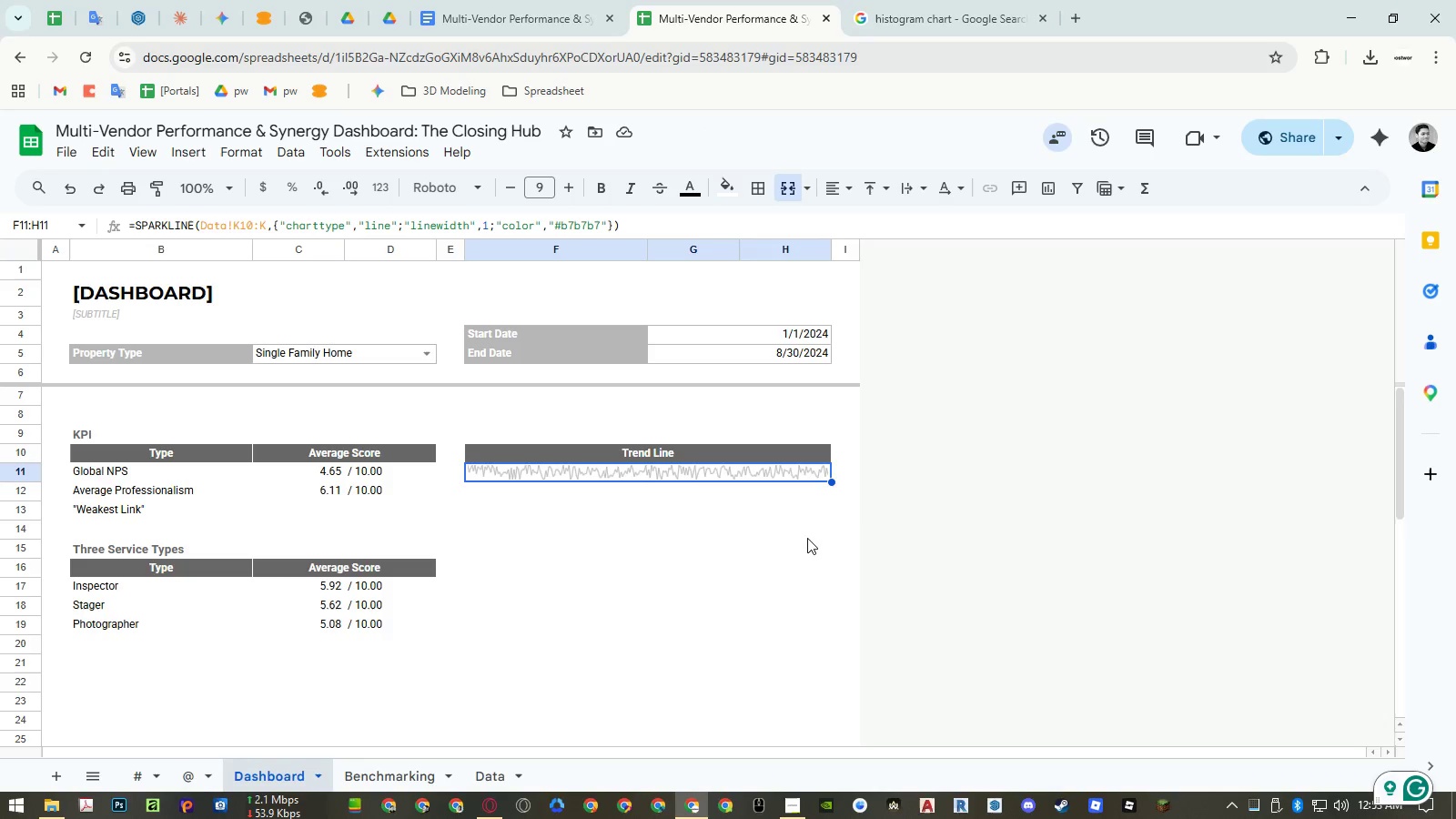 
left_click([733, 453])
 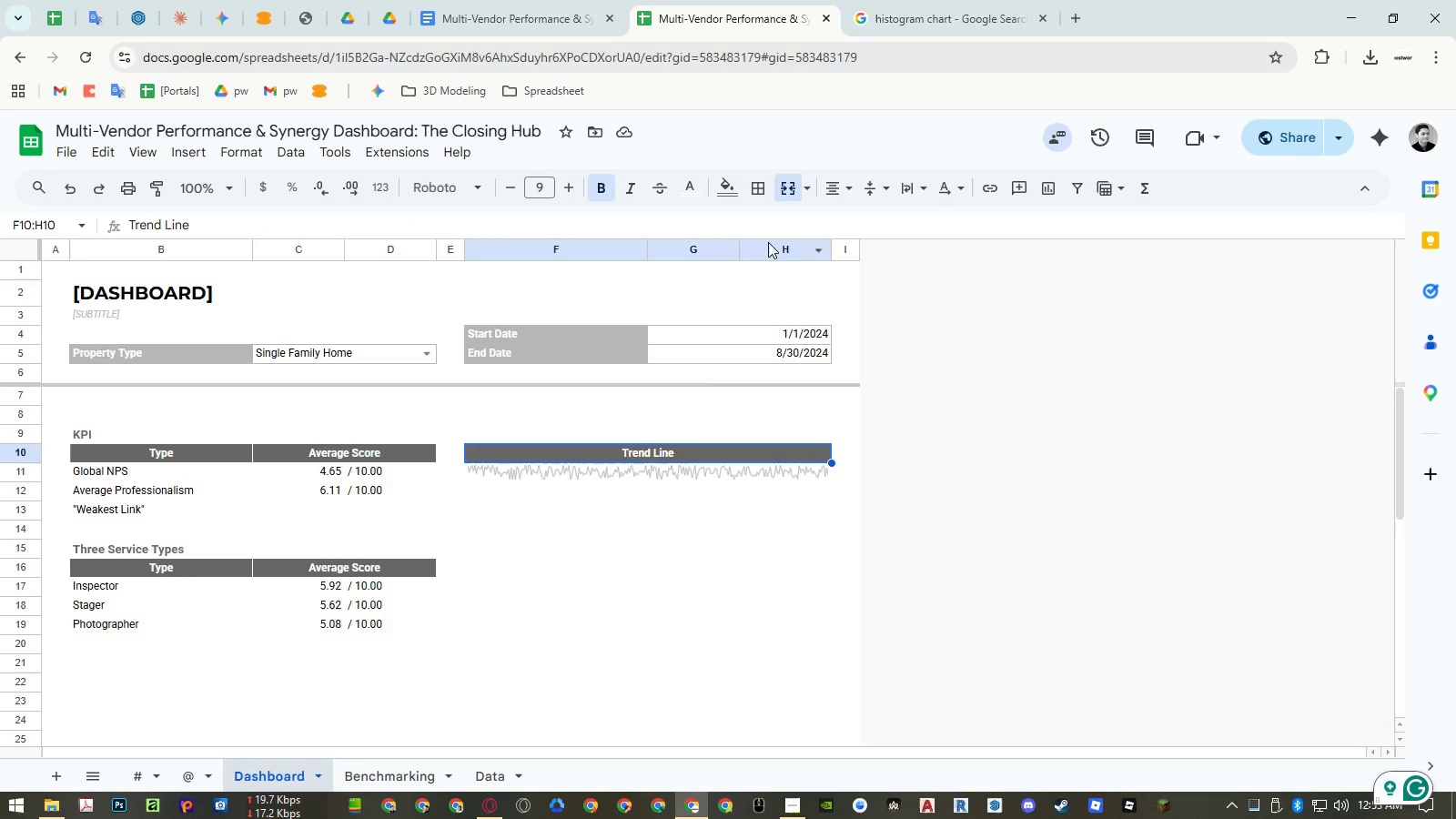 
left_click([736, 194])
 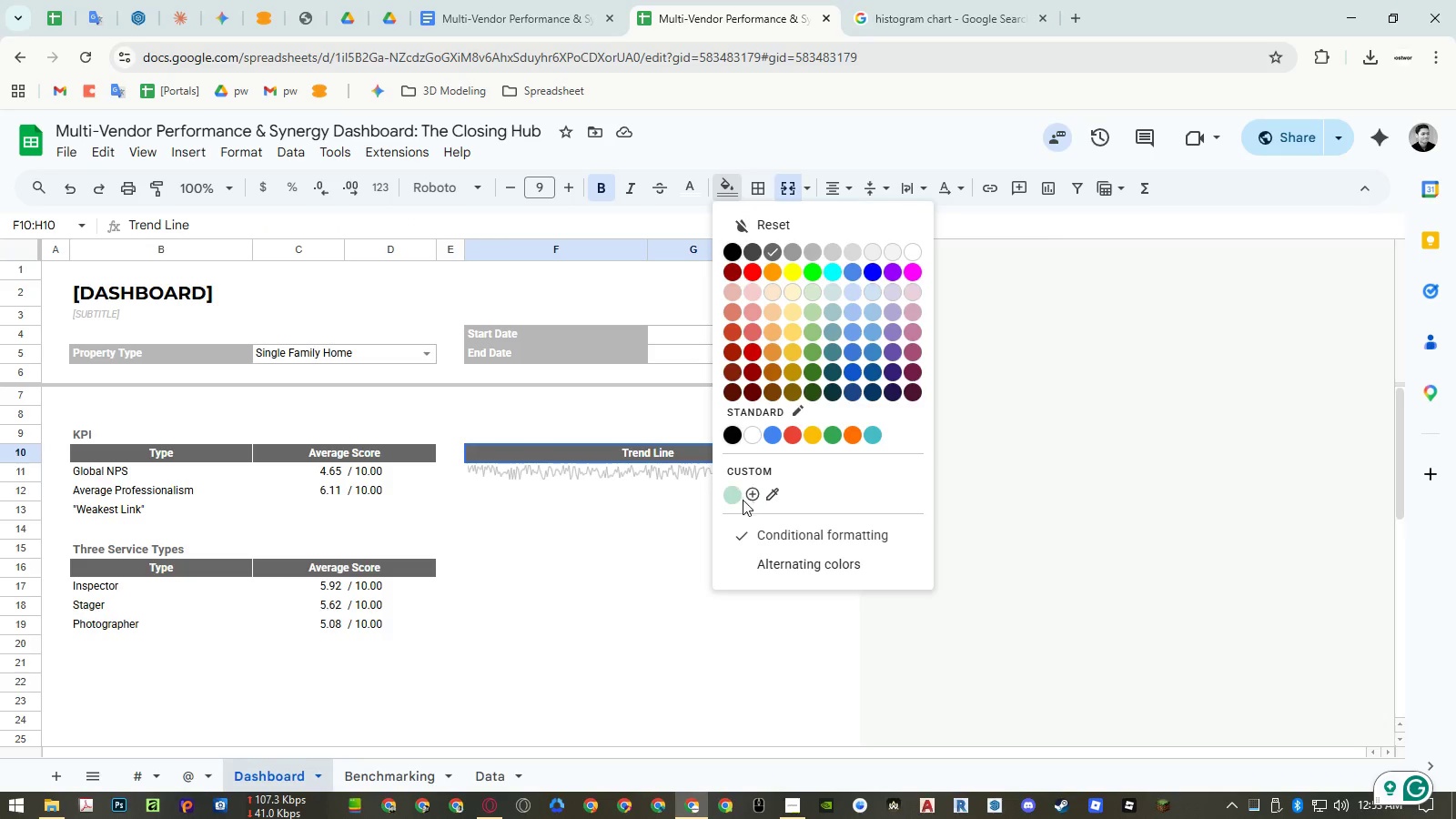 
left_click([749, 501])
 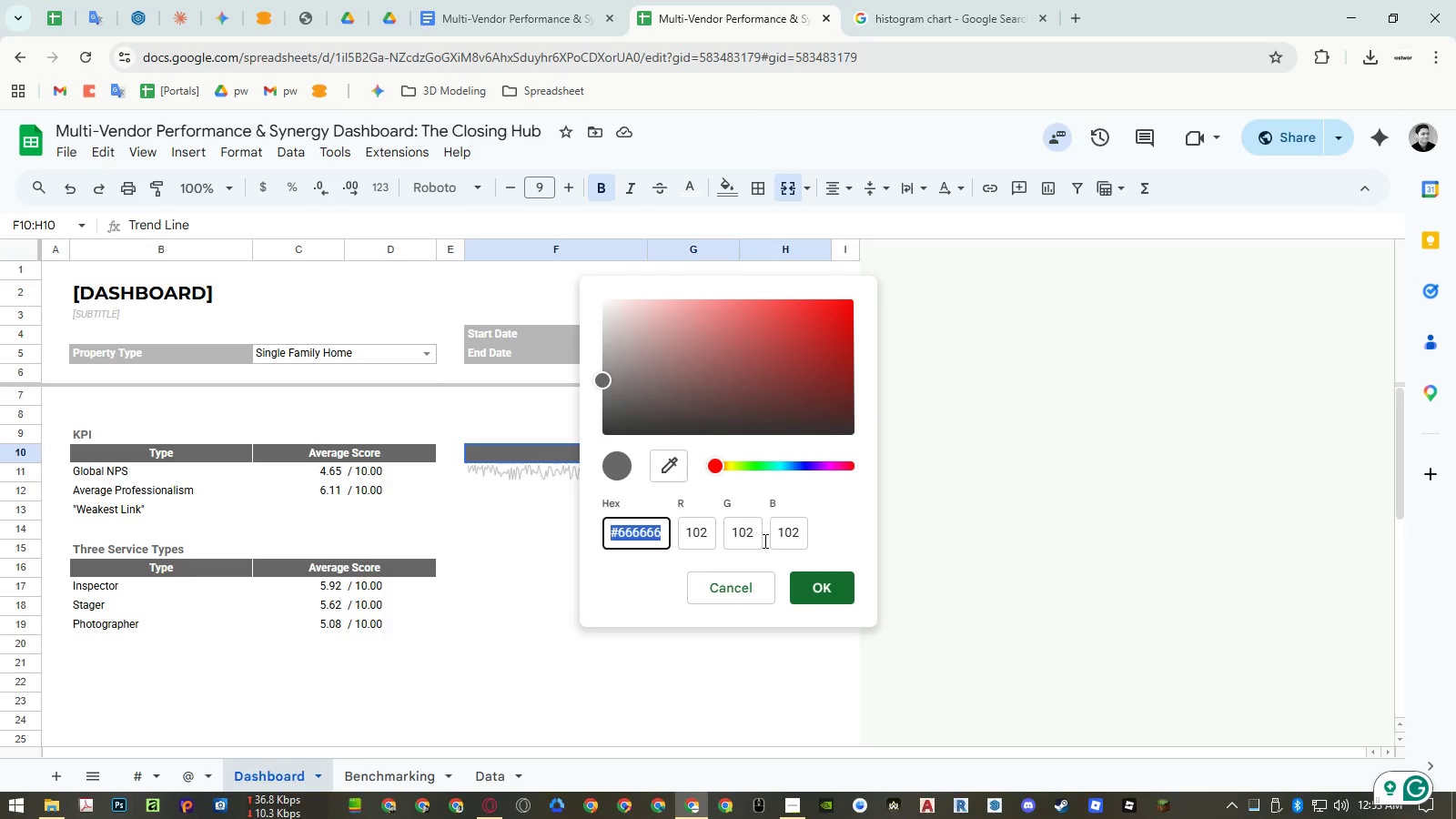 
key(Control+ControlLeft)
 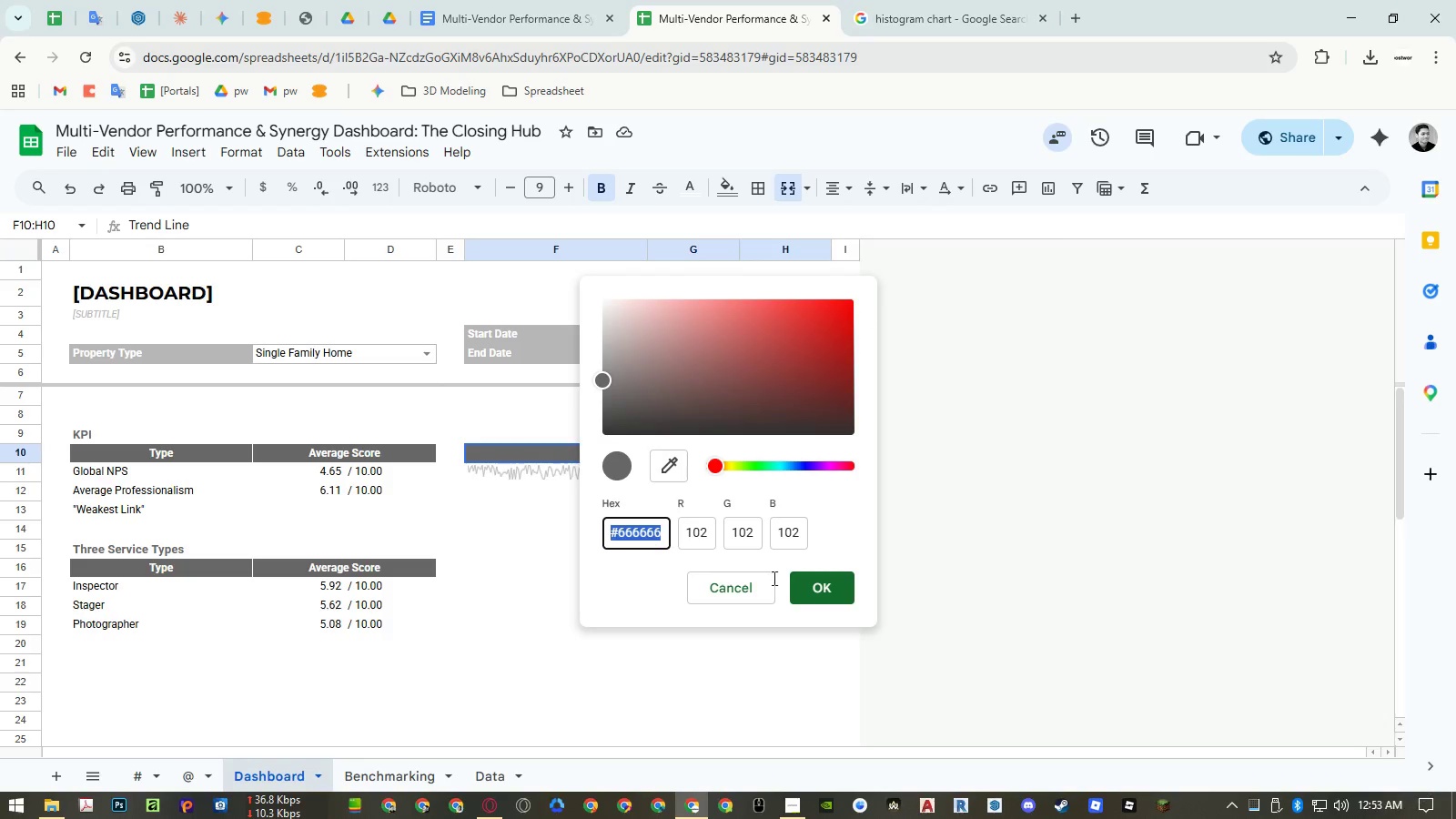 
key(Control+C)
 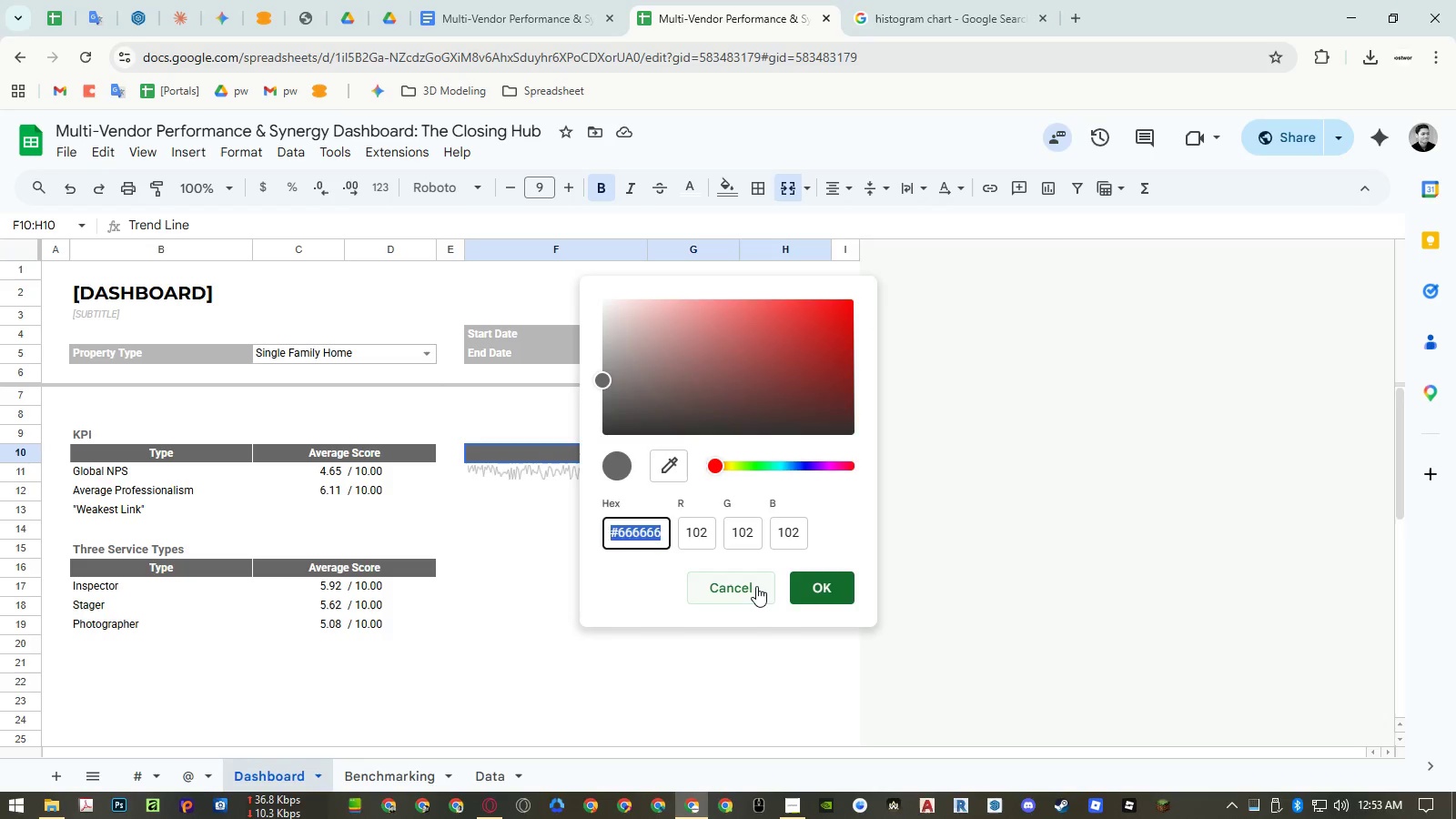 
left_click([756, 586])
 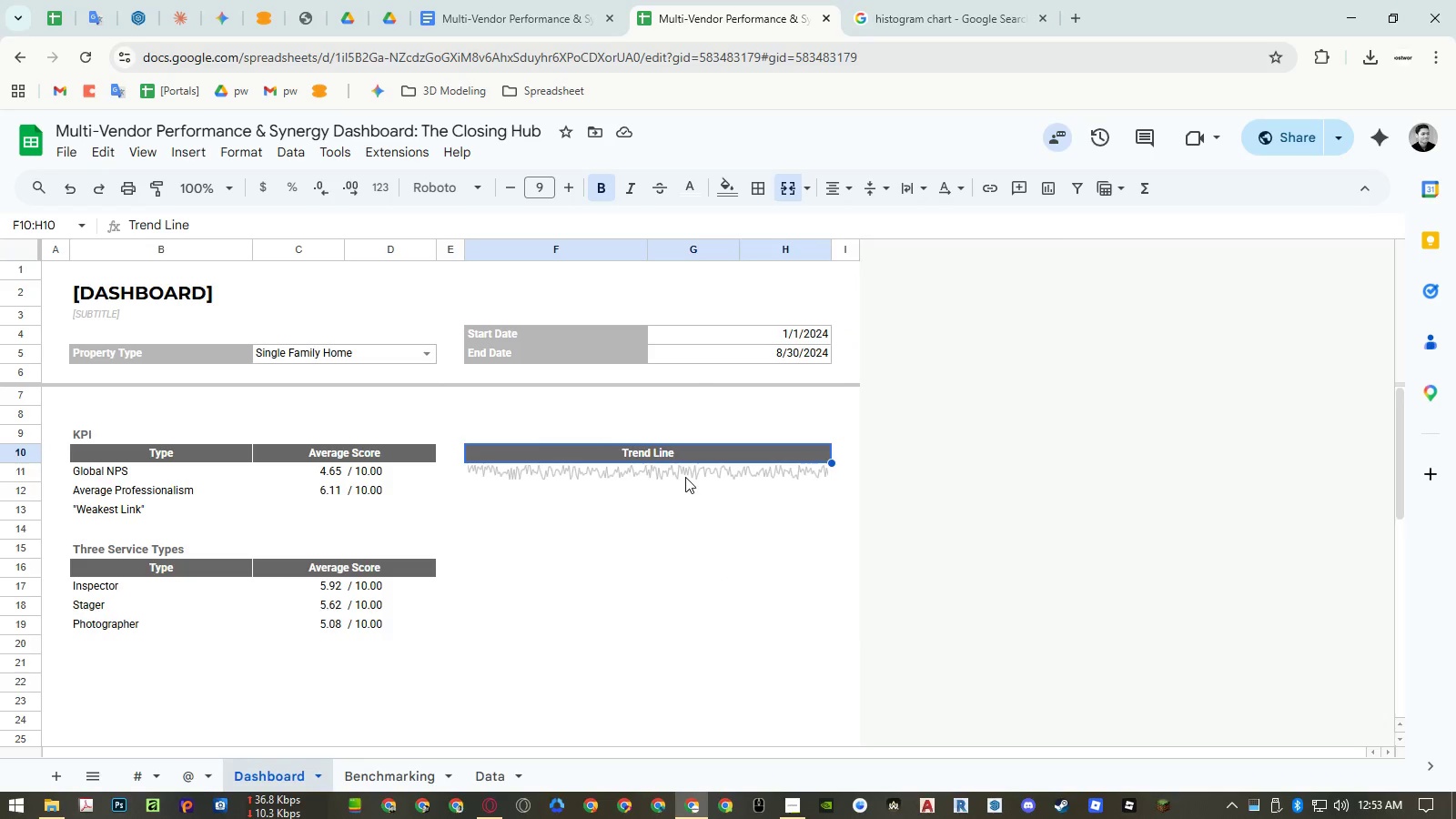 
double_click([685, 477])
 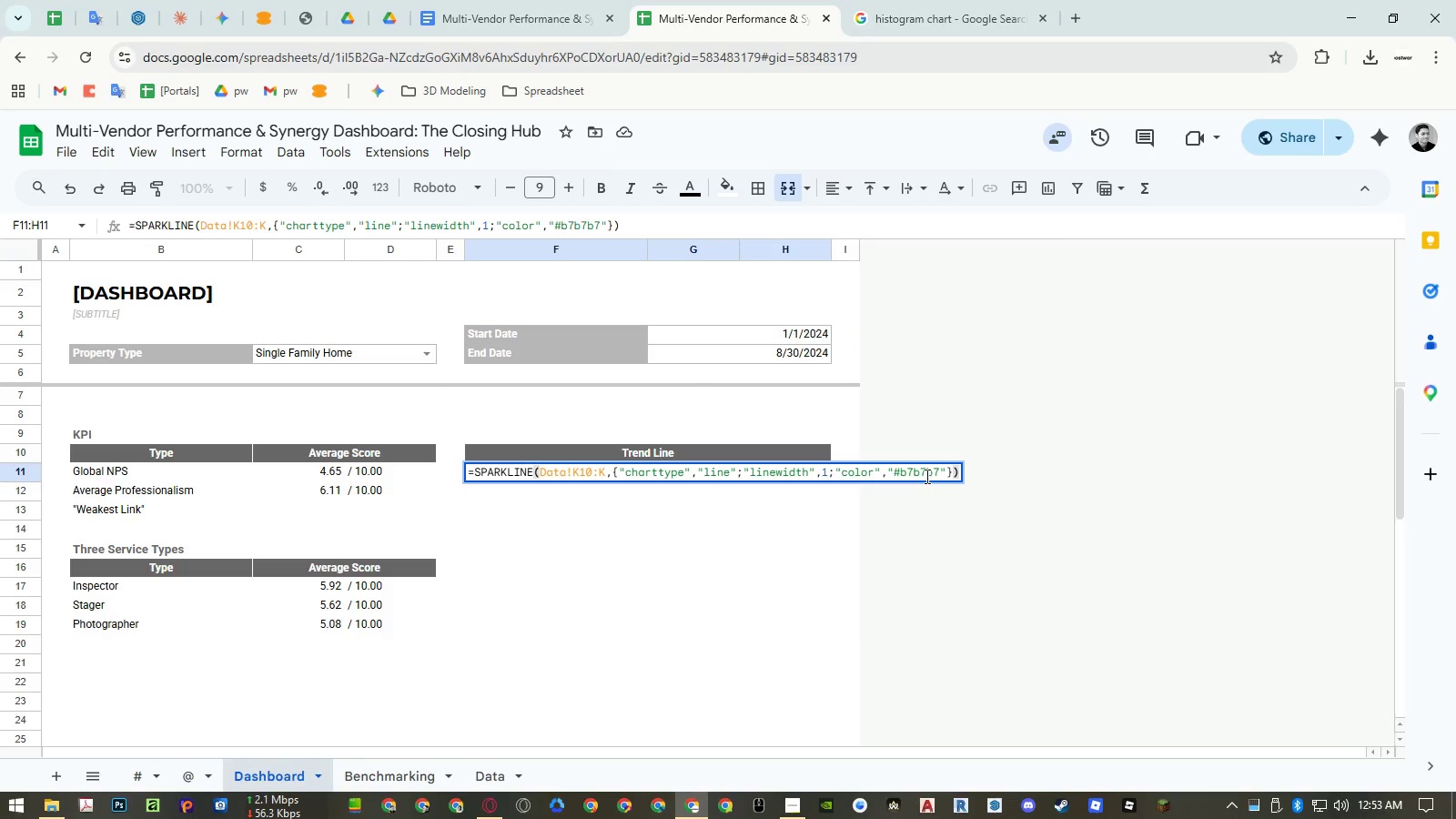 
double_click([925, 475])
 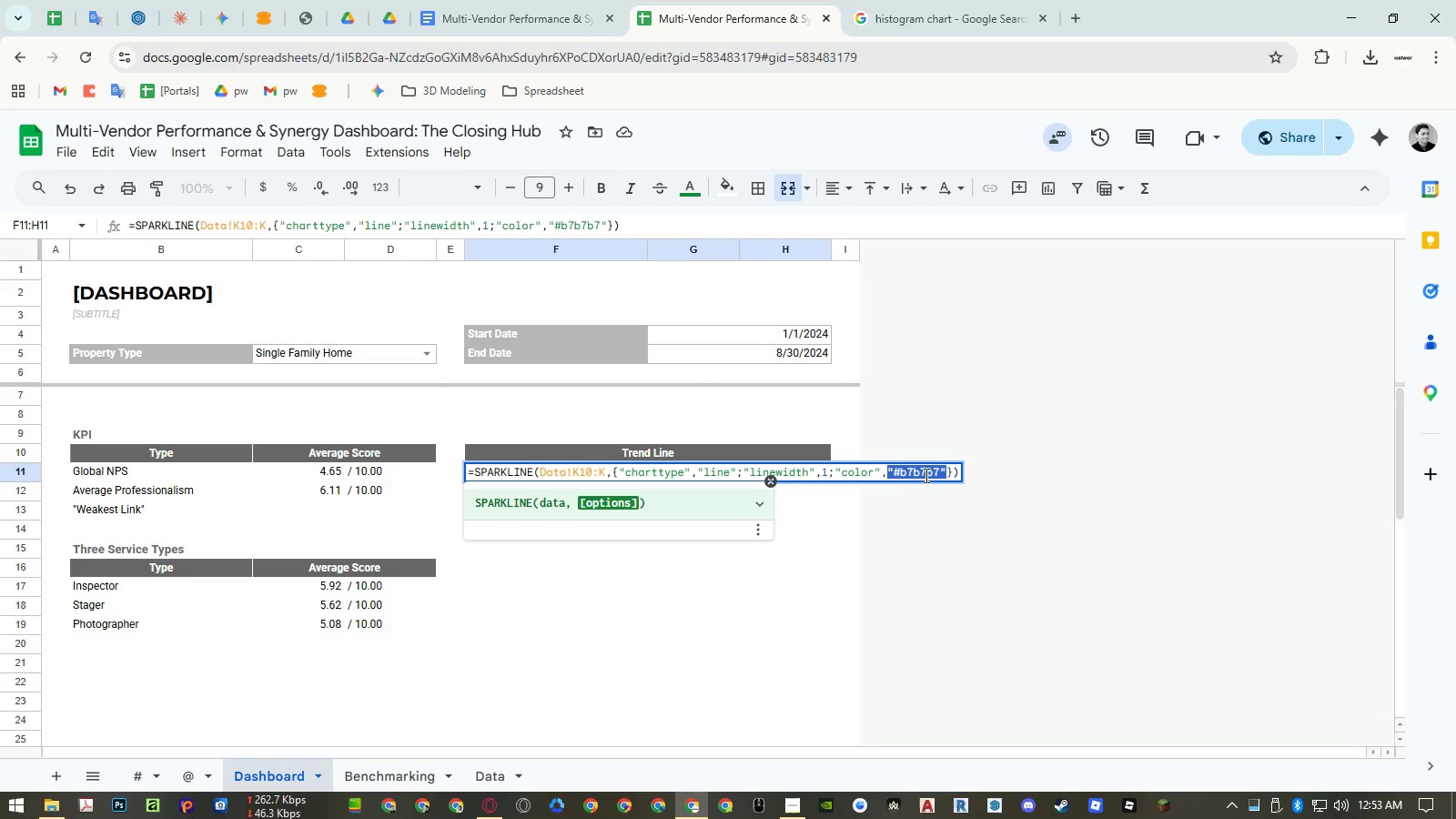 
key(Control+ControlLeft)
 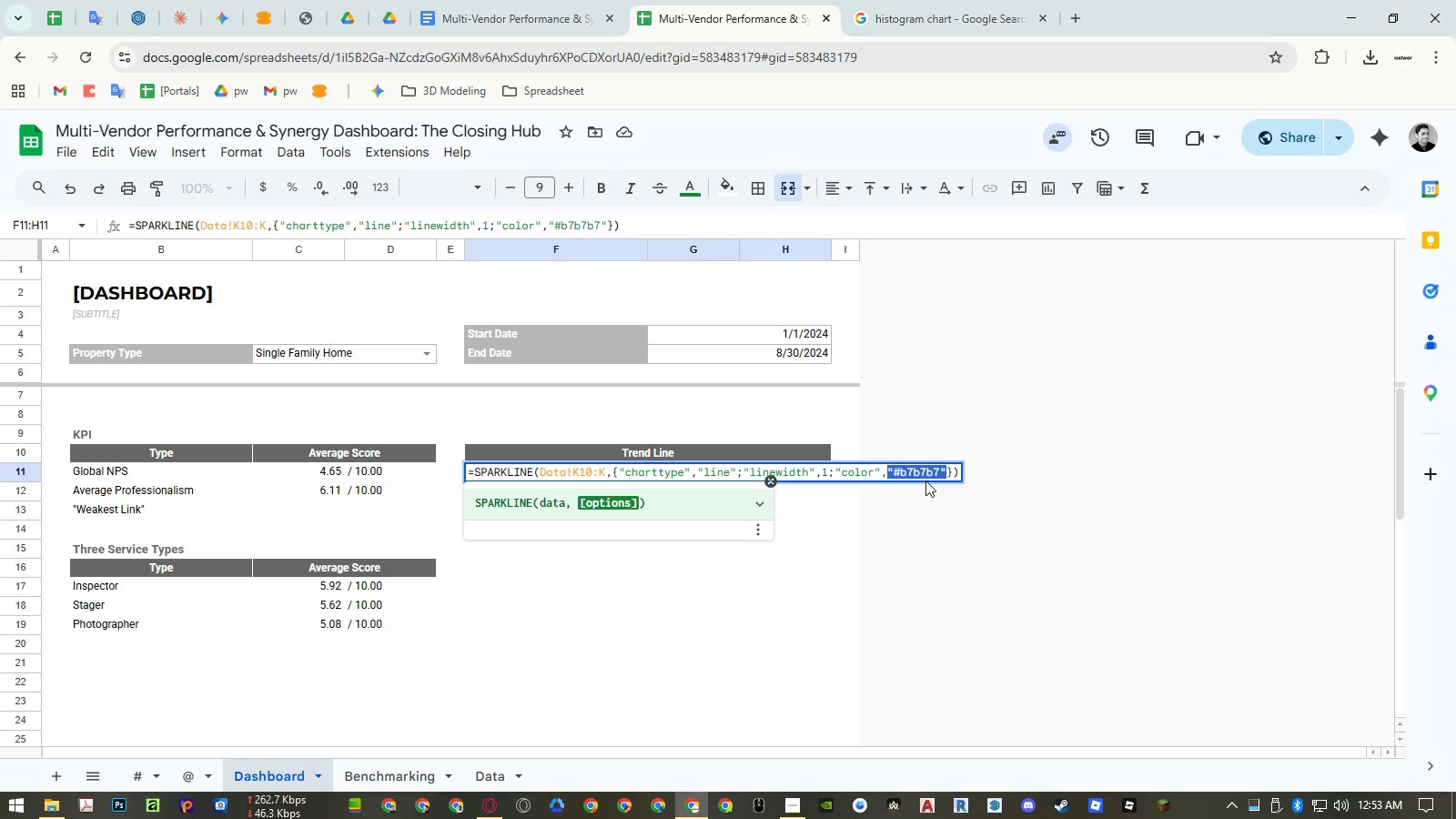 
key(Control+V)
 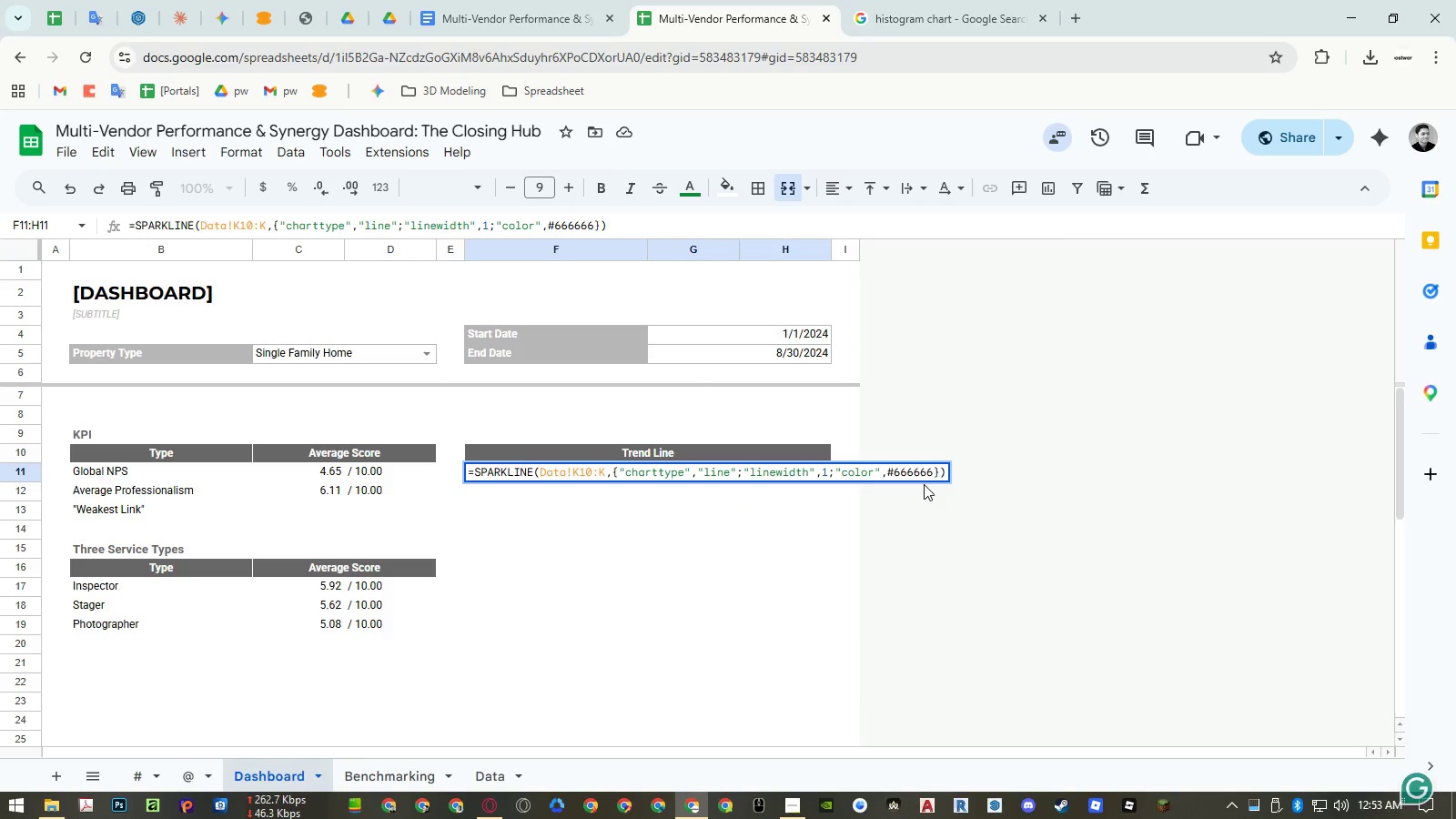 
key(Control+Z)
 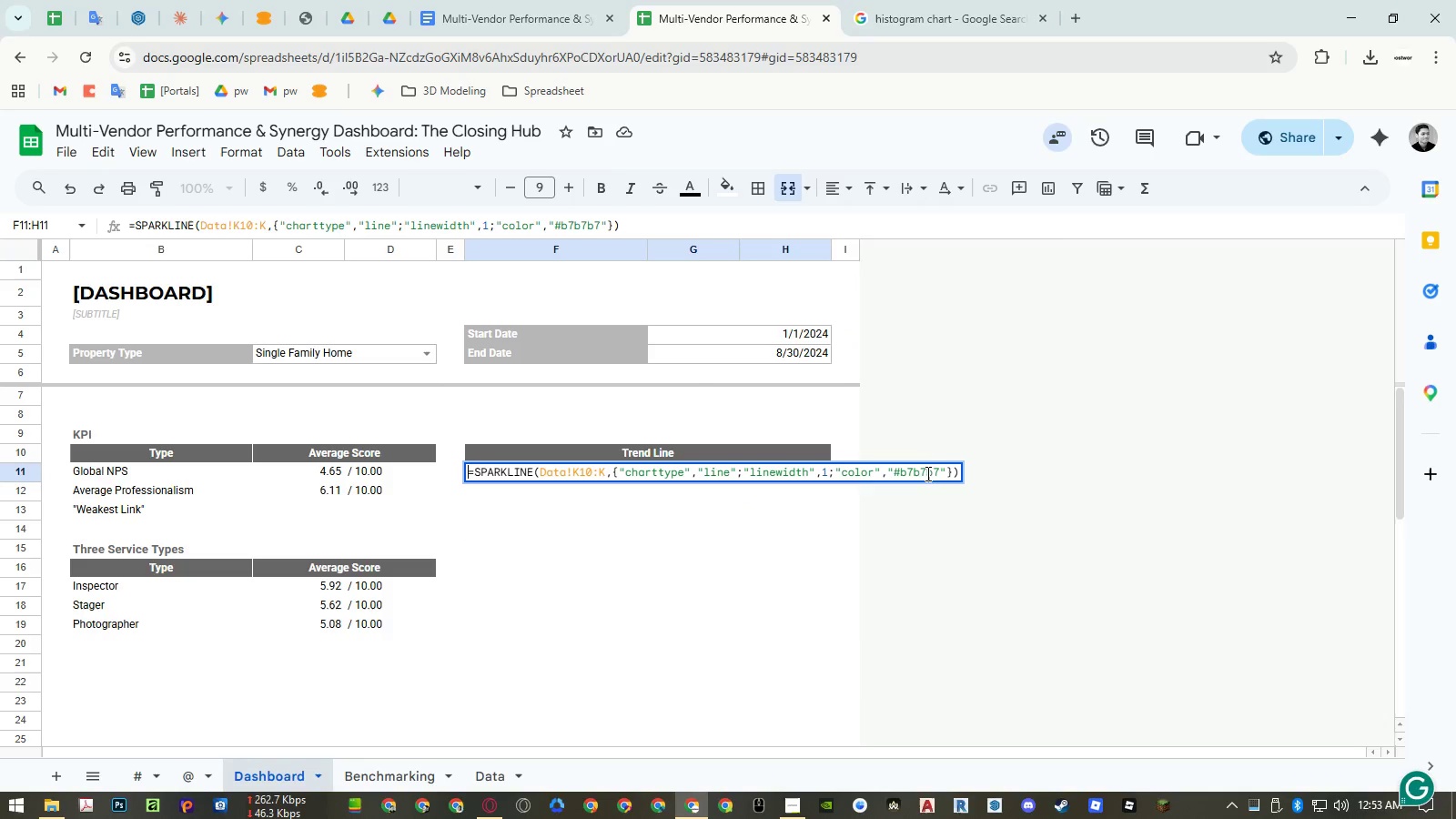 
double_click([927, 471])
 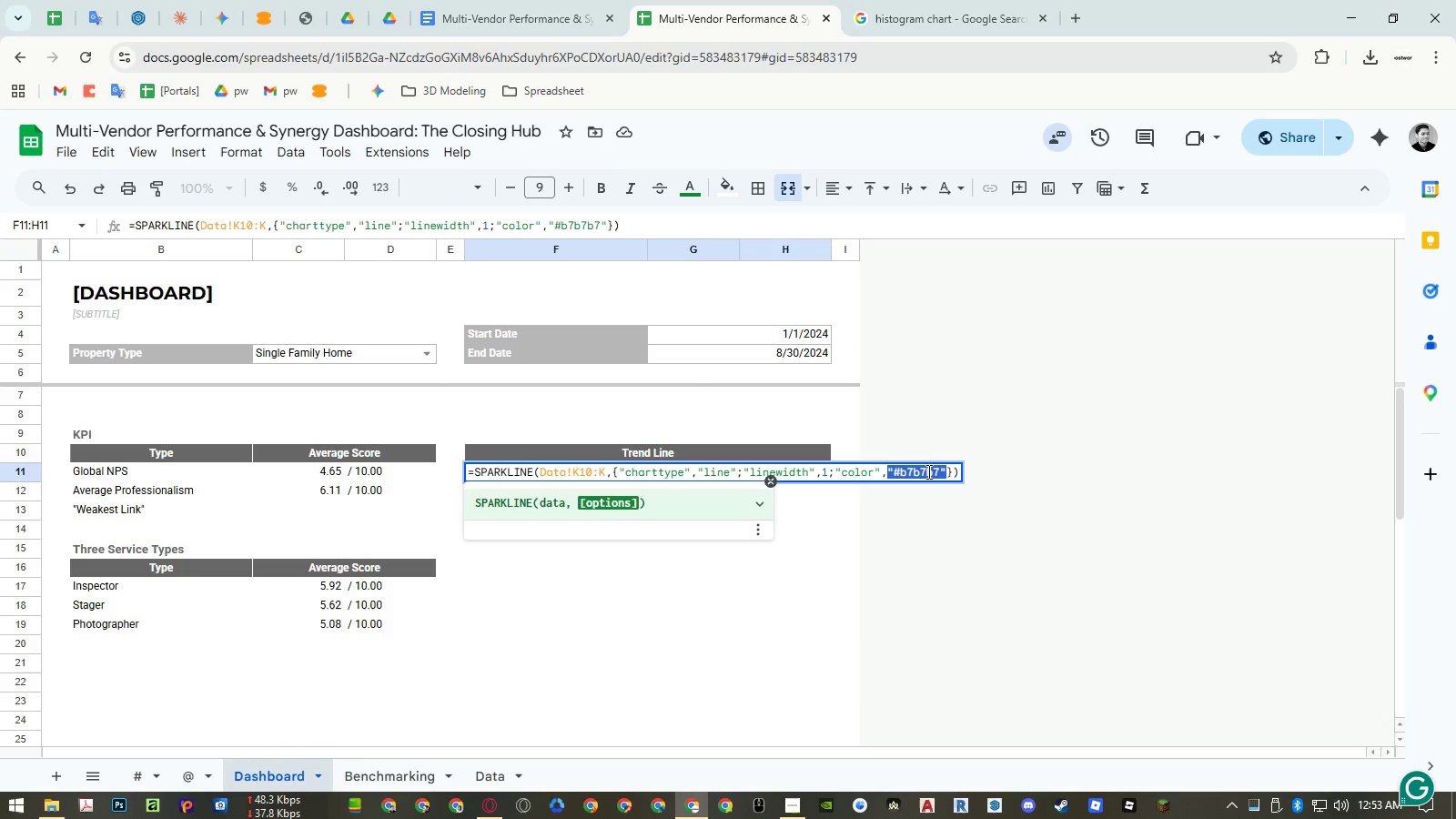 
key(Shift+ShiftRight)
 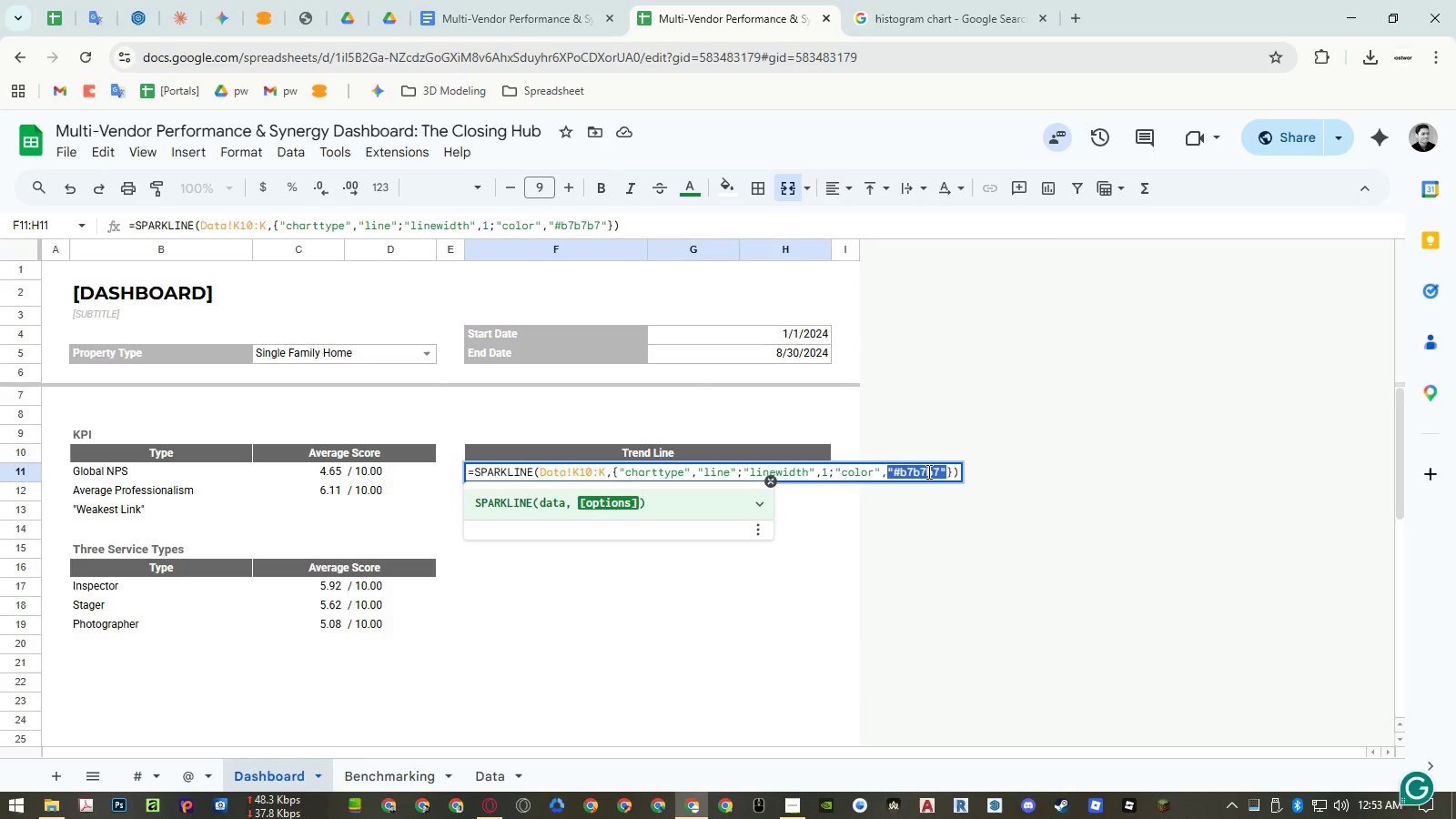 
key(Shift+Quote)
 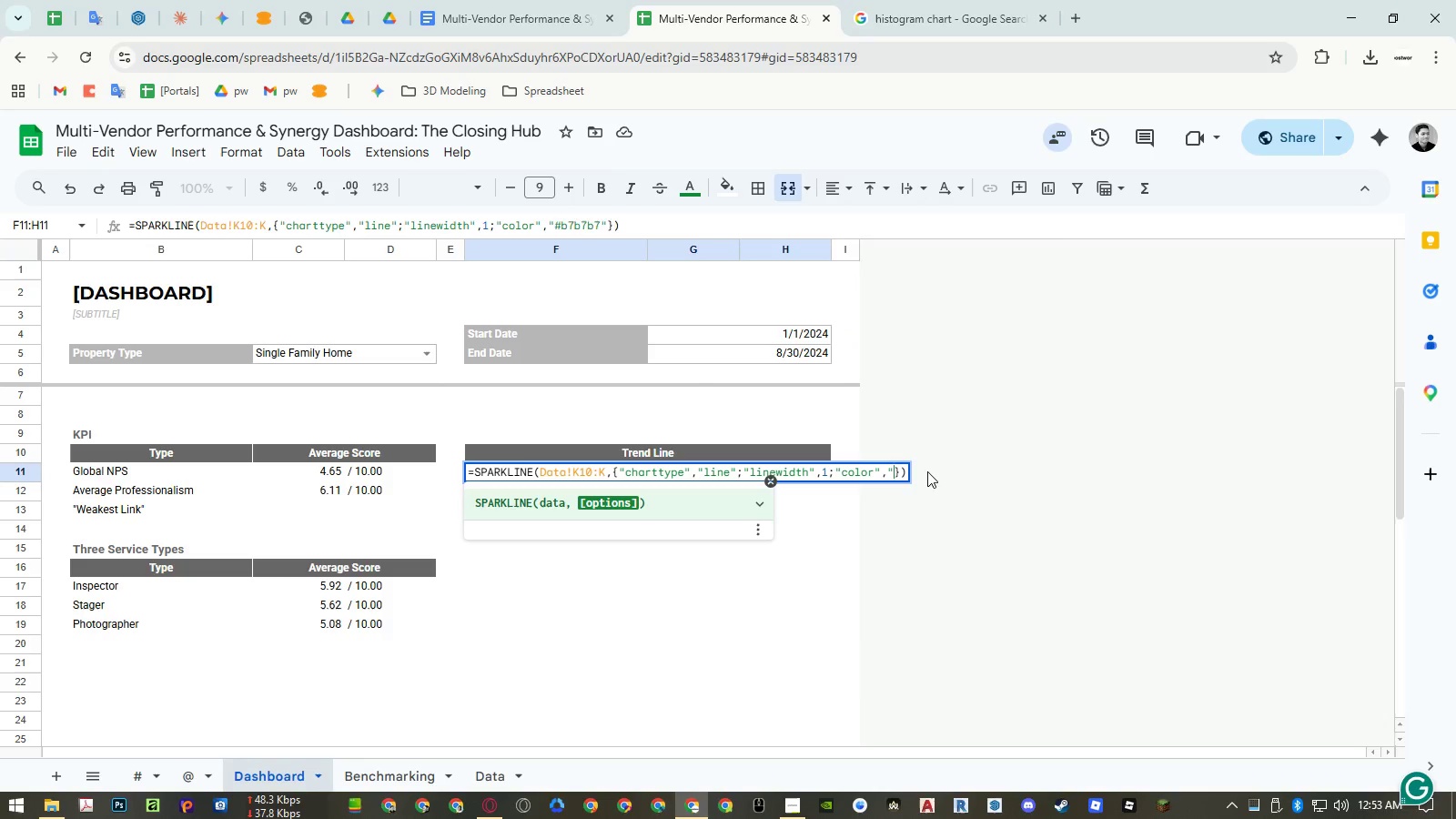 
key(Control+ControlLeft)
 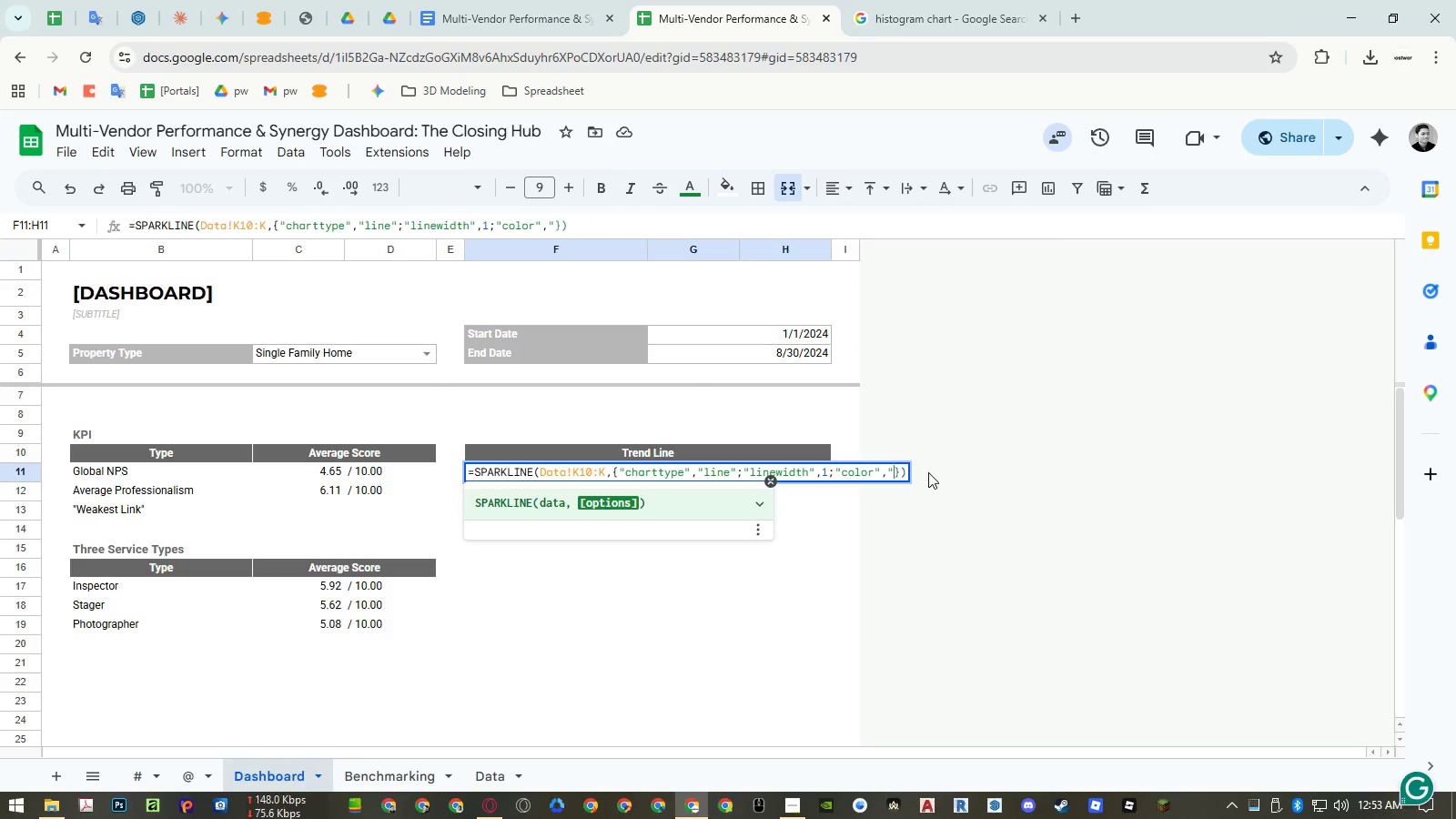 
key(Control+V)
 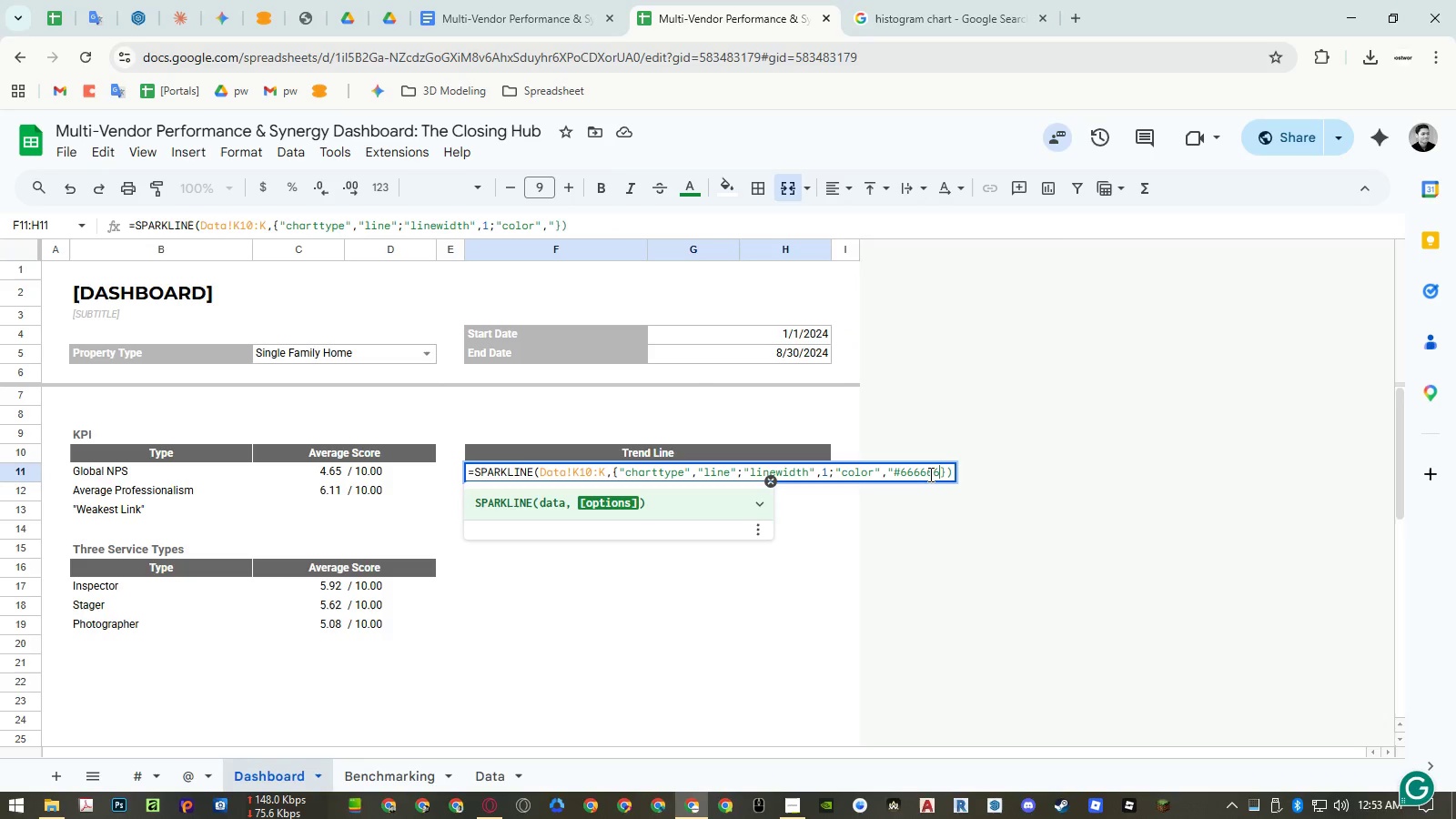 
key(Shift+ShiftRight)
 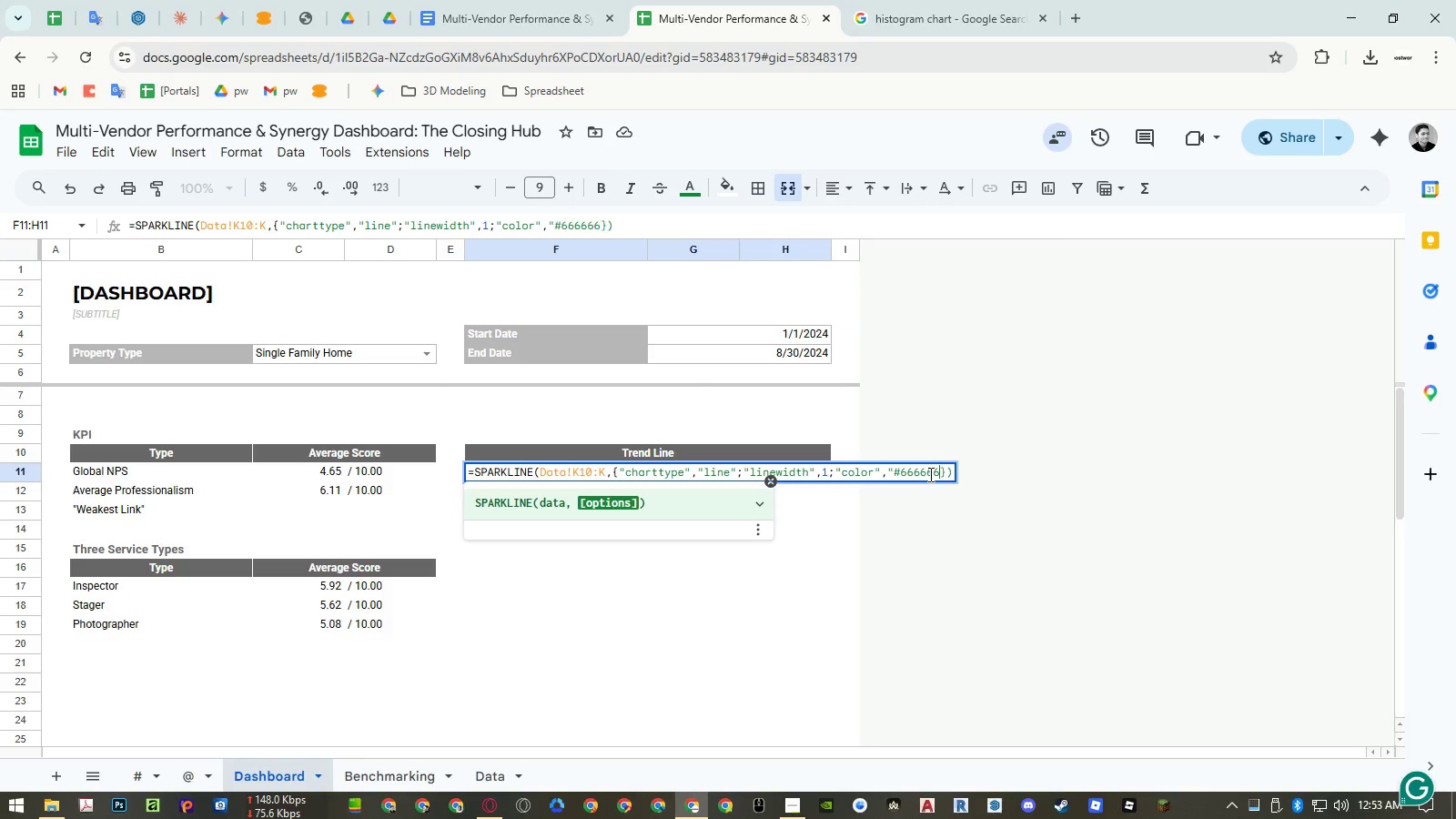 
key(Shift+Quote)
 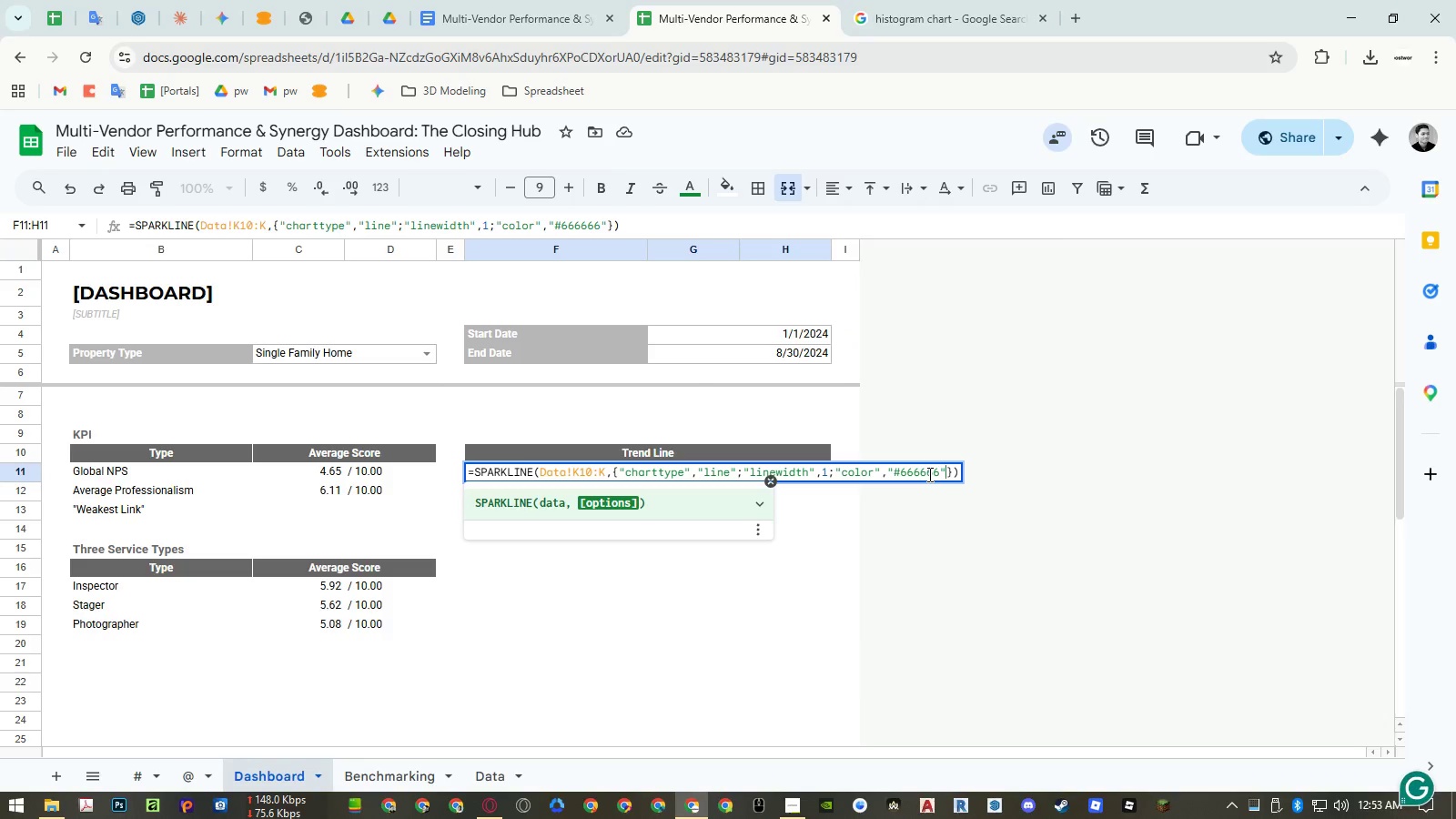 
key(Enter)
 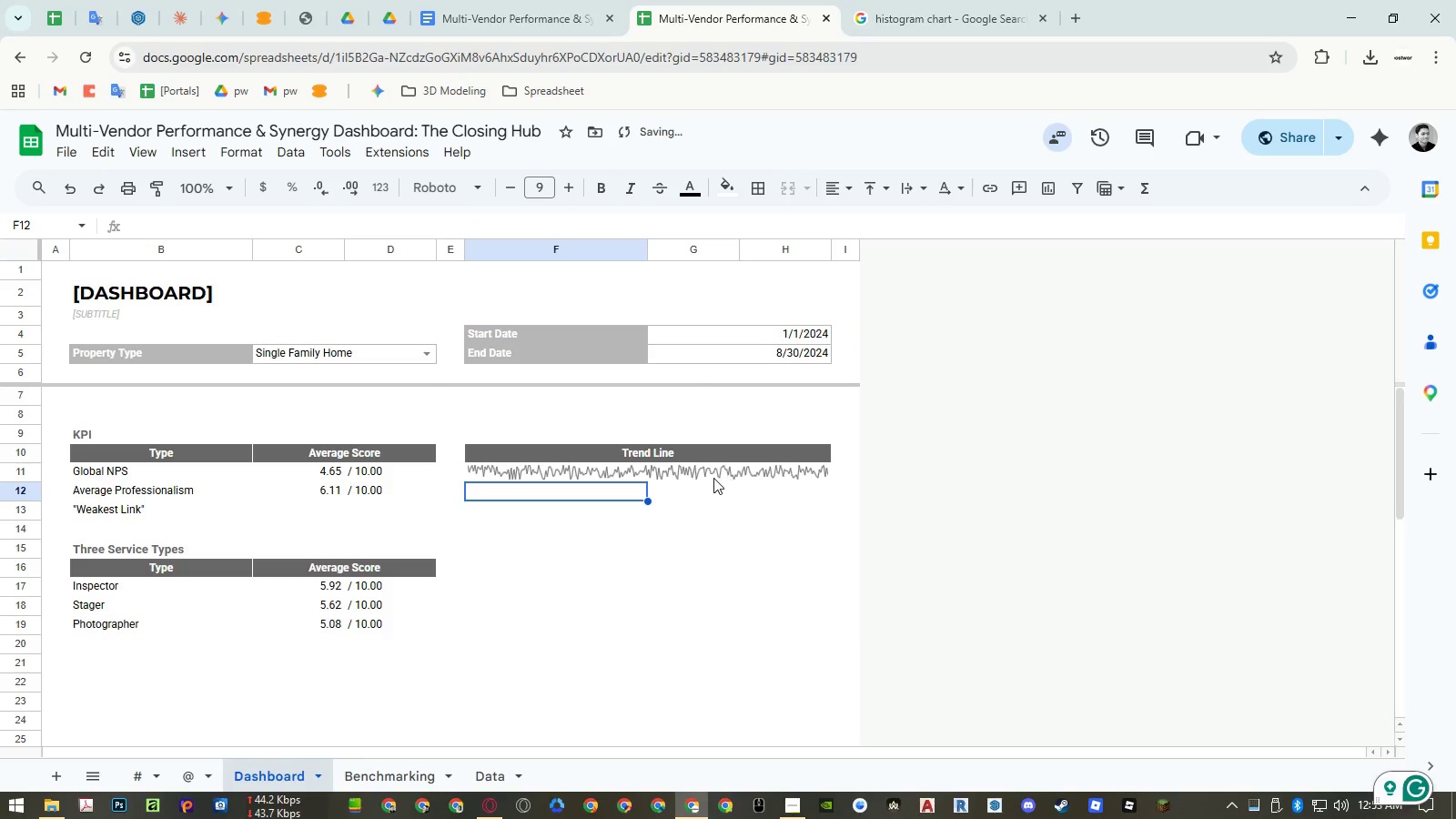 
left_click([713, 478])
 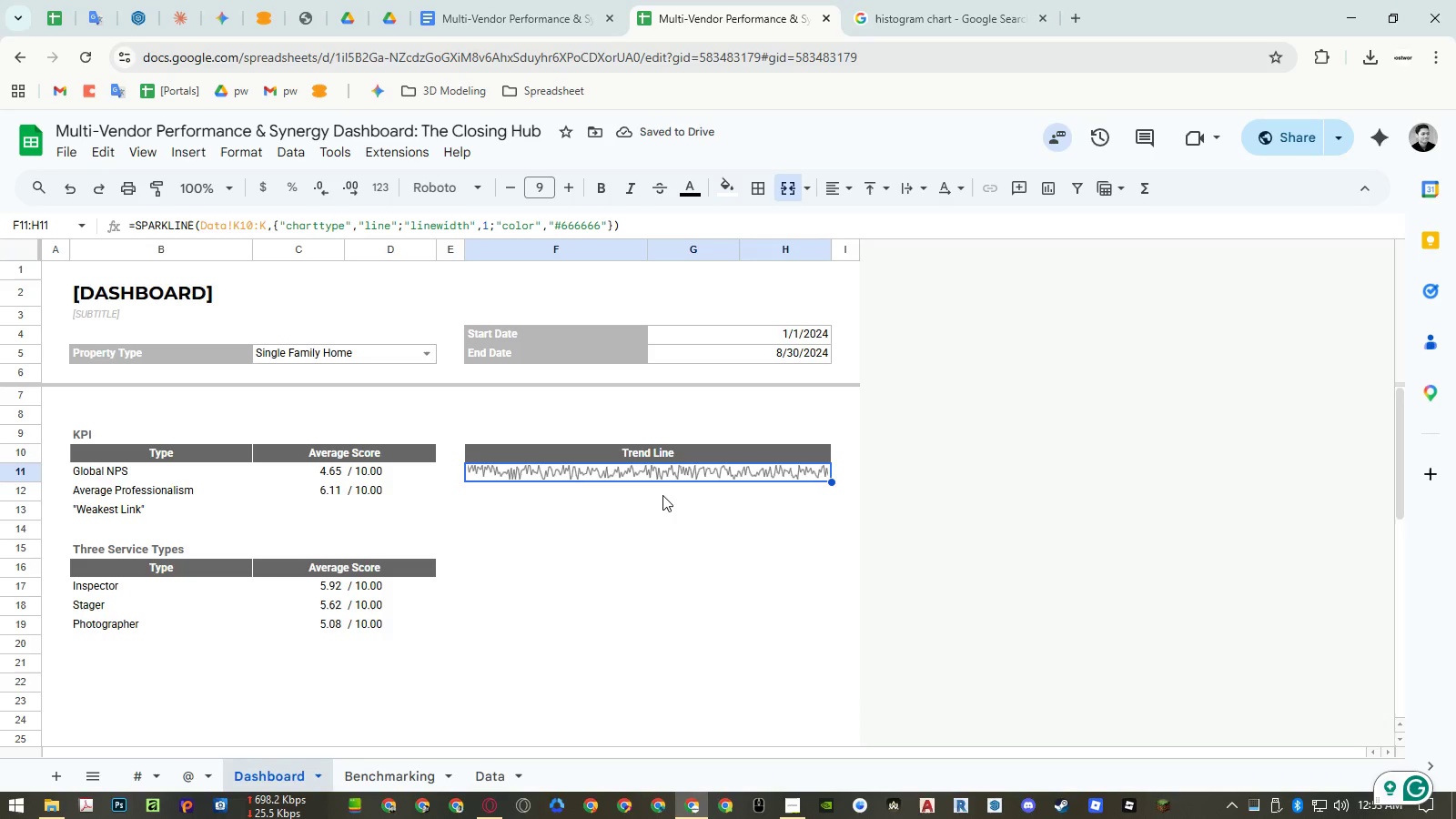 
double_click([662, 472])
 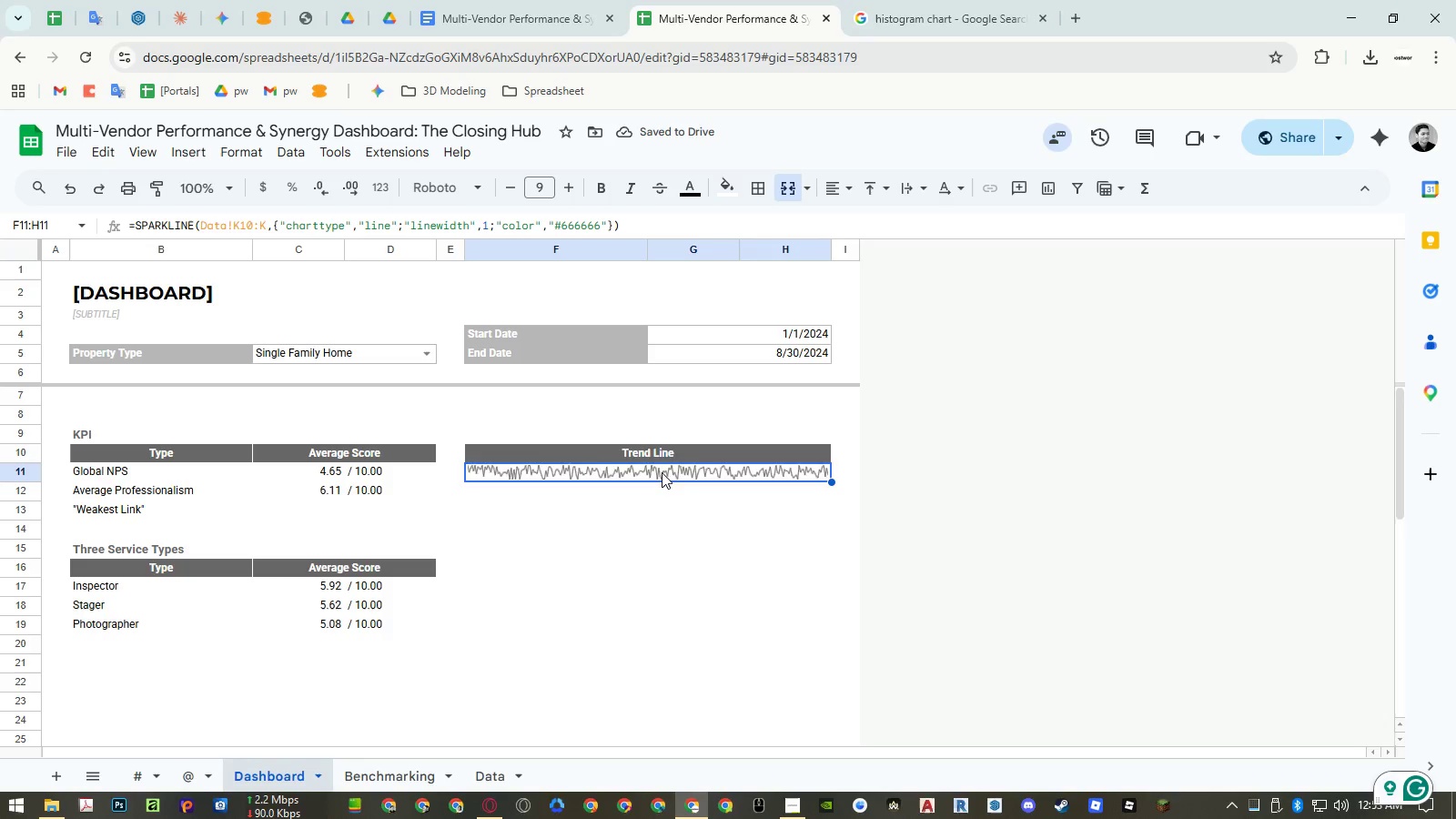 
triple_click([662, 472])
 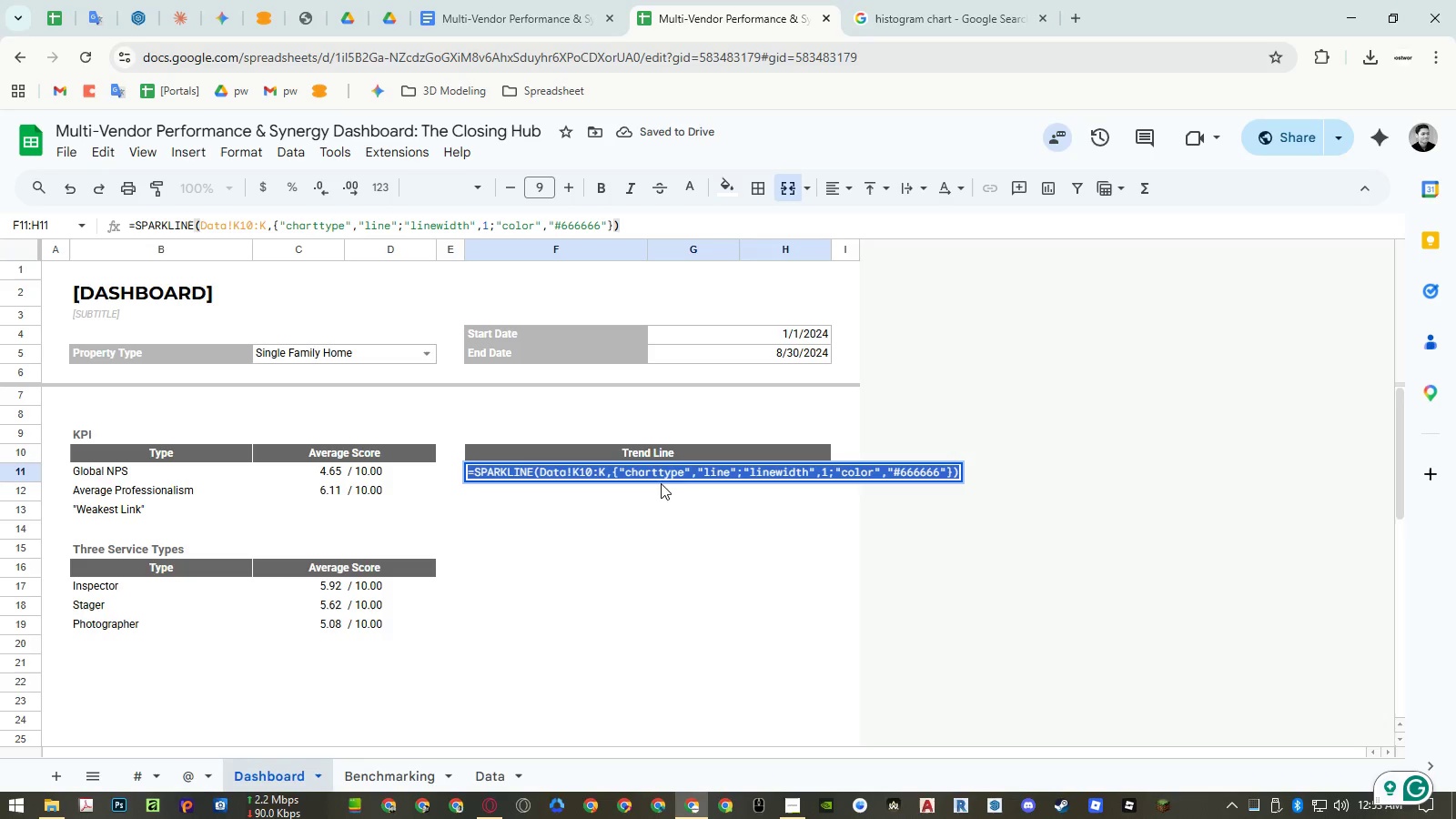 
key(Control+ControlLeft)
 